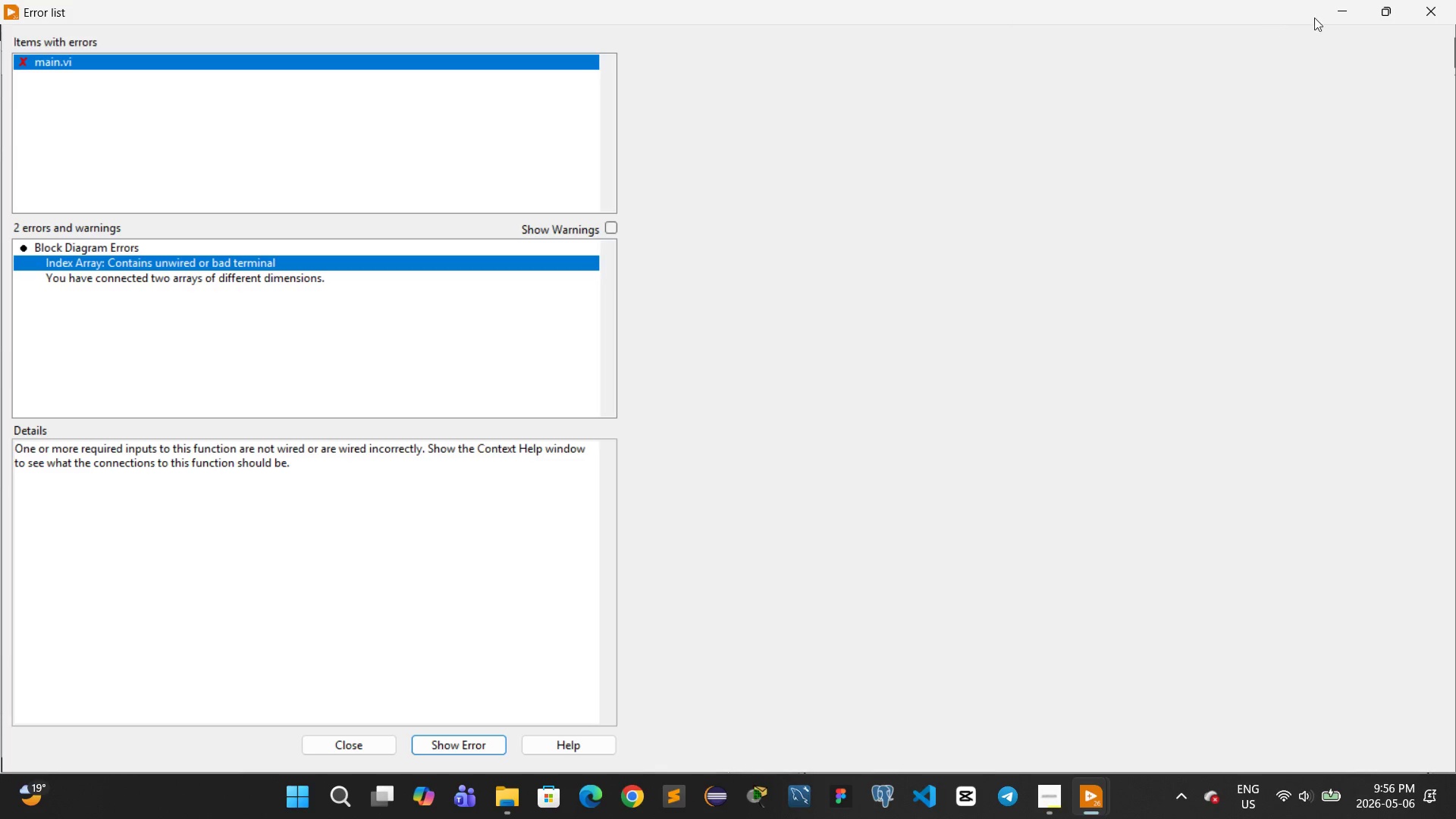 
left_click([369, 745])
 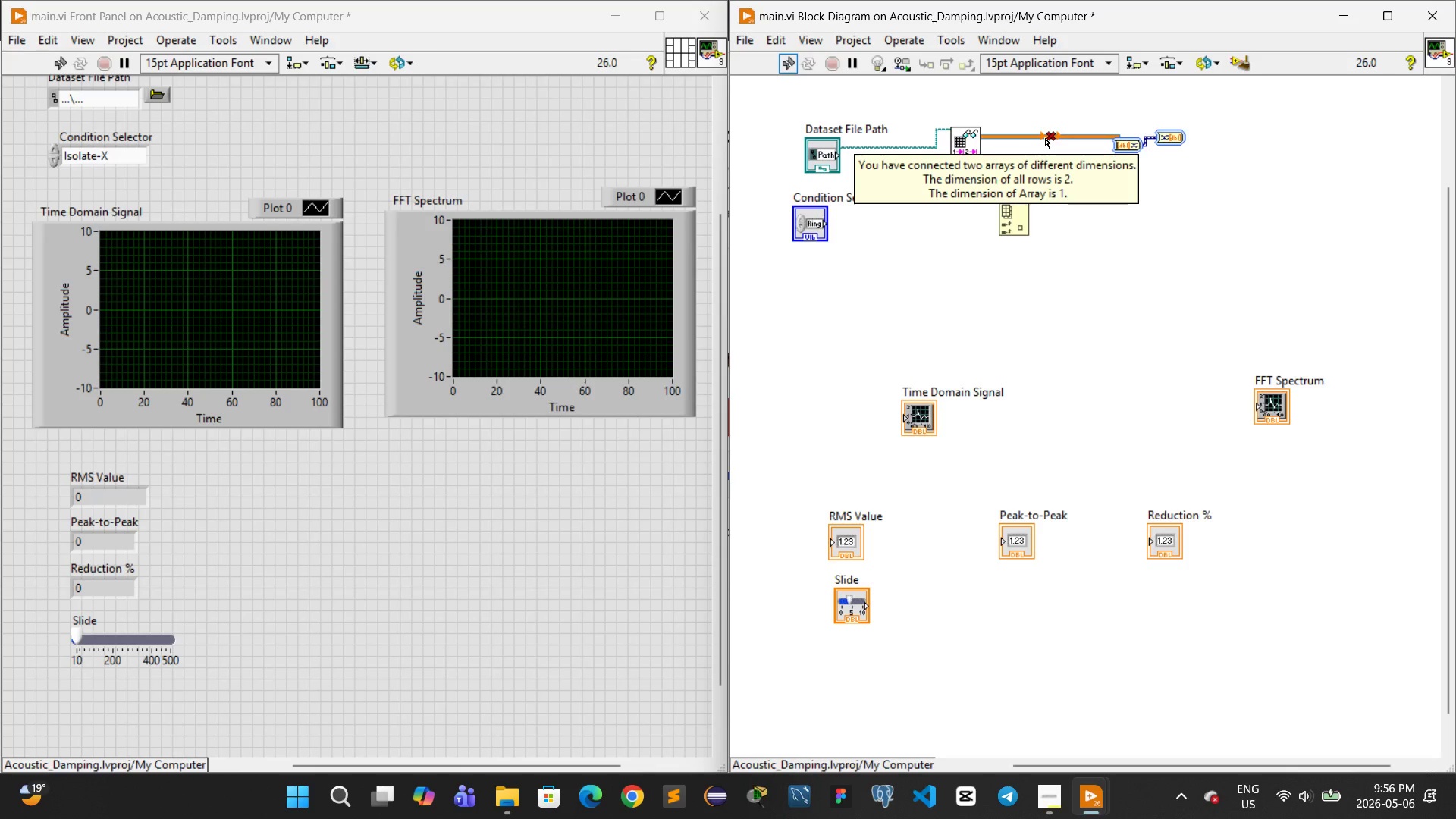 
wait(23.3)
 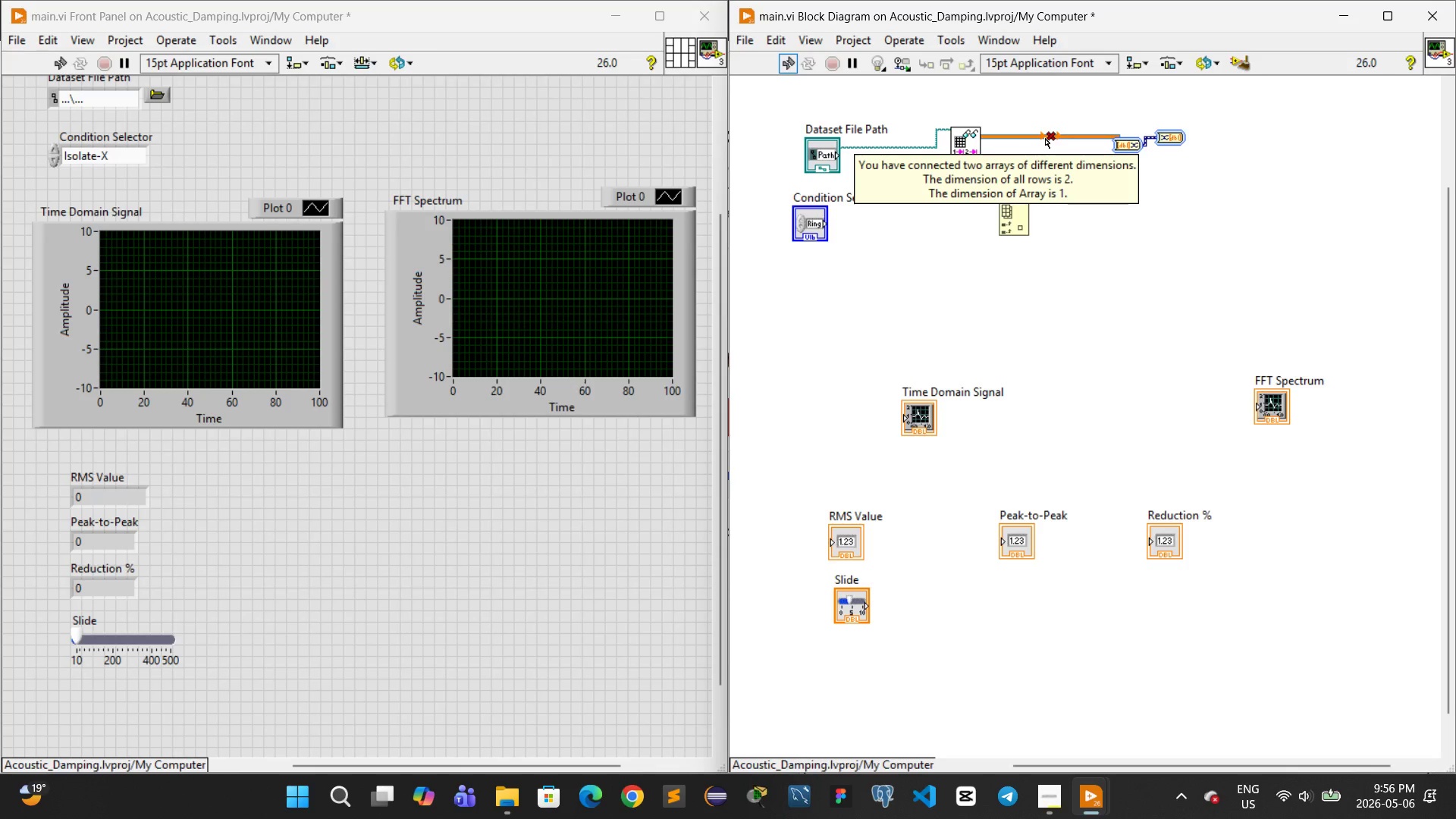 
left_click_drag(start_coordinate=[1101, 116], to_coordinate=[1192, 177])
 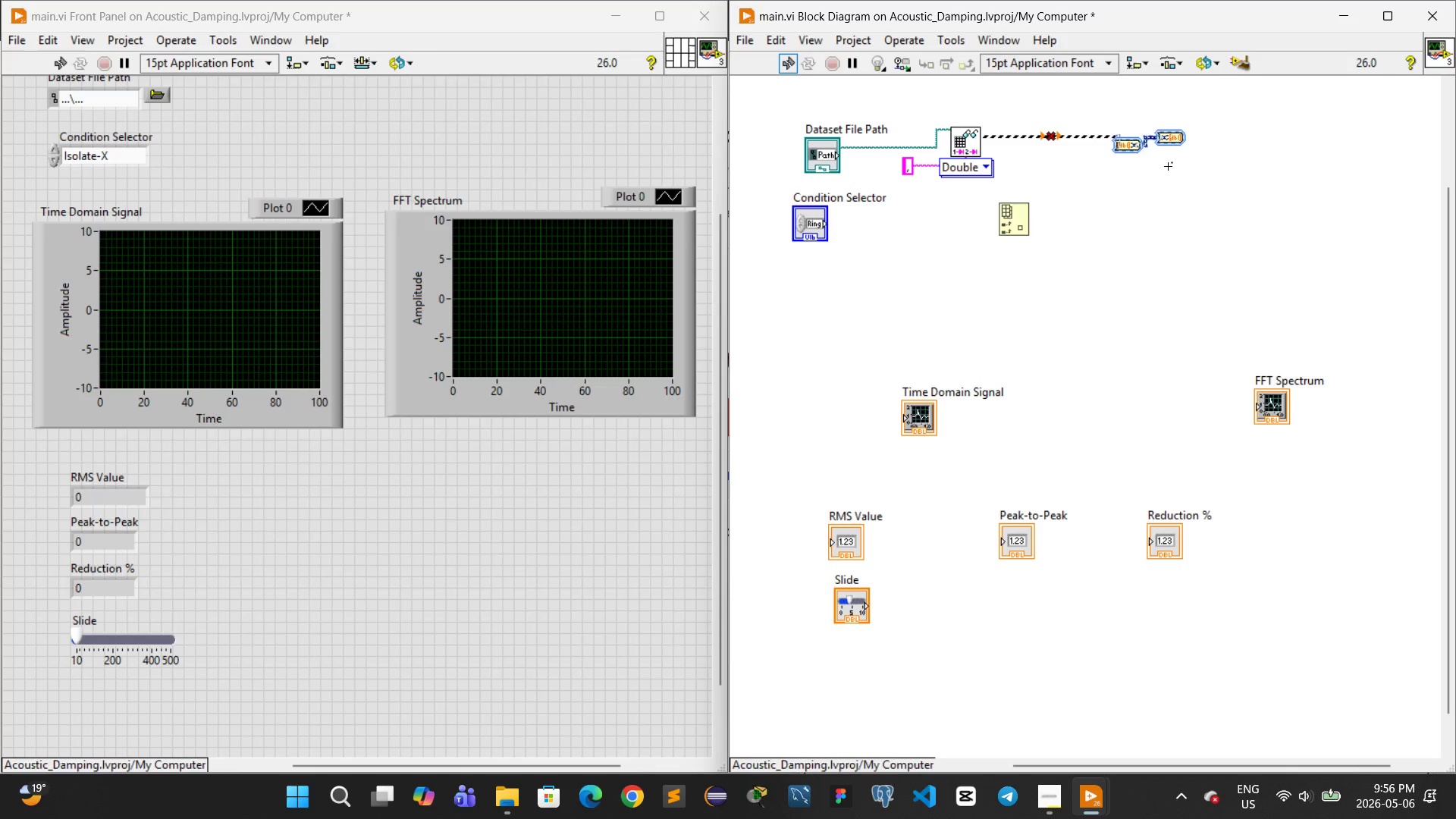 
key(Control+ControlLeft)
 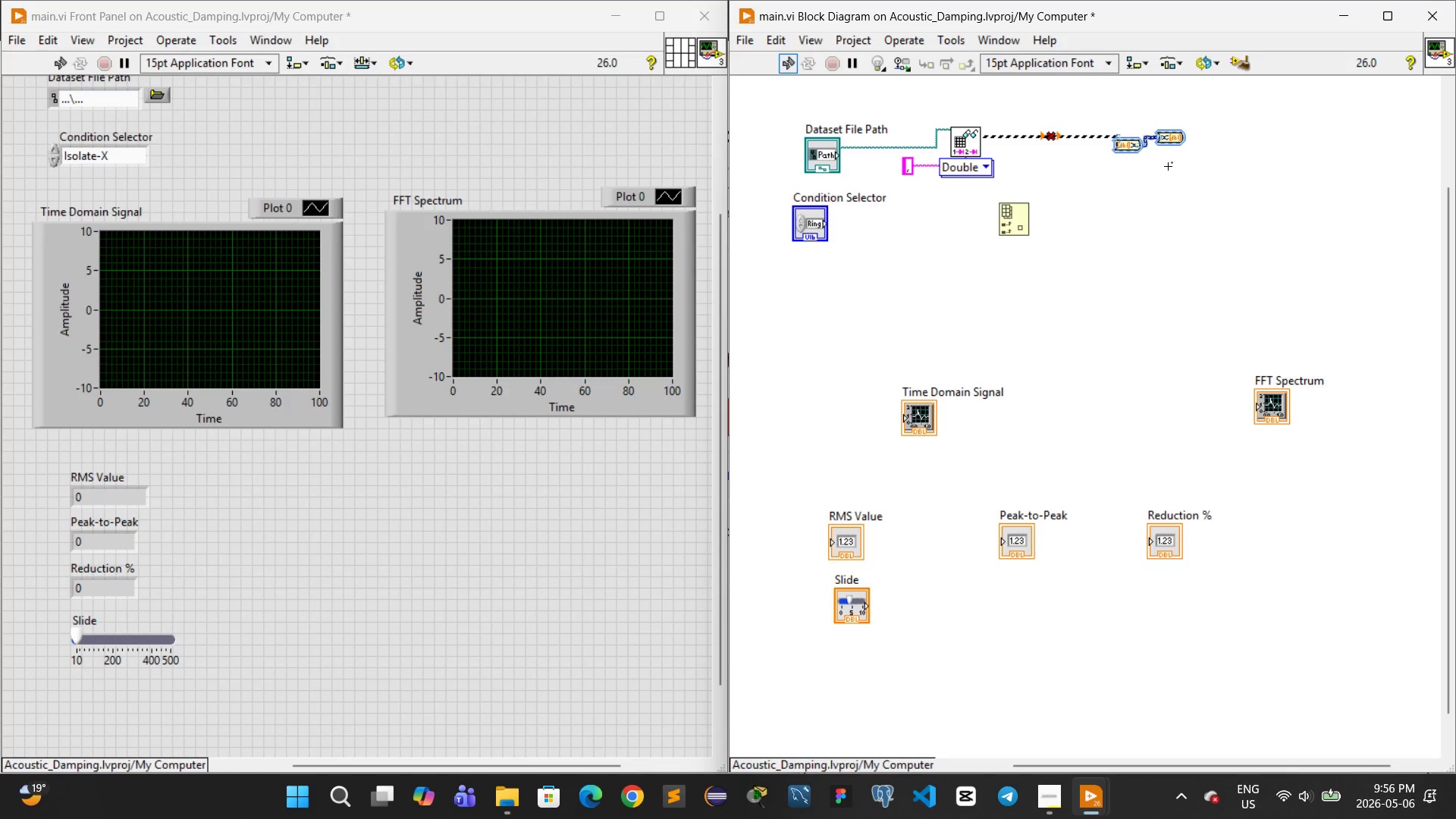 
key(Control+X)
 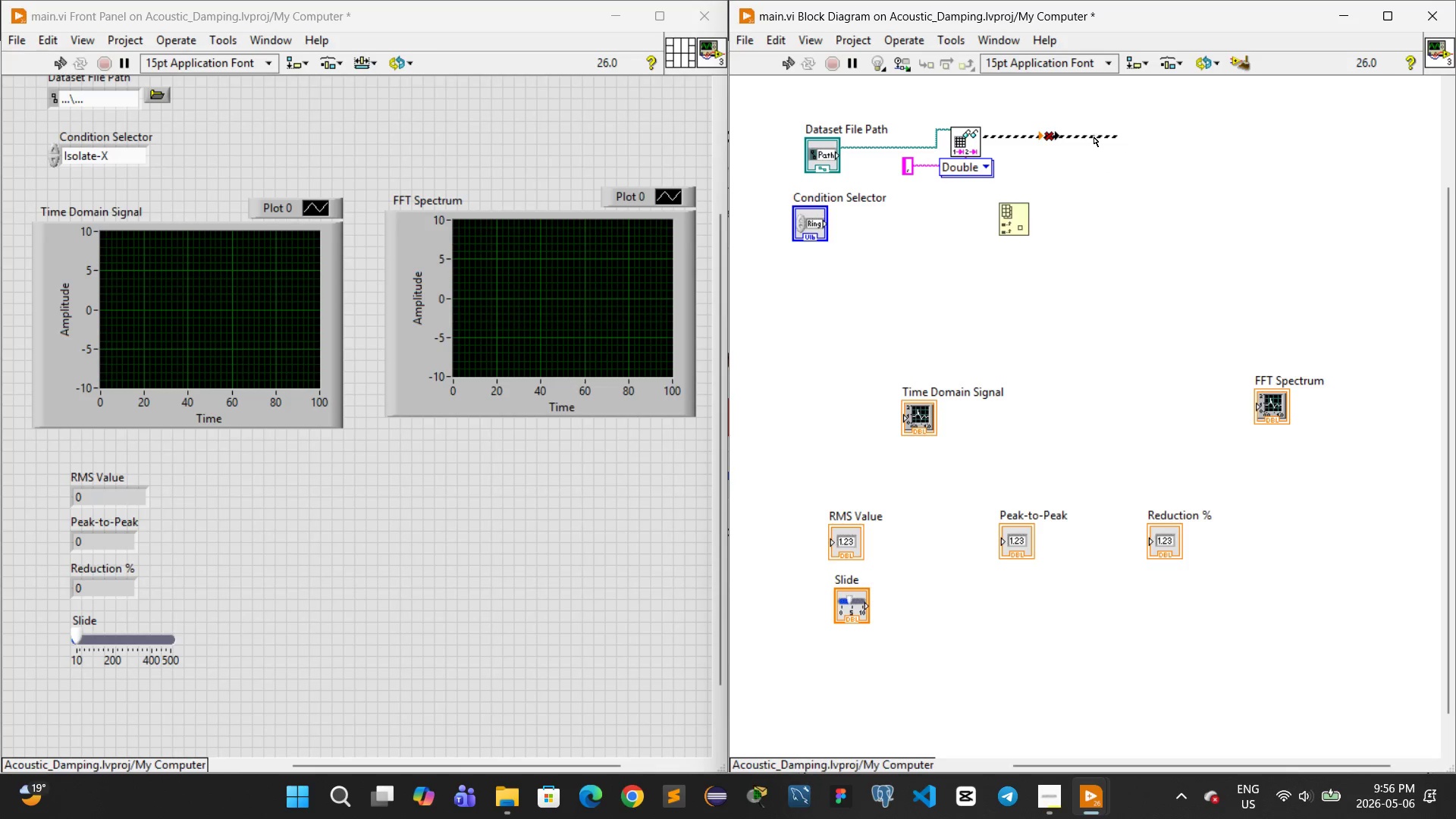 
left_click([1094, 135])
 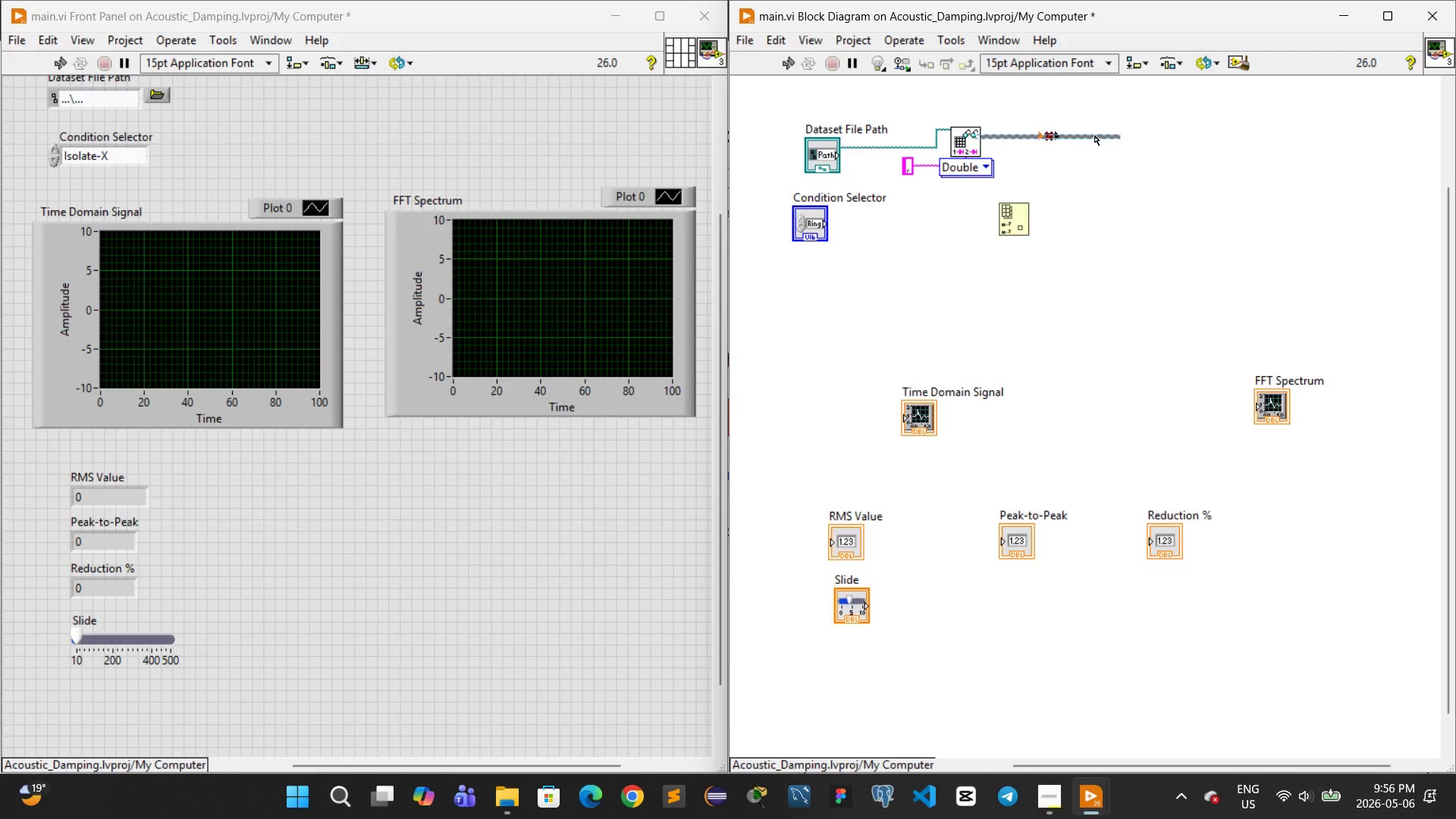 
key(Control+ControlLeft)
 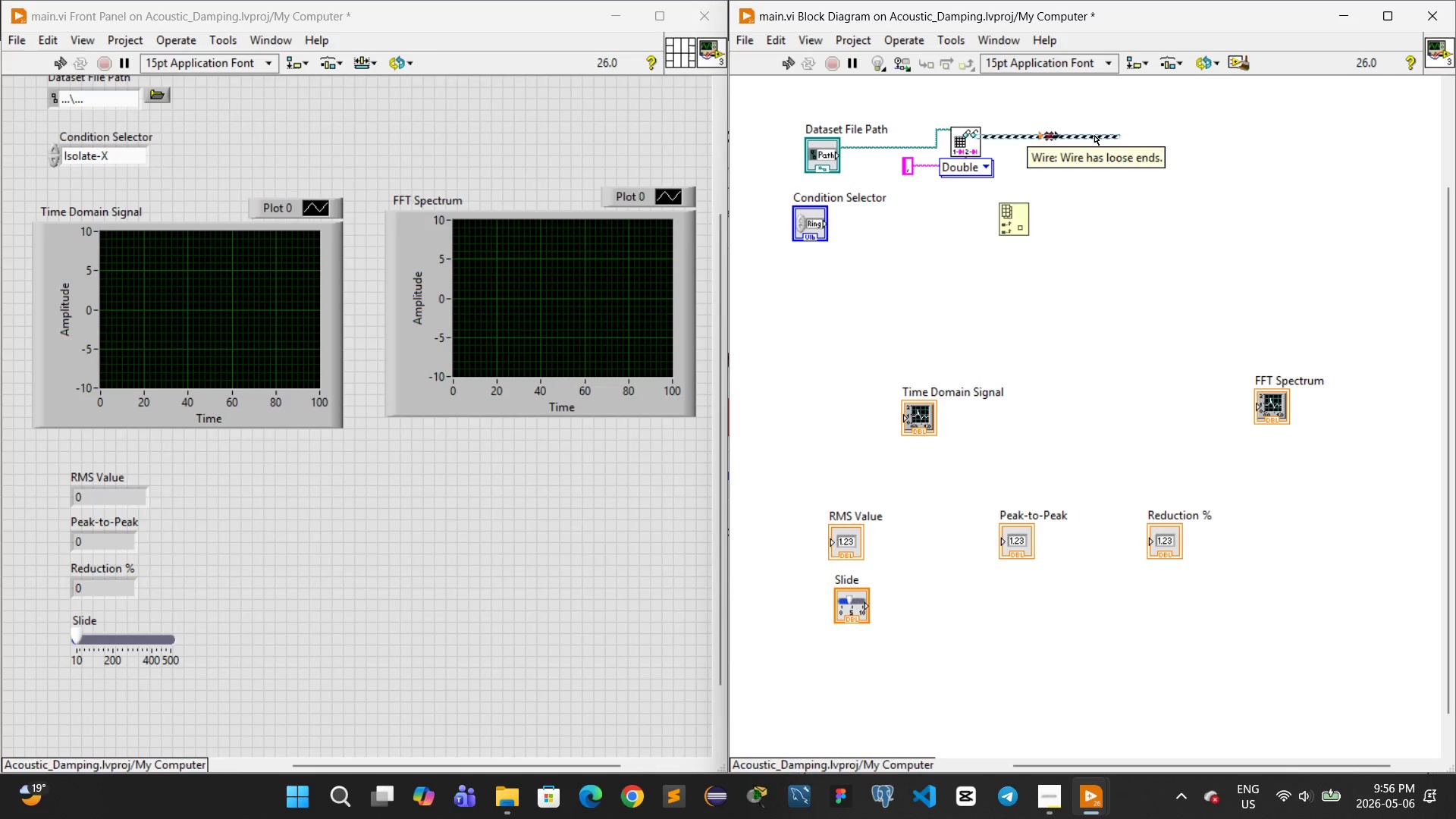 
key(Control+X)
 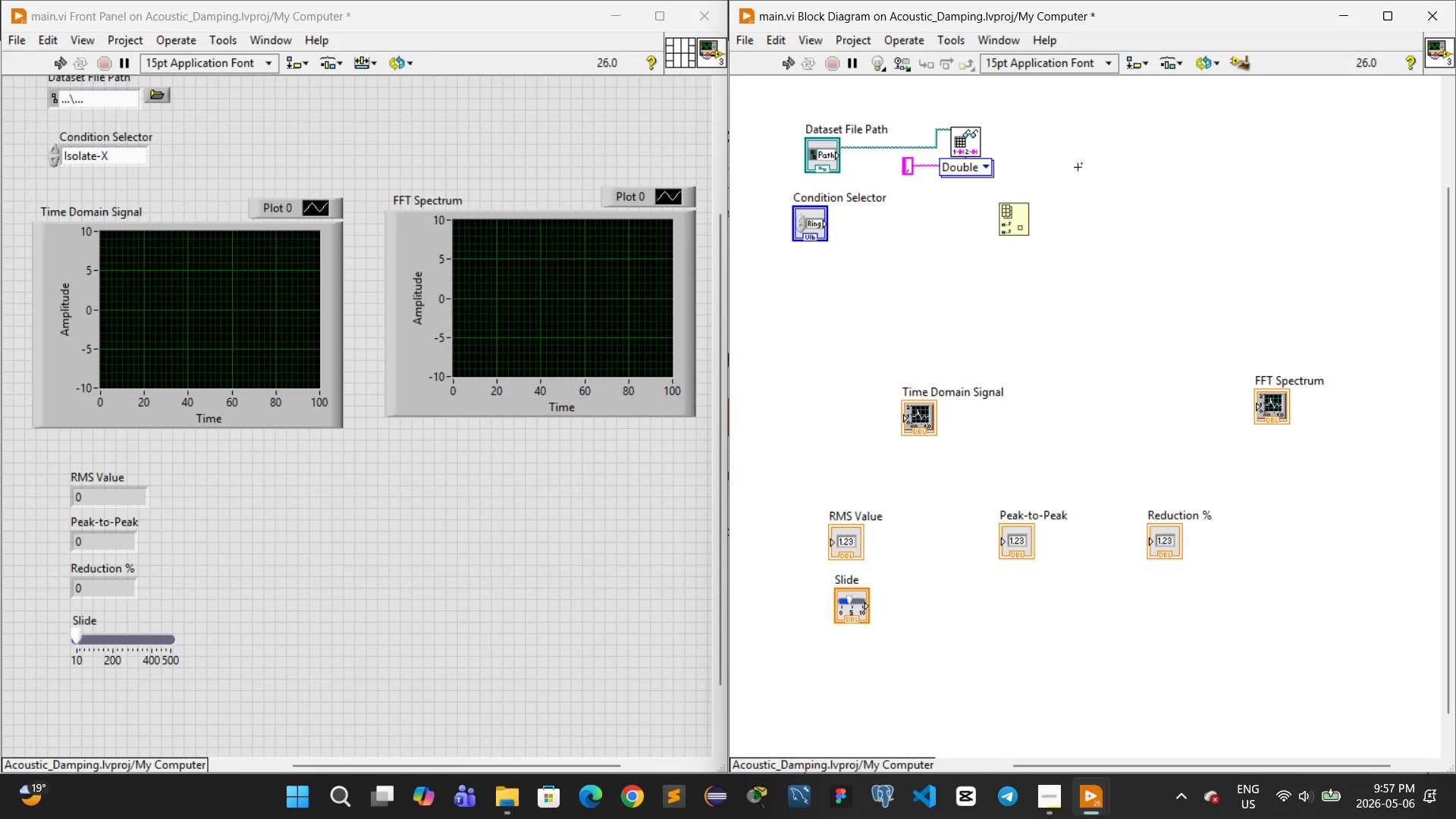 
right_click([1044, 142])
 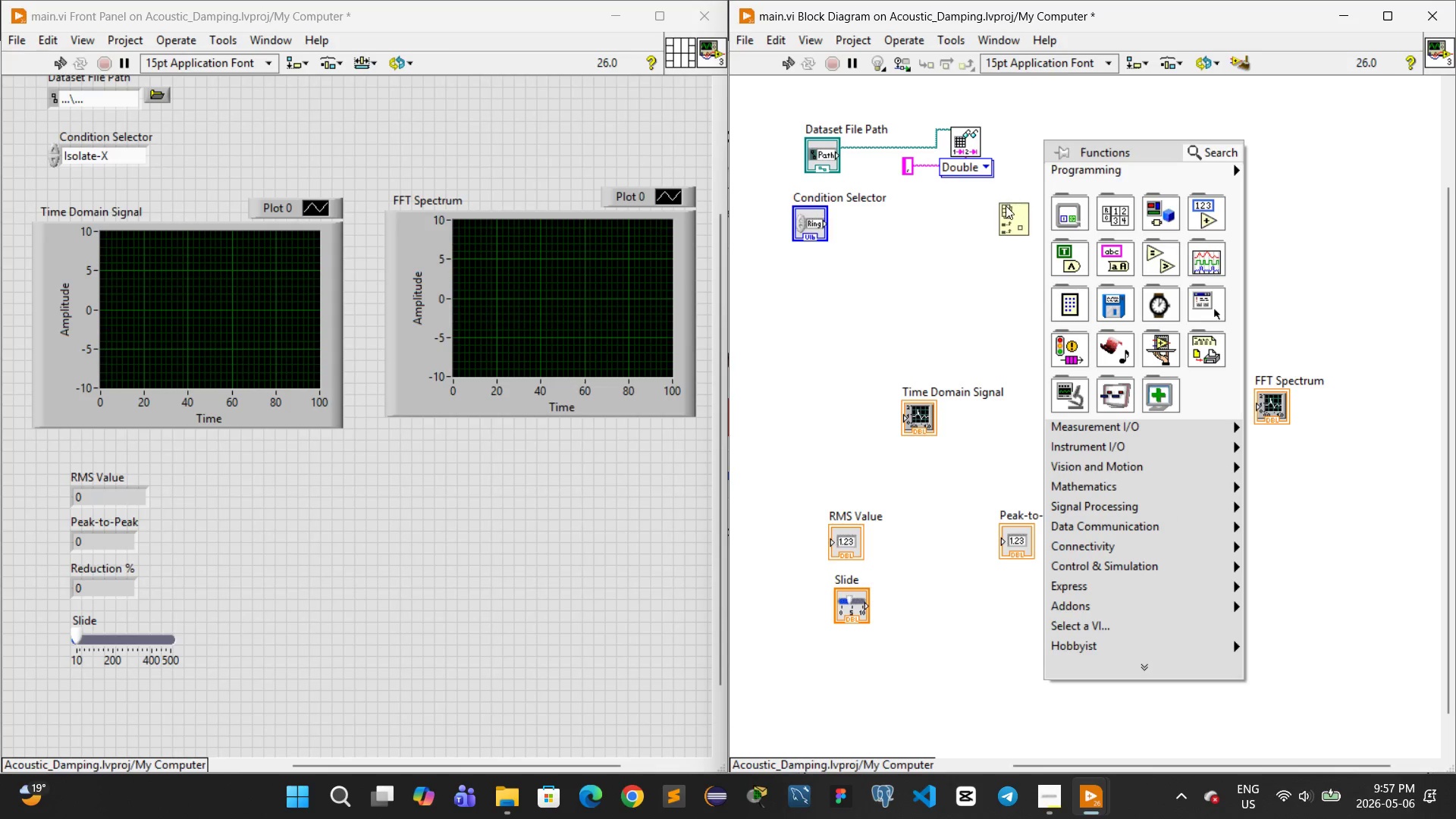 
left_click([977, 194])
 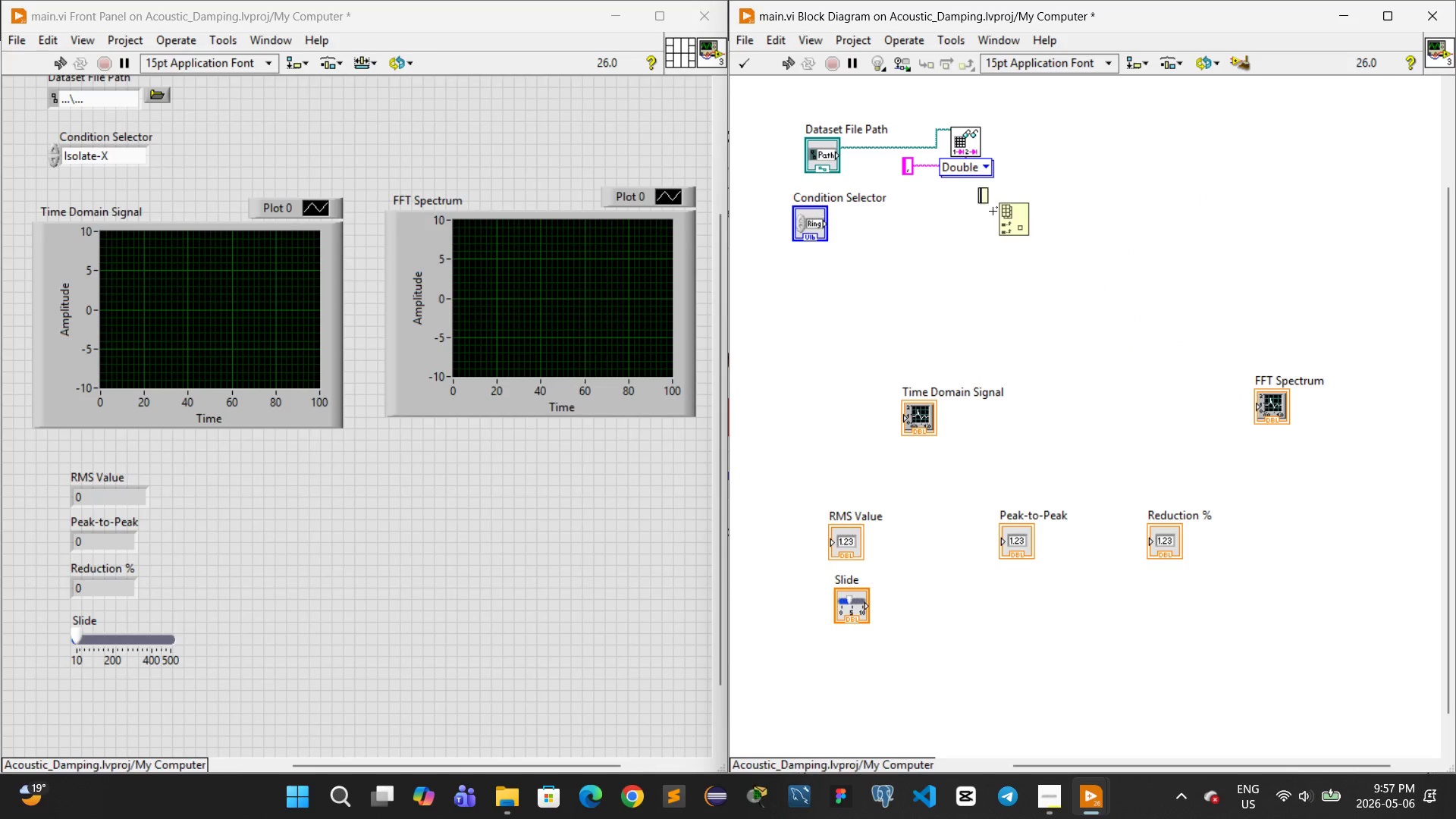 
left_click_drag(start_coordinate=[977, 194], to_coordinate=[1037, 241])
 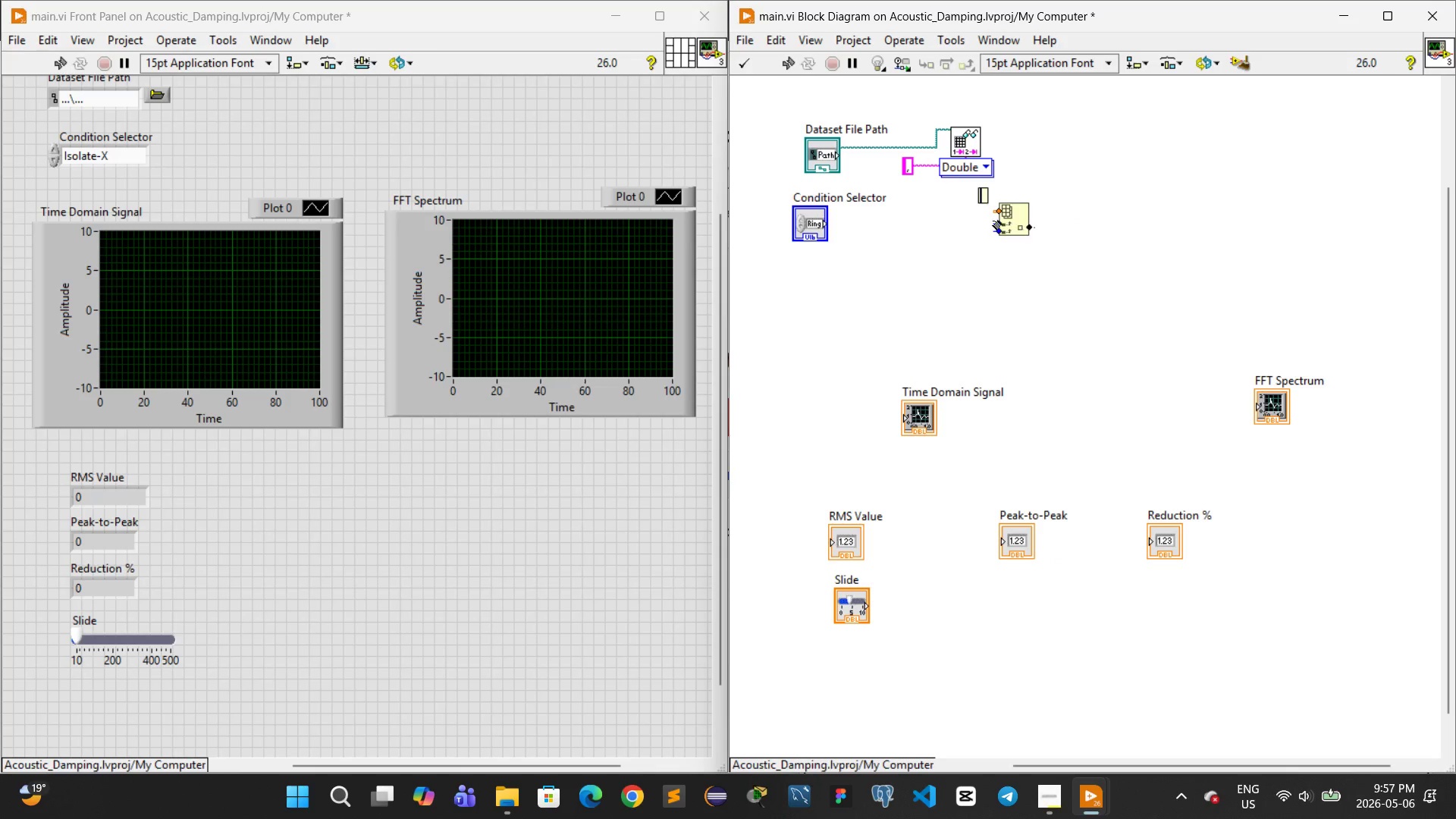 
left_click([948, 223])
 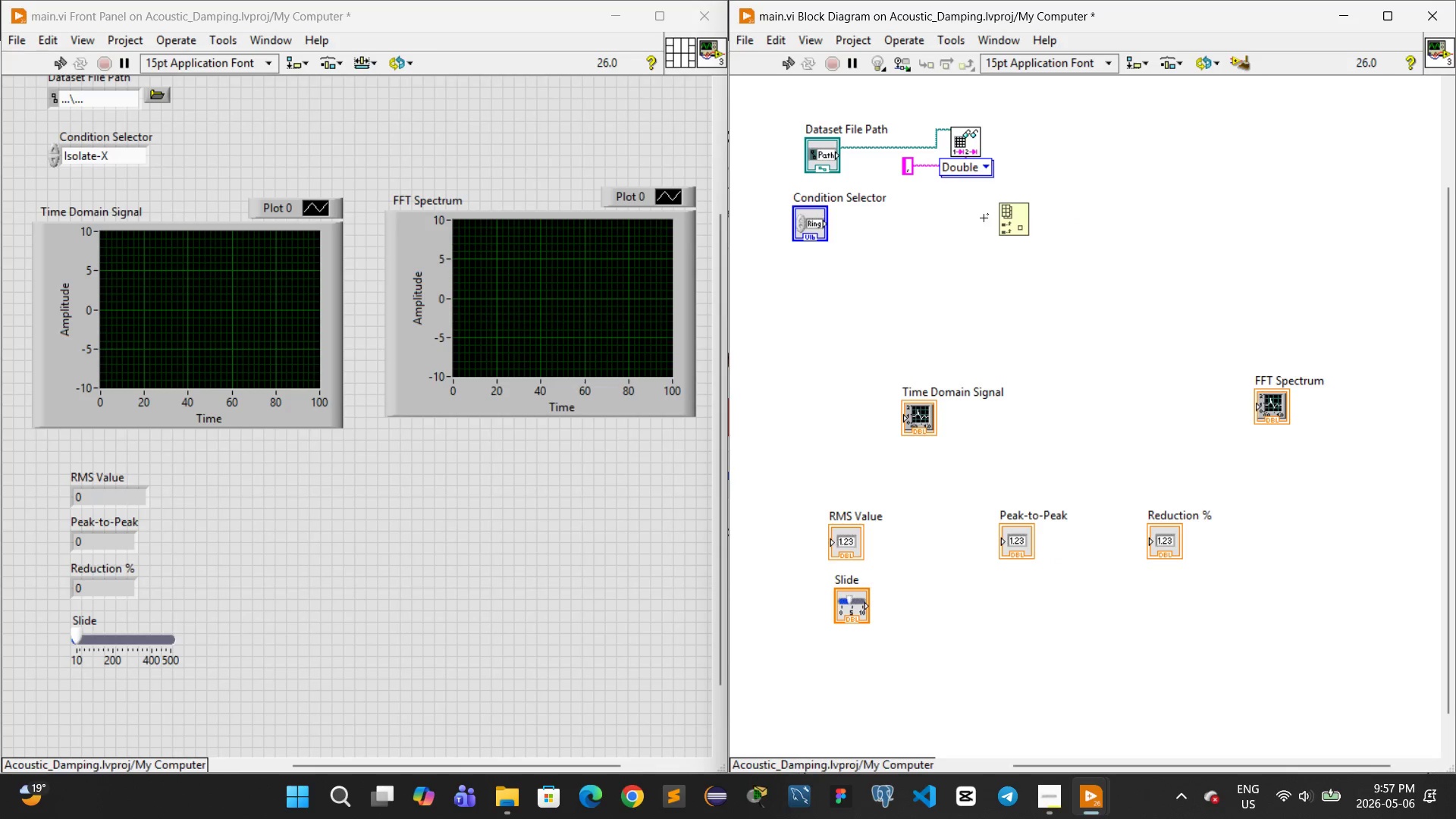 
left_click_drag(start_coordinate=[984, 213], to_coordinate=[1050, 248])
 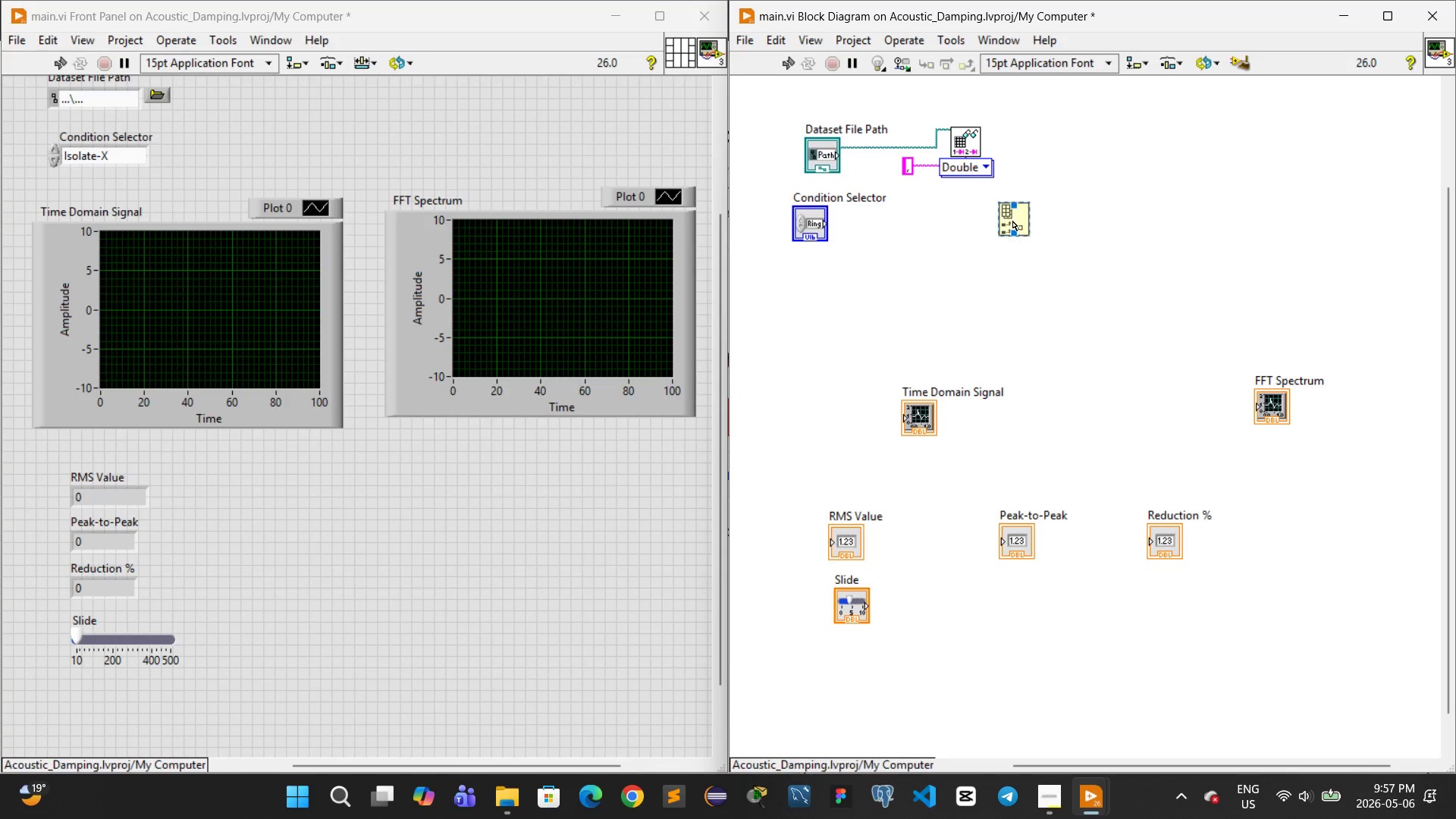 
left_click_drag(start_coordinate=[1011, 220], to_coordinate=[1051, 140])
 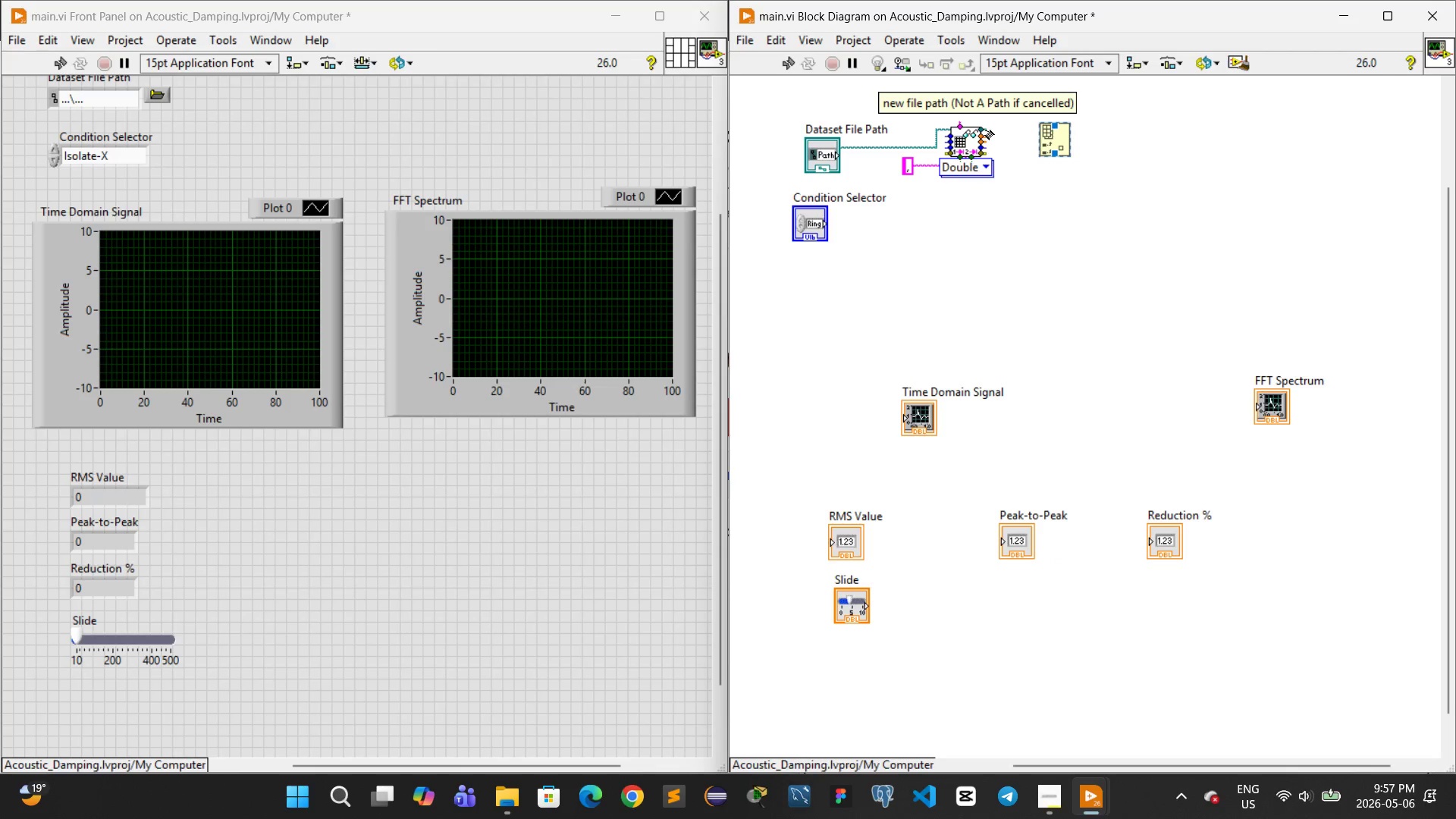 
left_click_drag(start_coordinate=[985, 135], to_coordinate=[1042, 133])
 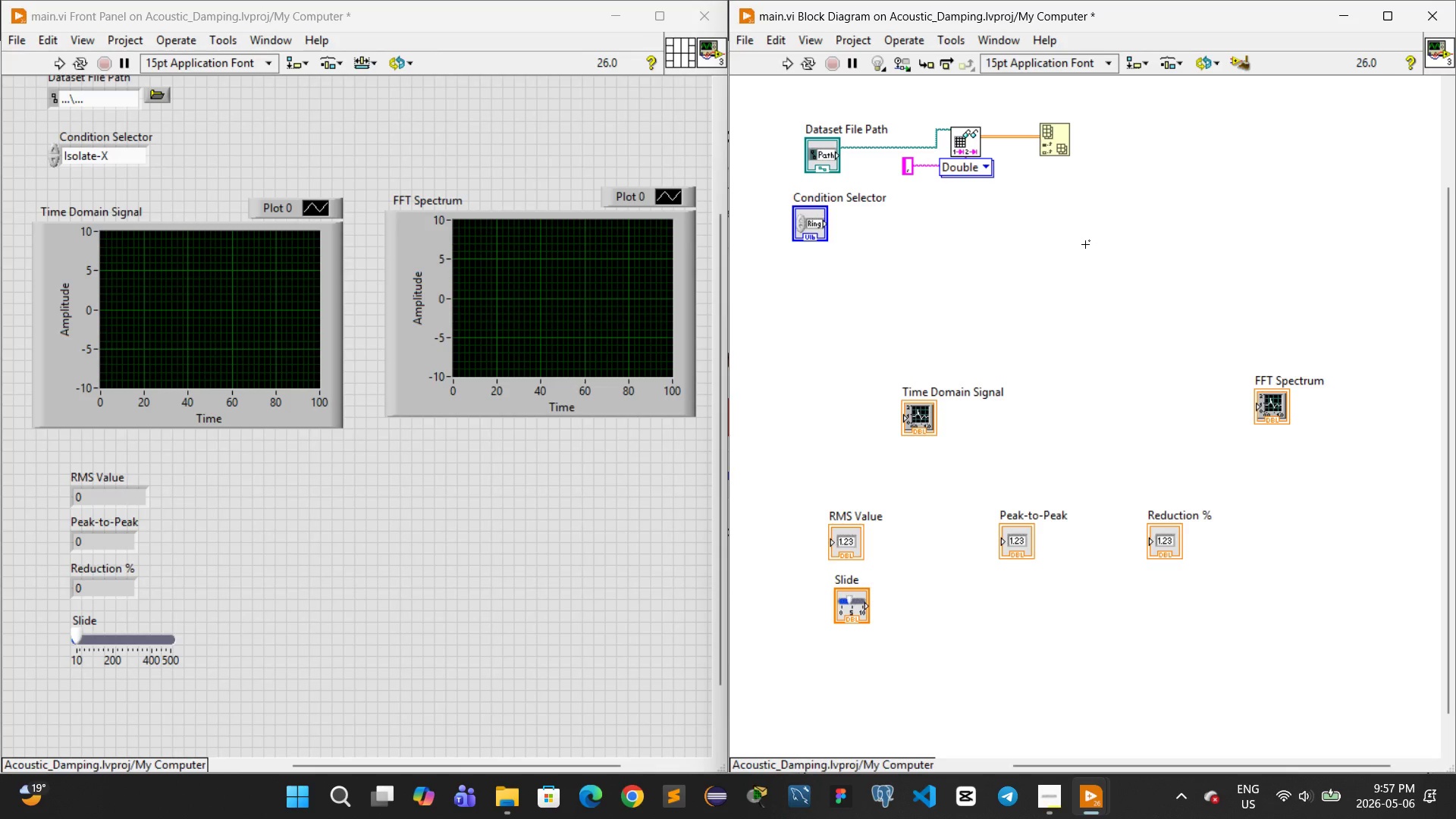 
wait(40.94)
 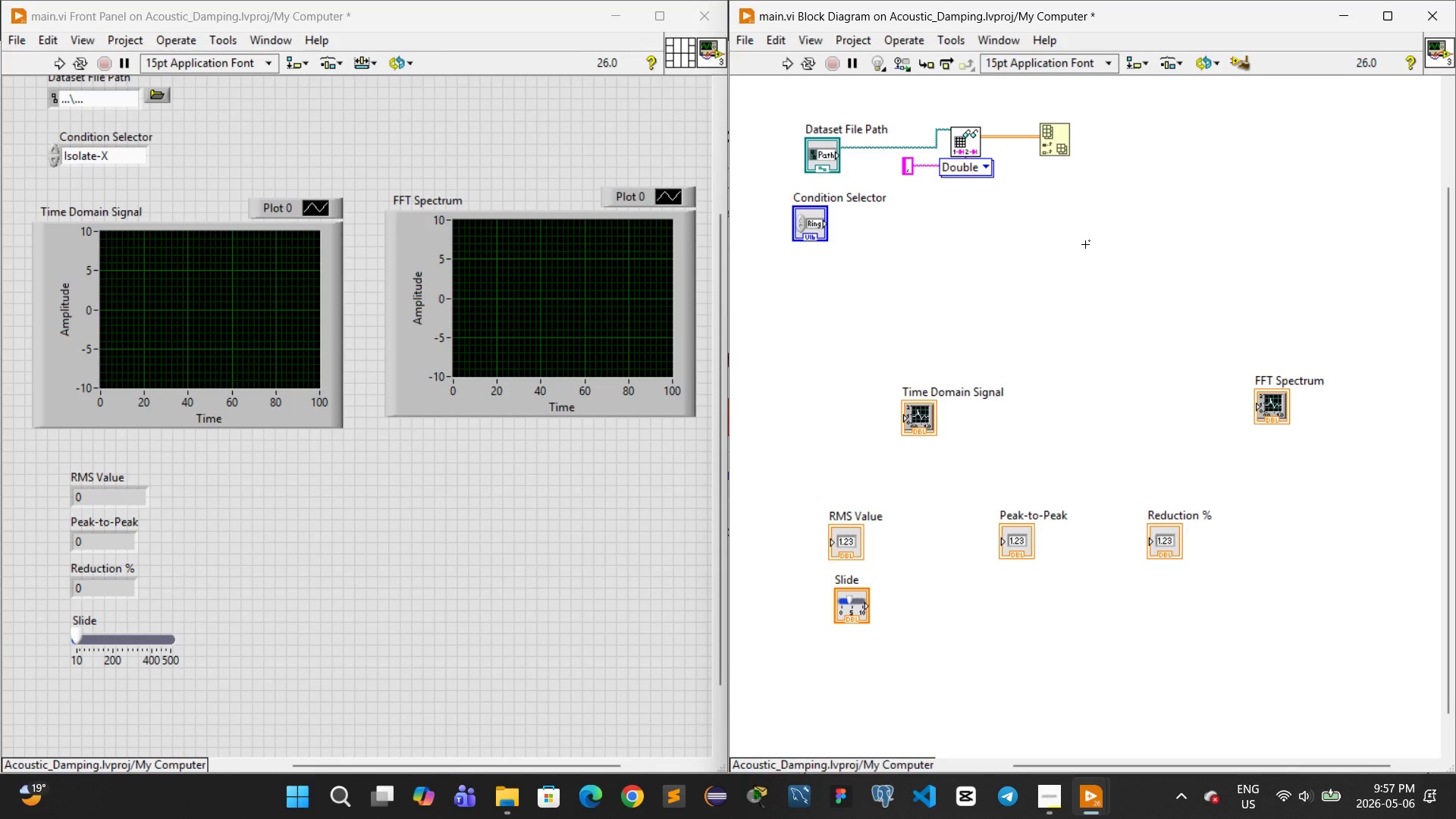 
mouse_move([1063, 149])
 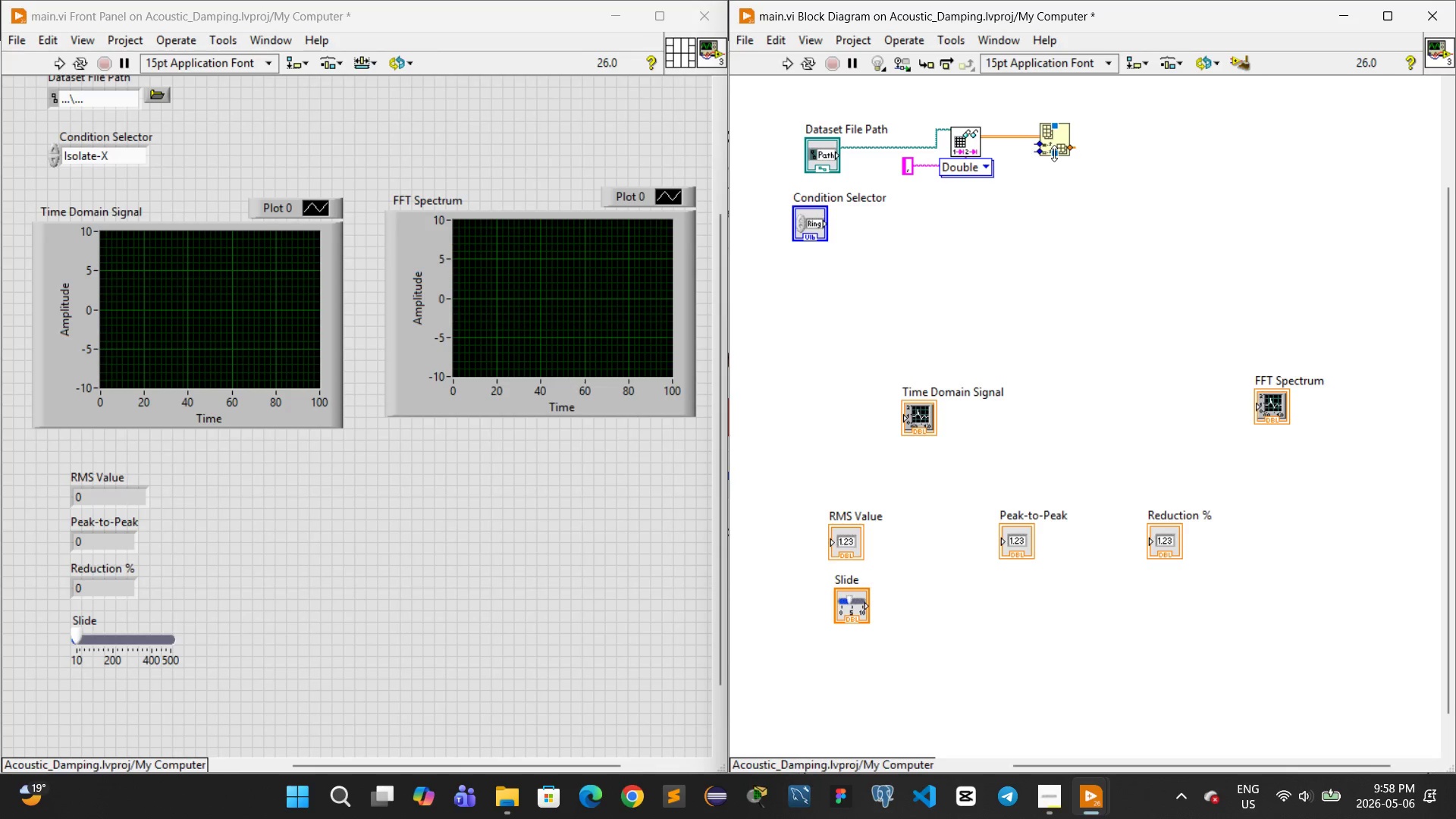 
left_click_drag(start_coordinate=[1054, 153], to_coordinate=[1054, 176])
 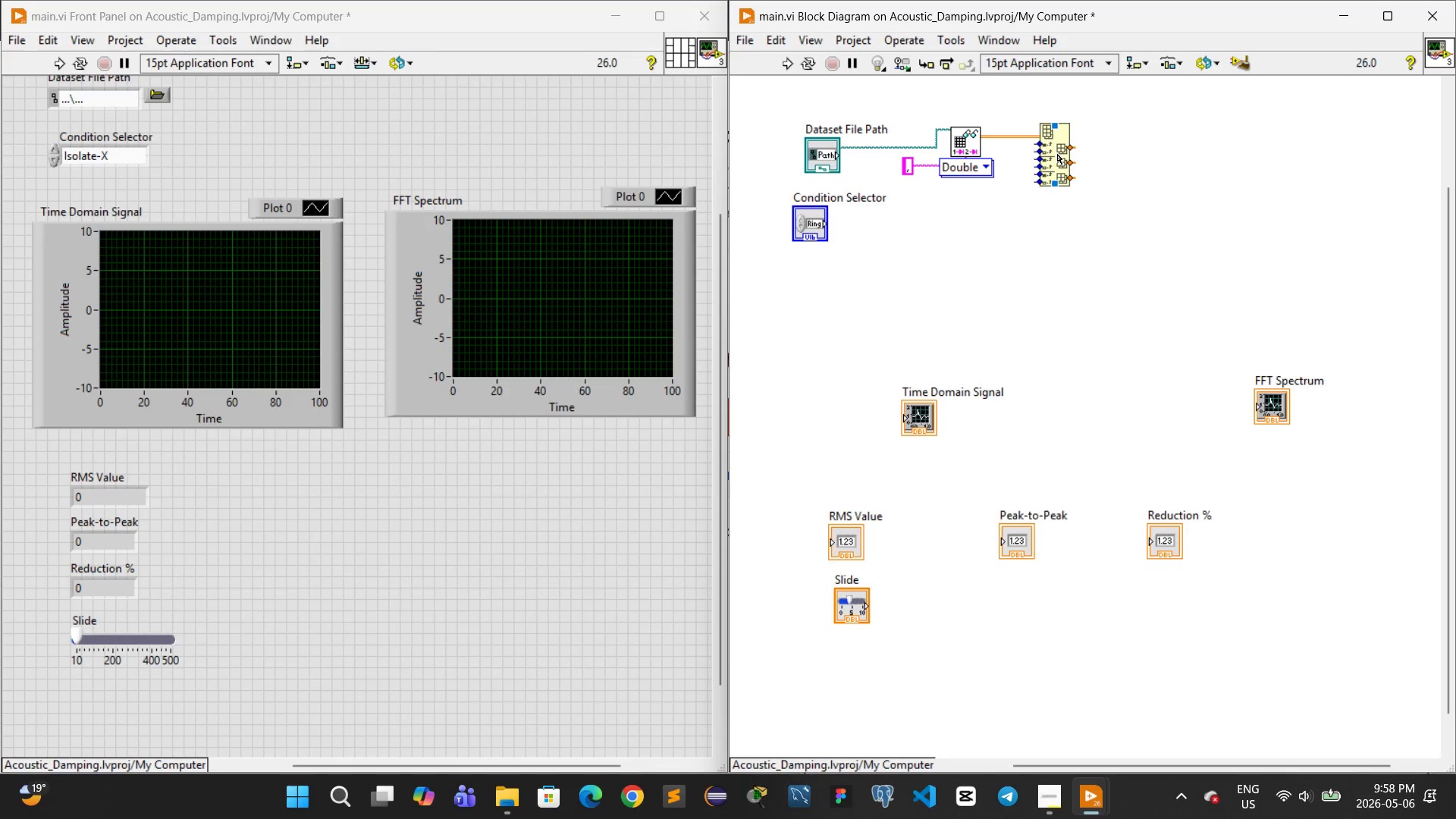 
mouse_move([1069, 165])
 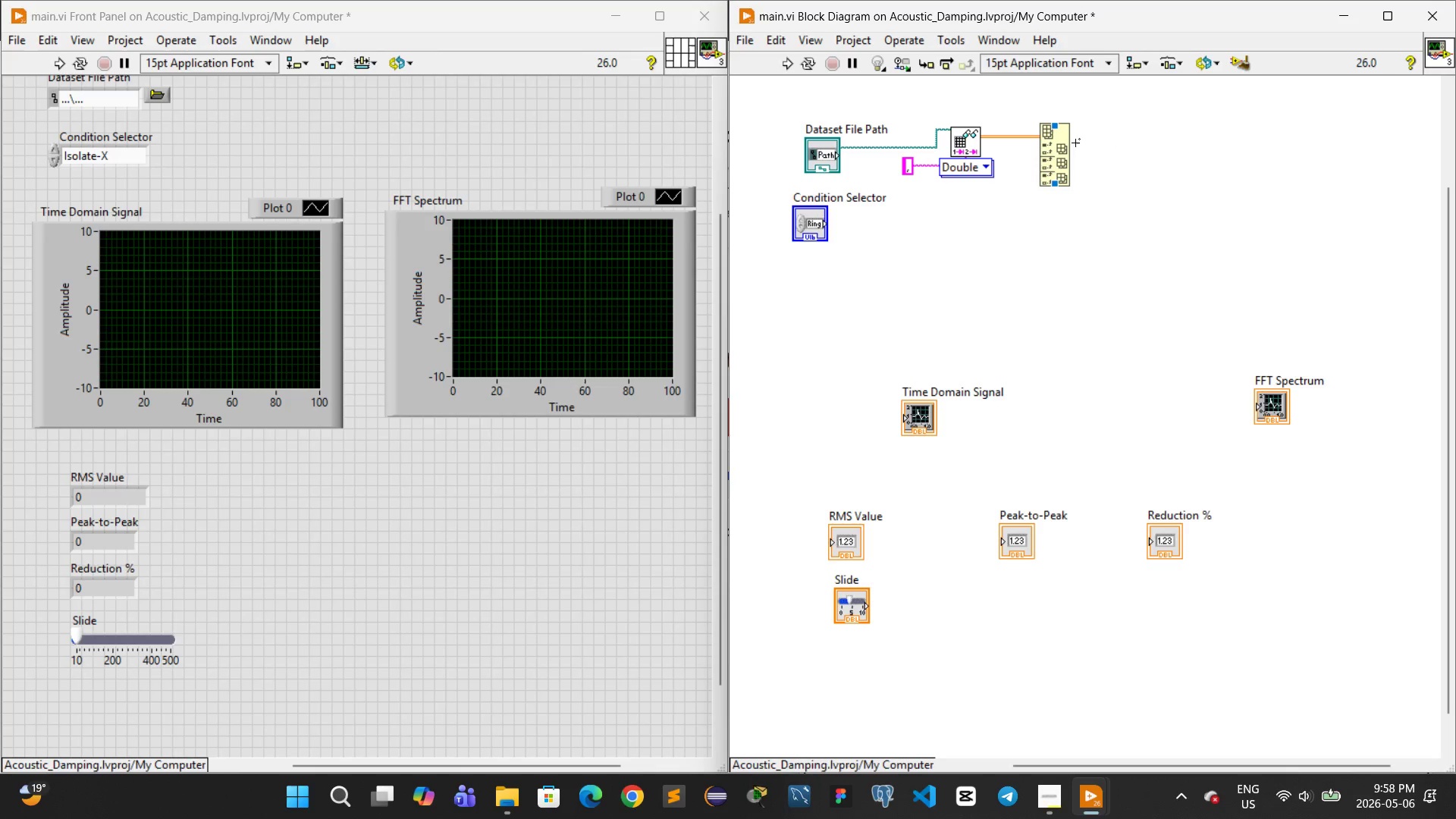 
wait(12.24)
 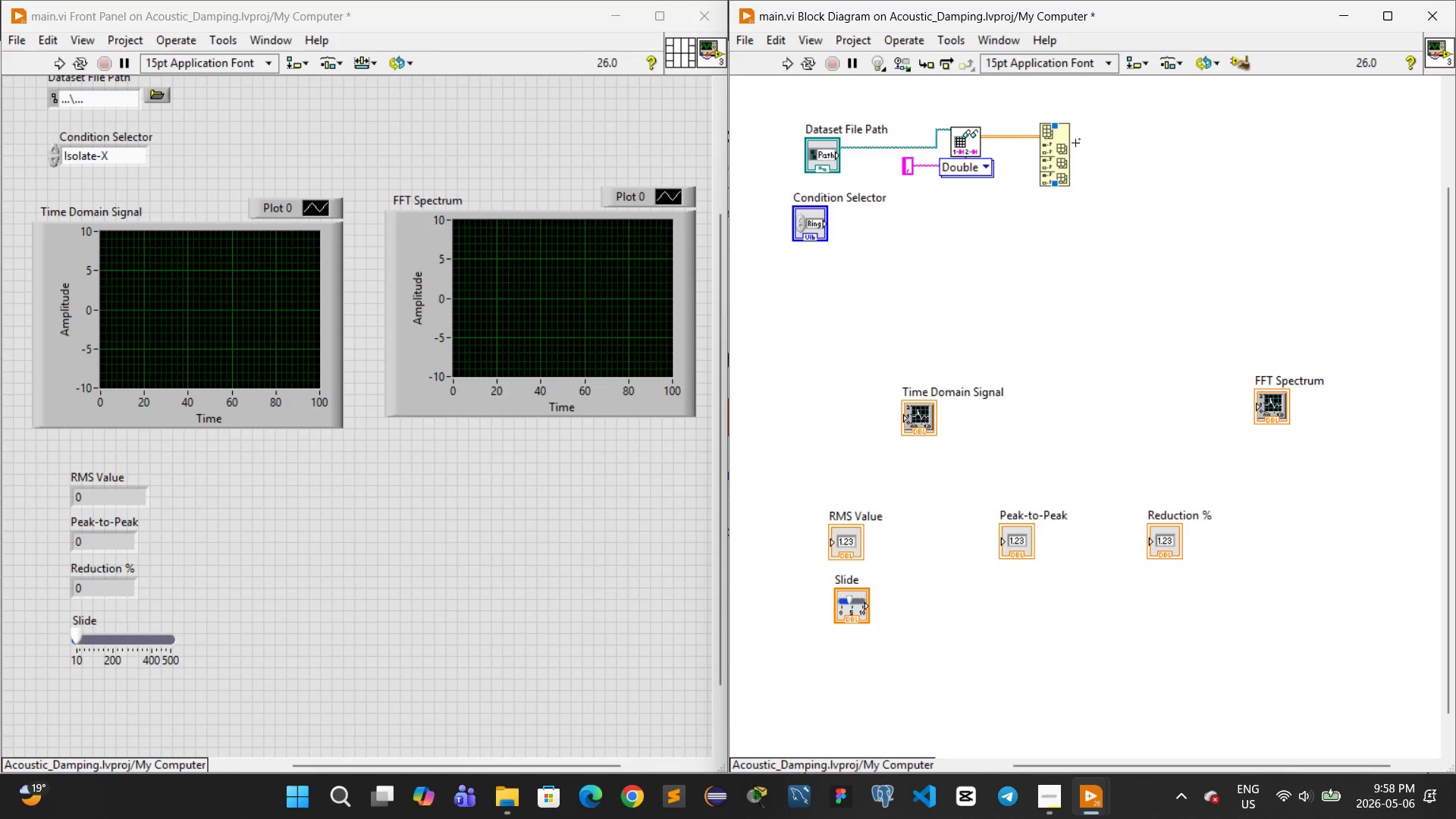 
right_click([1069, 149])
 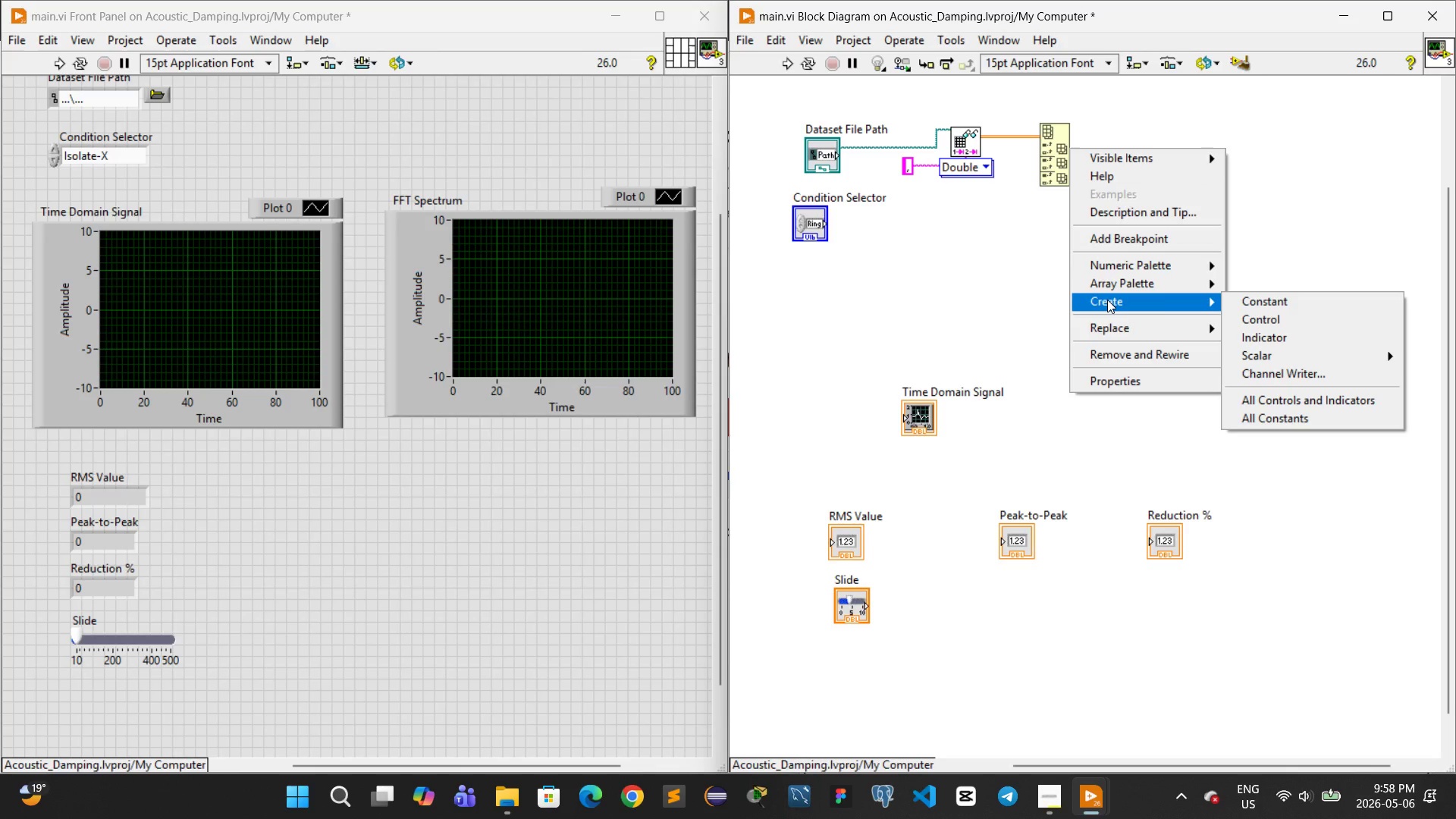 
wait(25.58)
 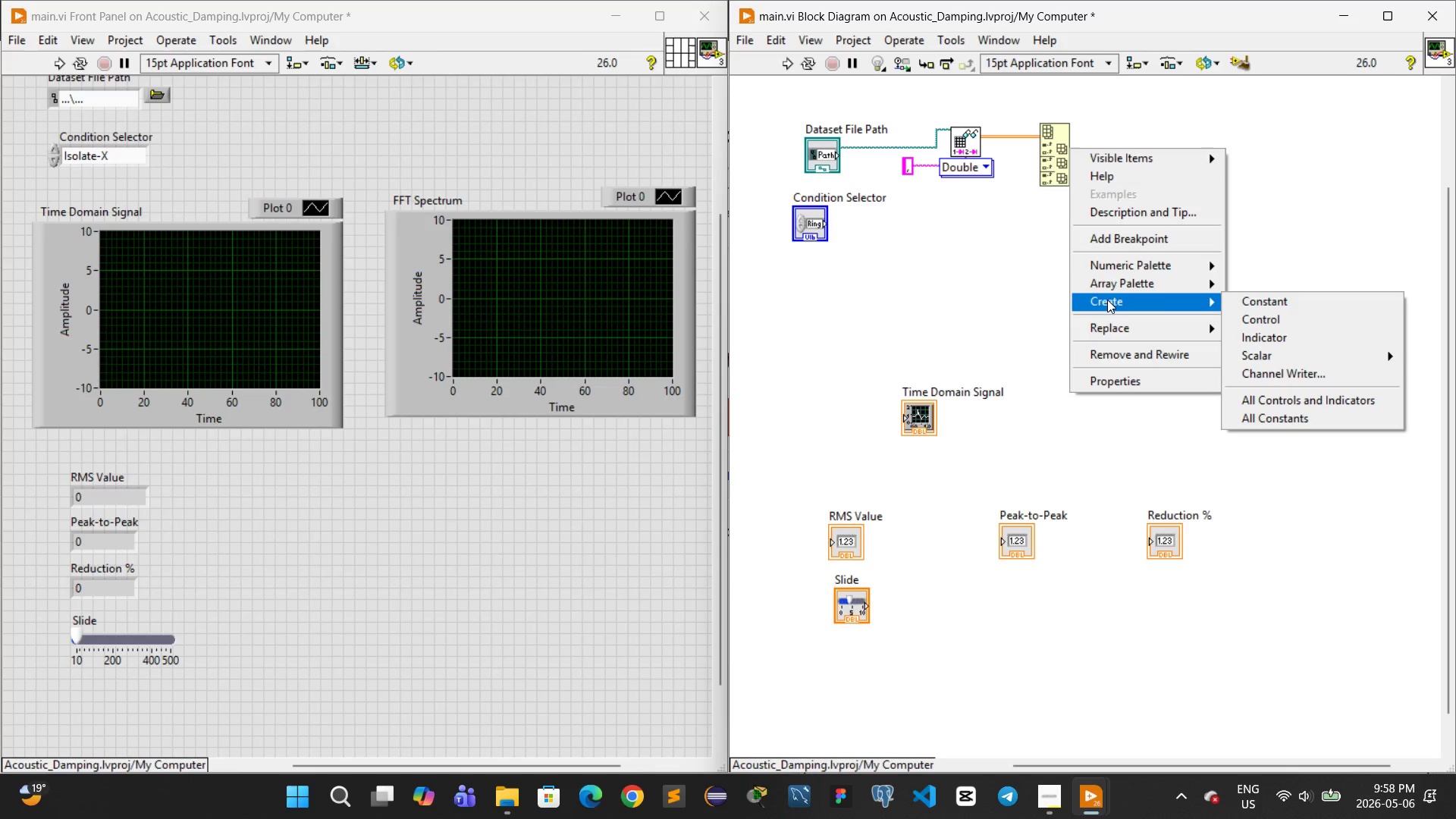 
left_click_drag(start_coordinate=[863, 366], to_coordinate=[993, 433])
 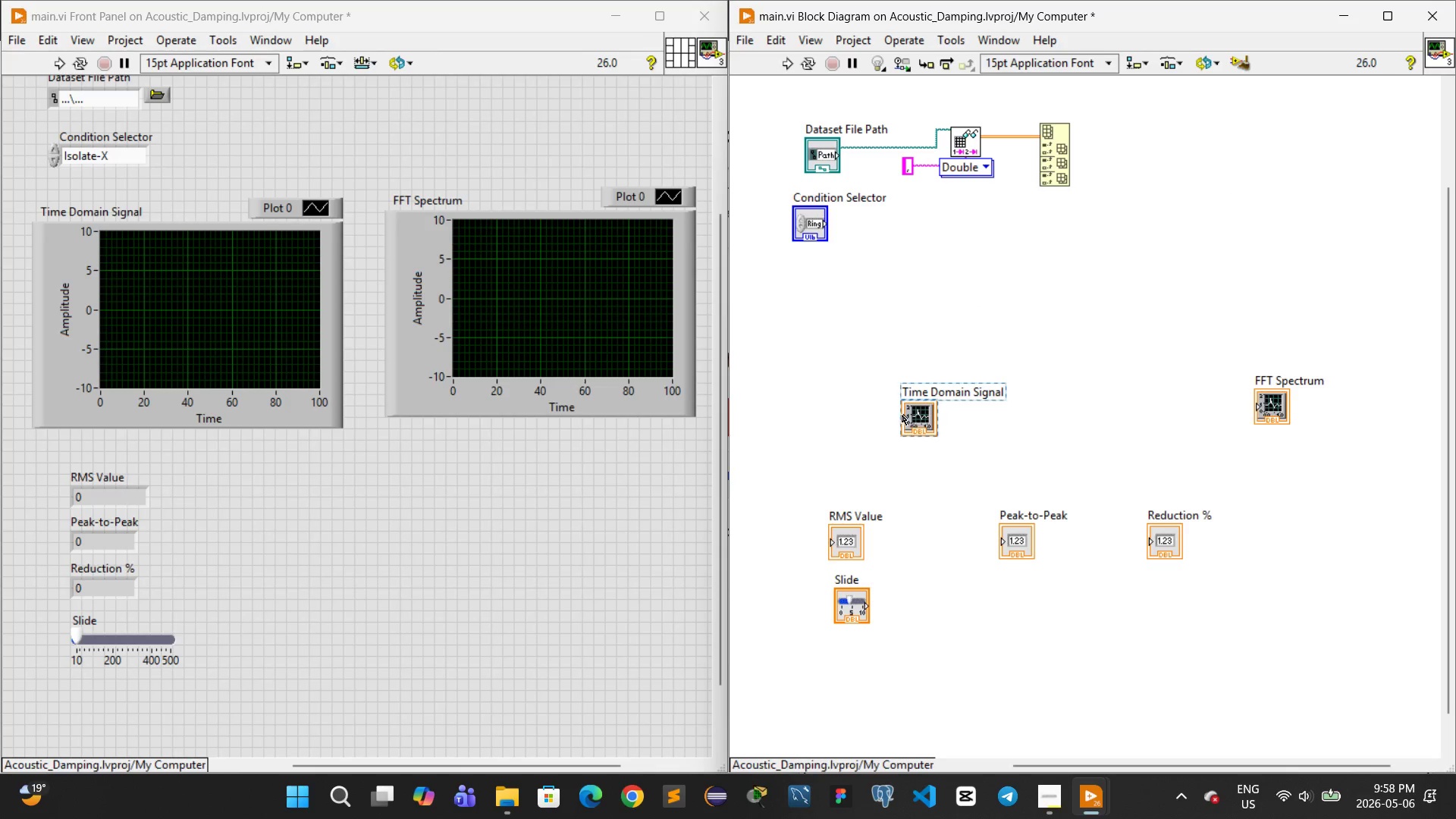 
left_click_drag(start_coordinate=[902, 414], to_coordinate=[1120, 156])
 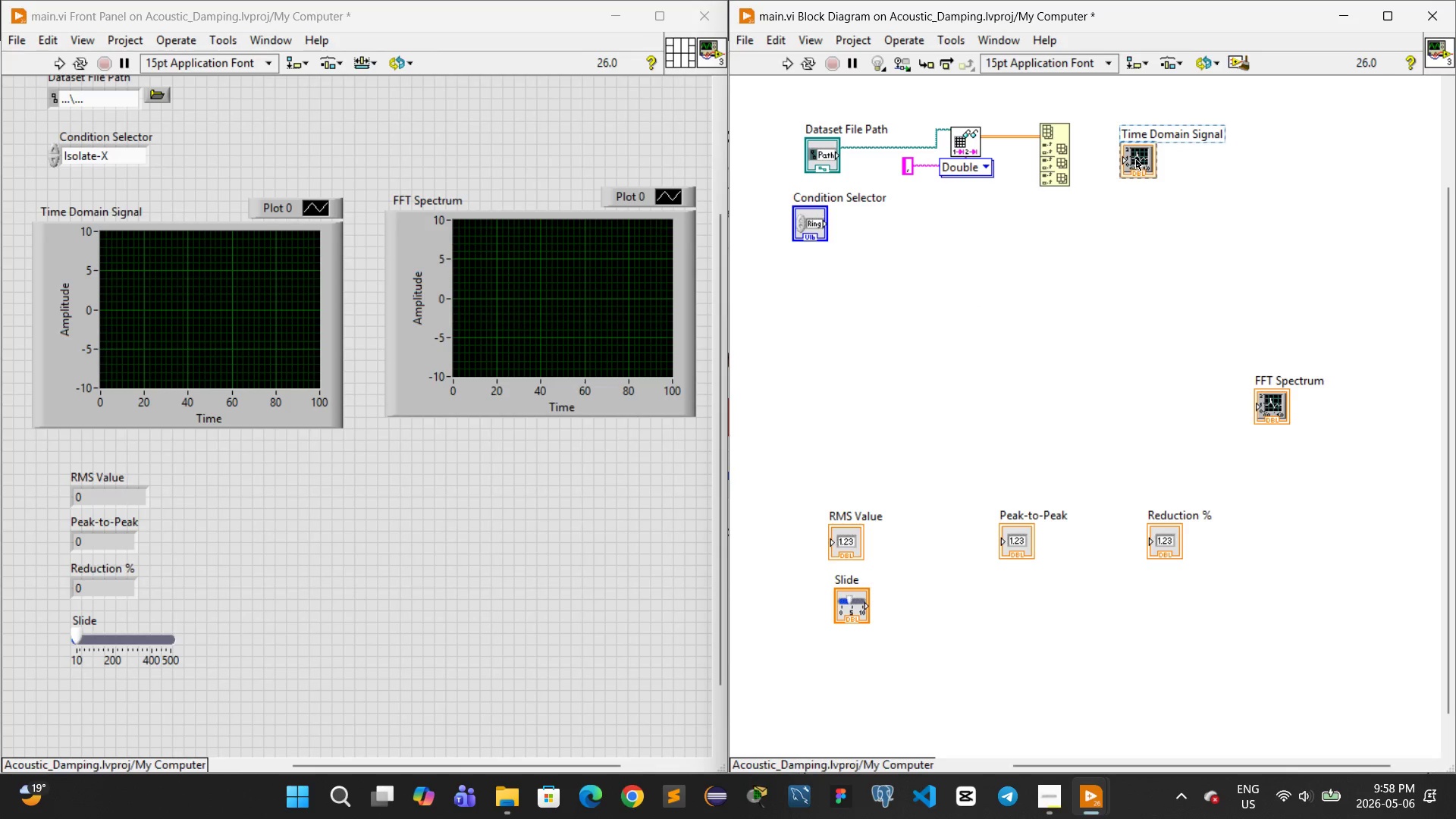 
left_click_drag(start_coordinate=[1139, 160], to_coordinate=[1181, 143])
 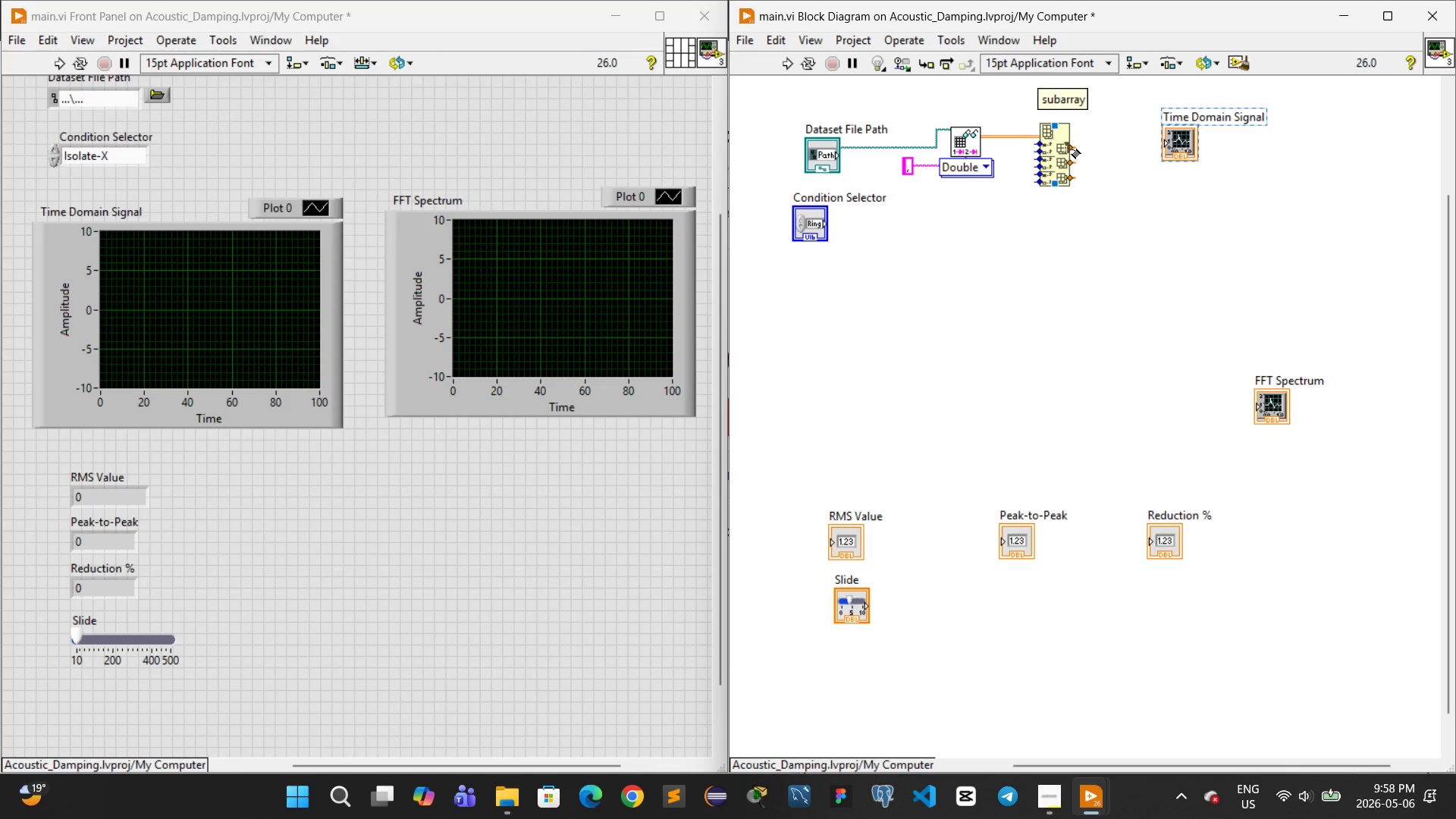 
left_click_drag(start_coordinate=[1072, 149], to_coordinate=[1167, 141])
 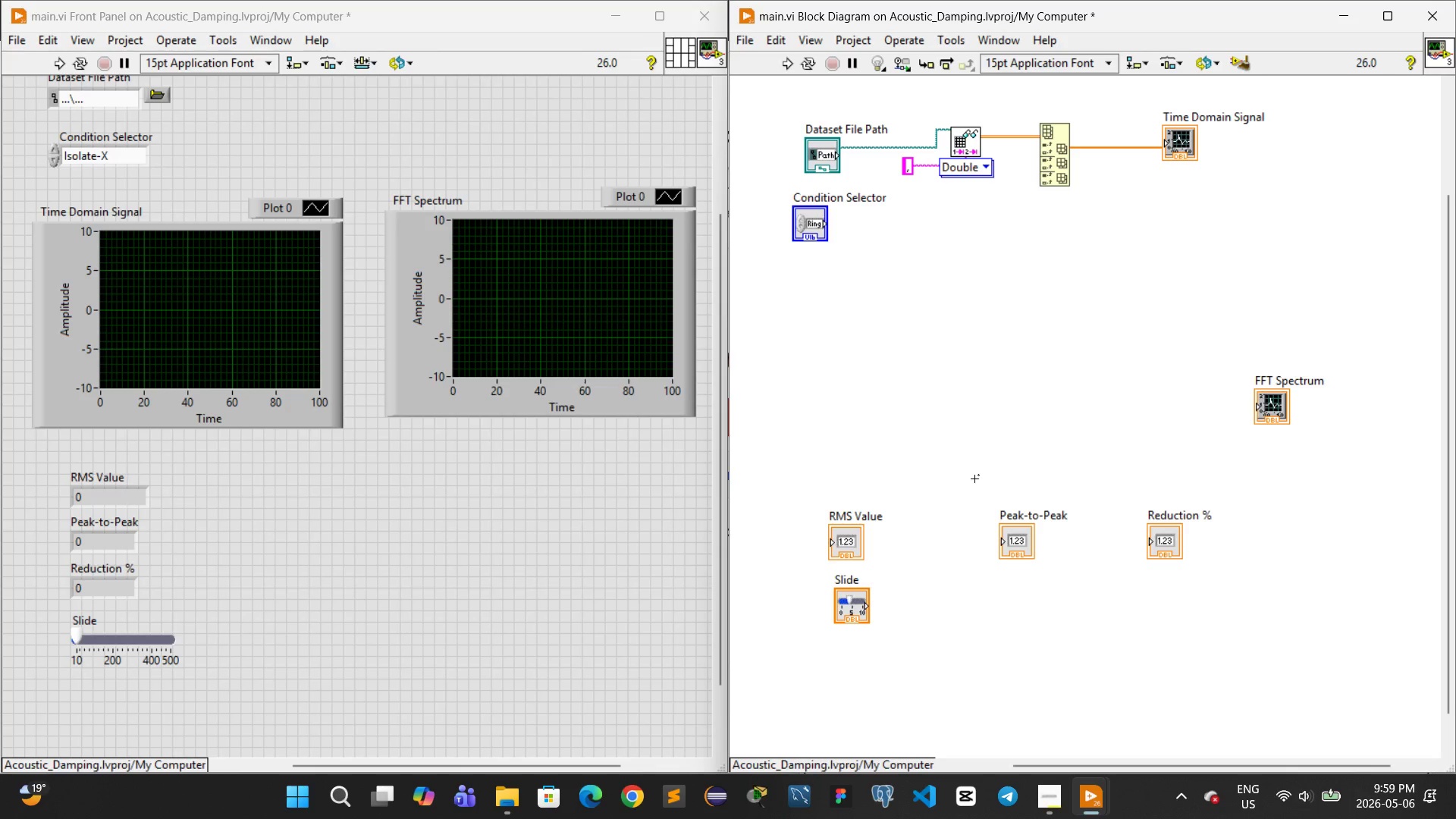 
wait(27.62)
 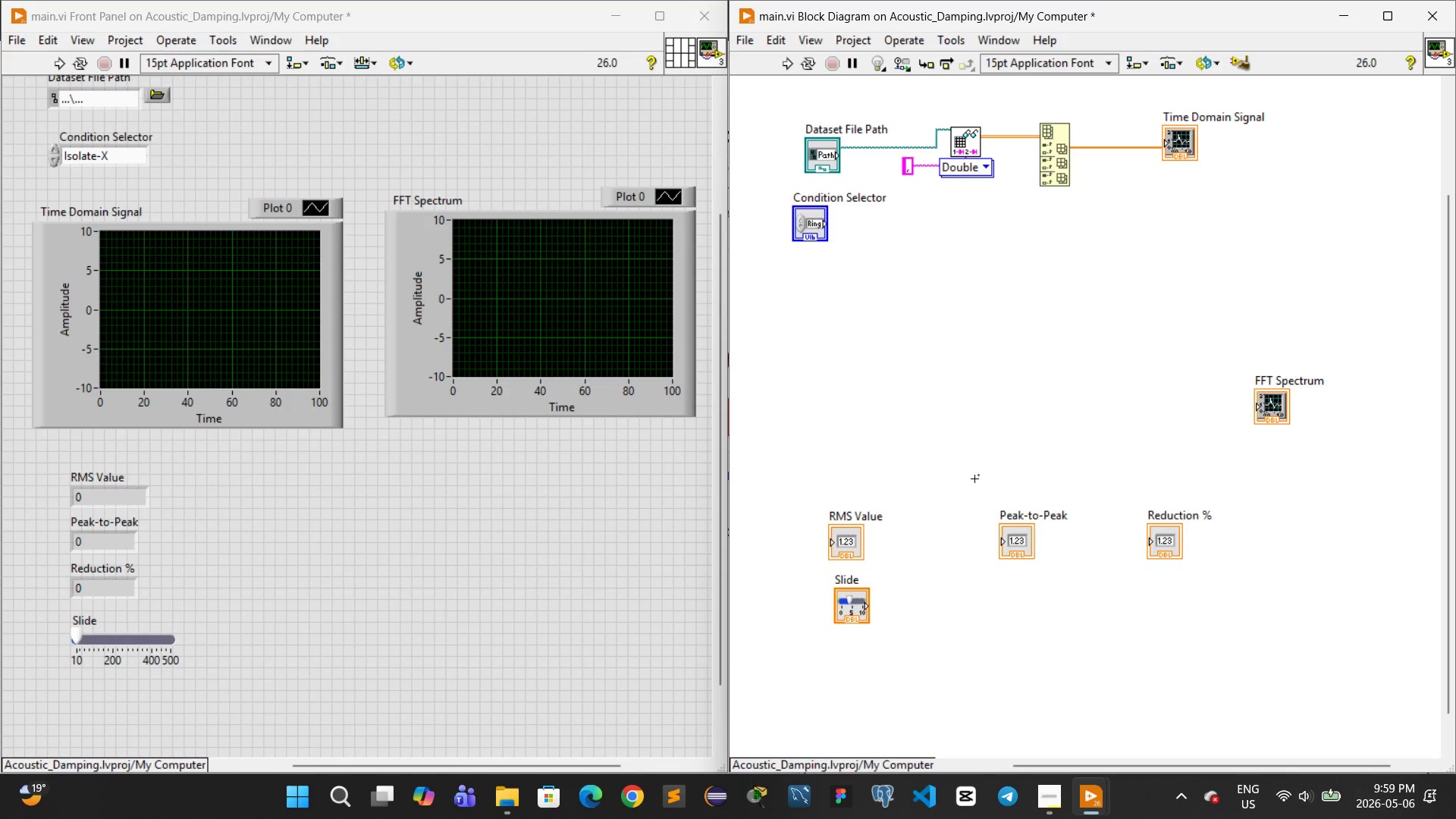 
left_click_drag(start_coordinate=[778, 194], to_coordinate=[842, 268])
 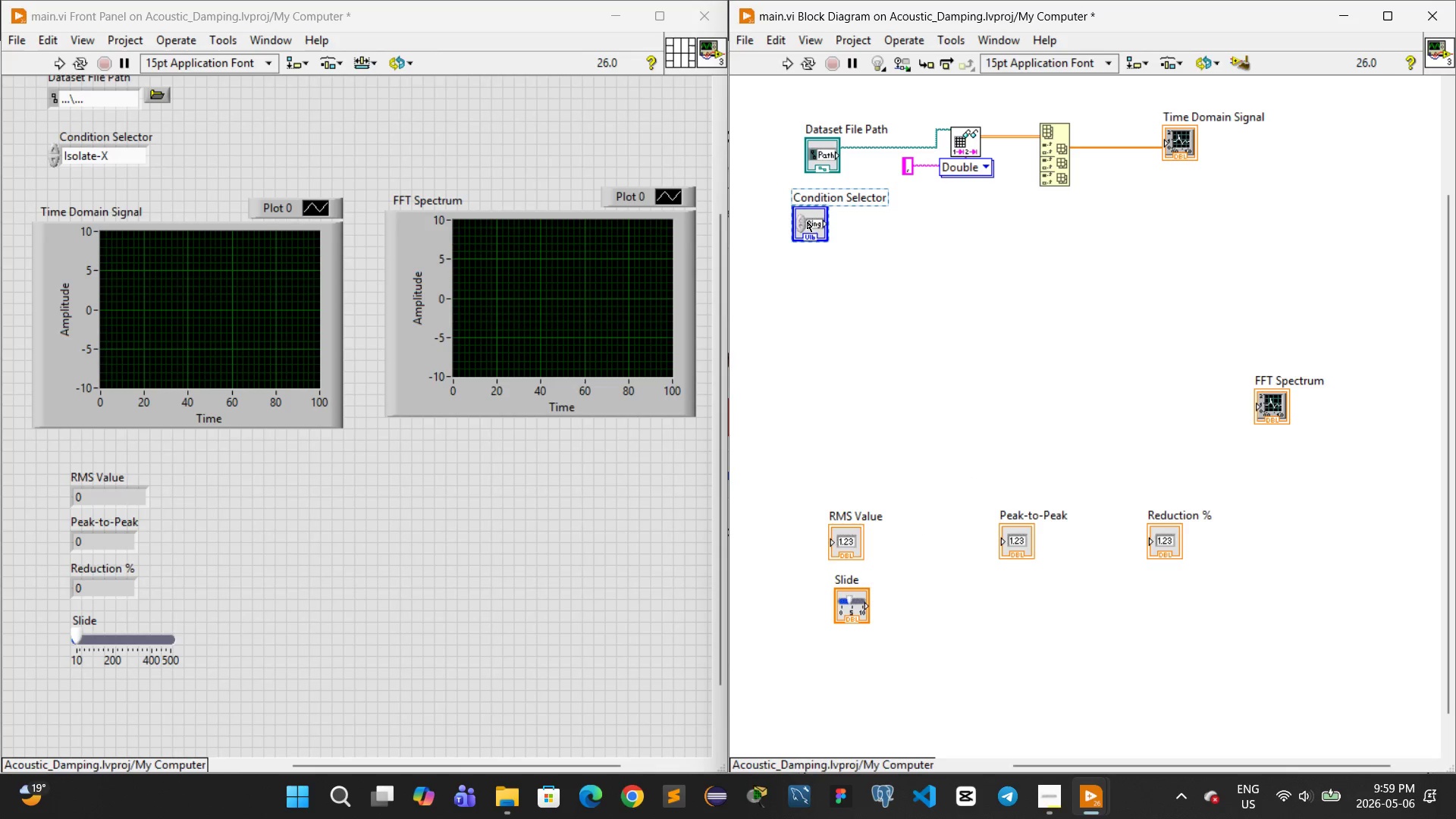 
left_click_drag(start_coordinate=[807, 221], to_coordinate=[1169, 238])
 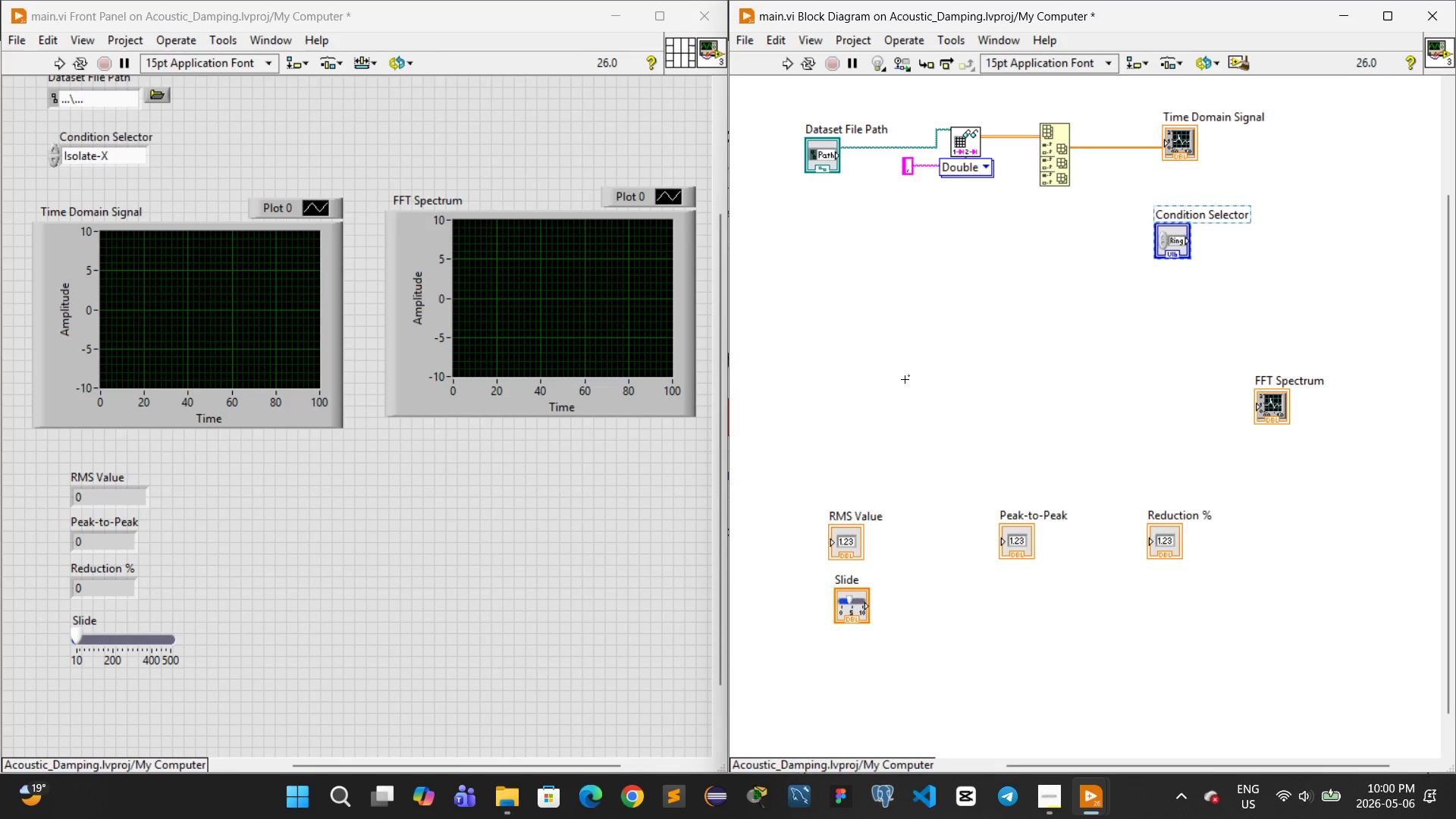 
wait(45.94)
 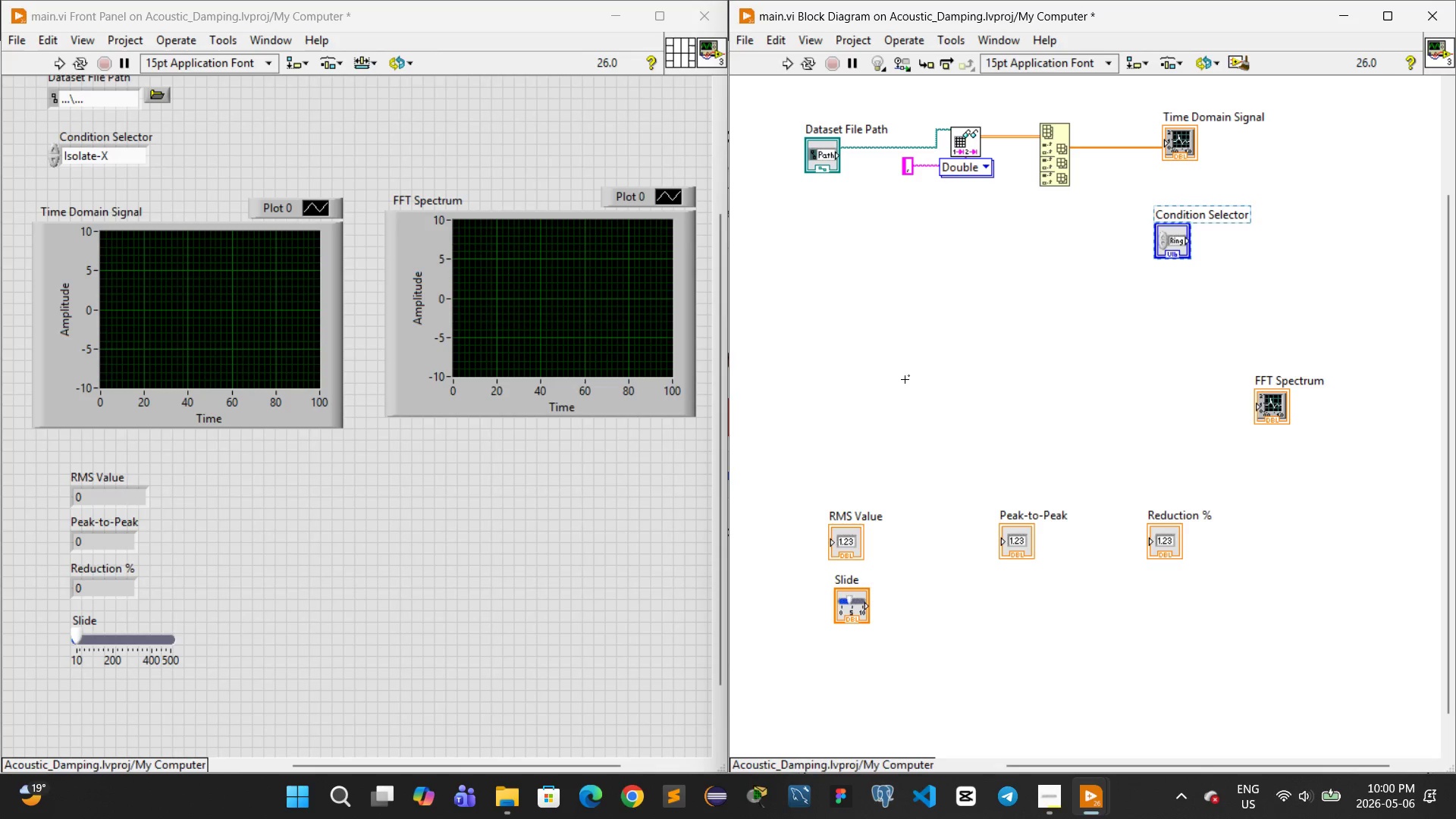 
mouse_move([1030, 137])
 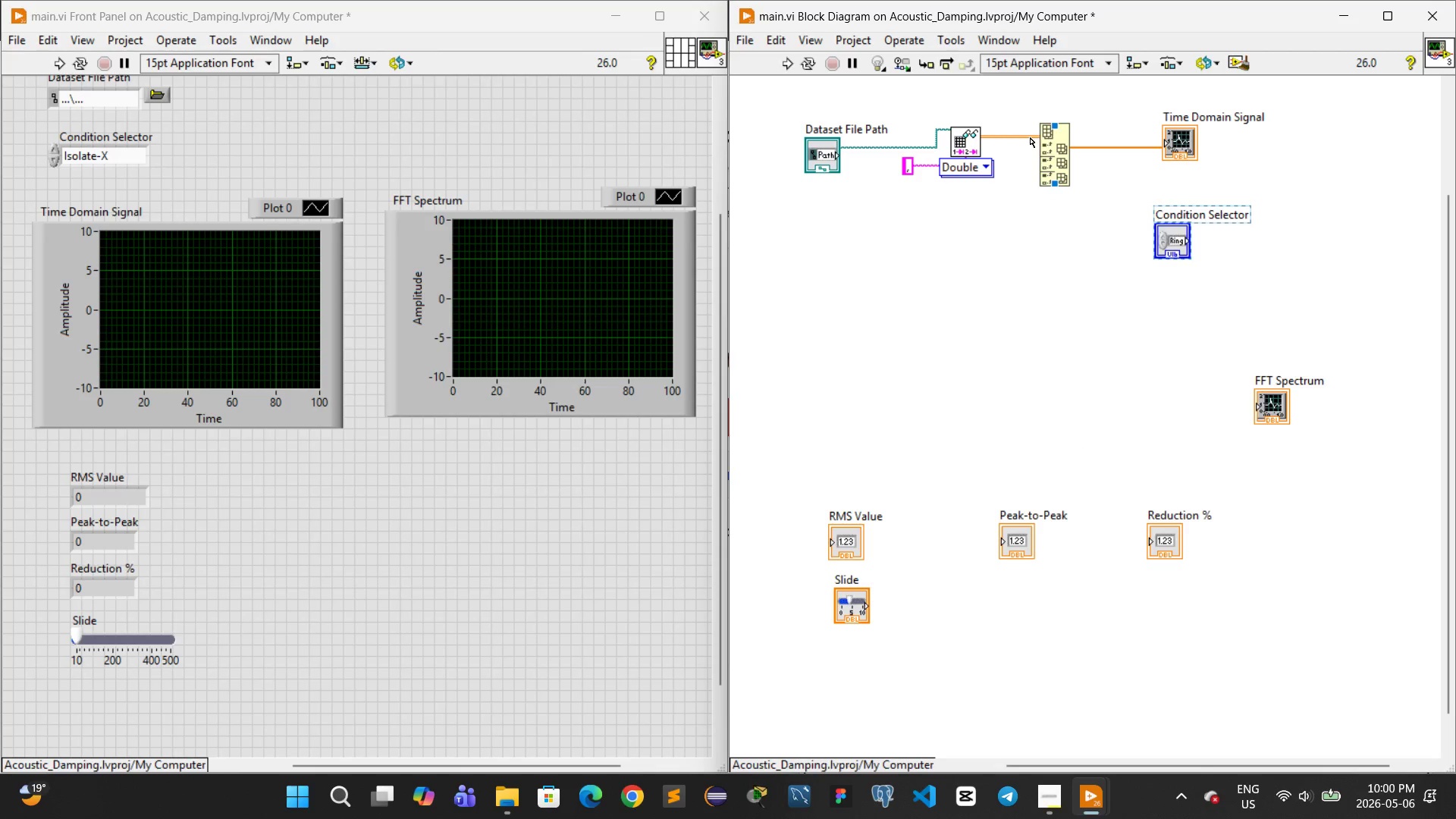 
left_click_drag(start_coordinate=[1030, 137], to_coordinate=[1030, 147])
 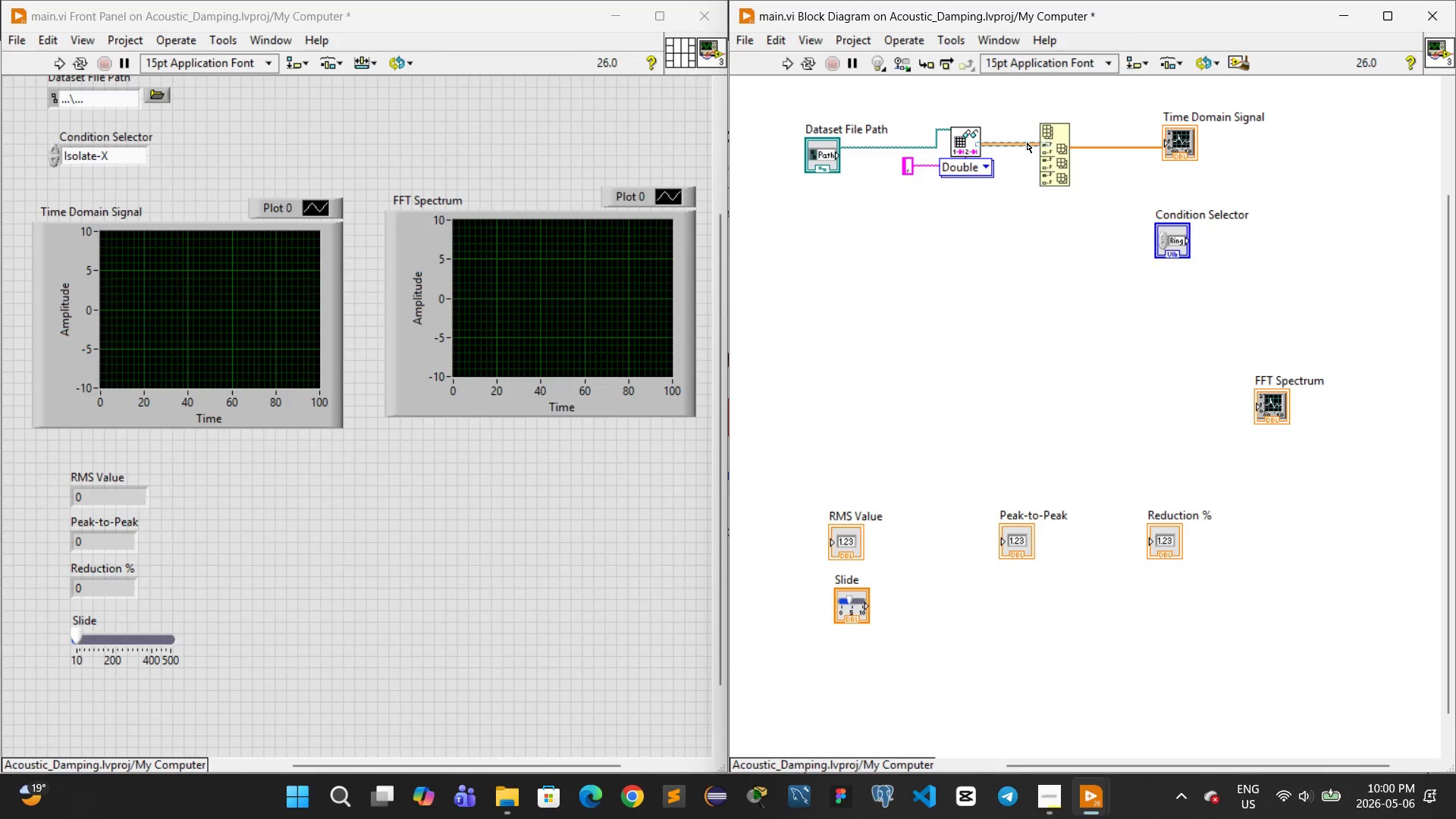 
left_click_drag(start_coordinate=[1027, 143], to_coordinate=[1027, 138])
 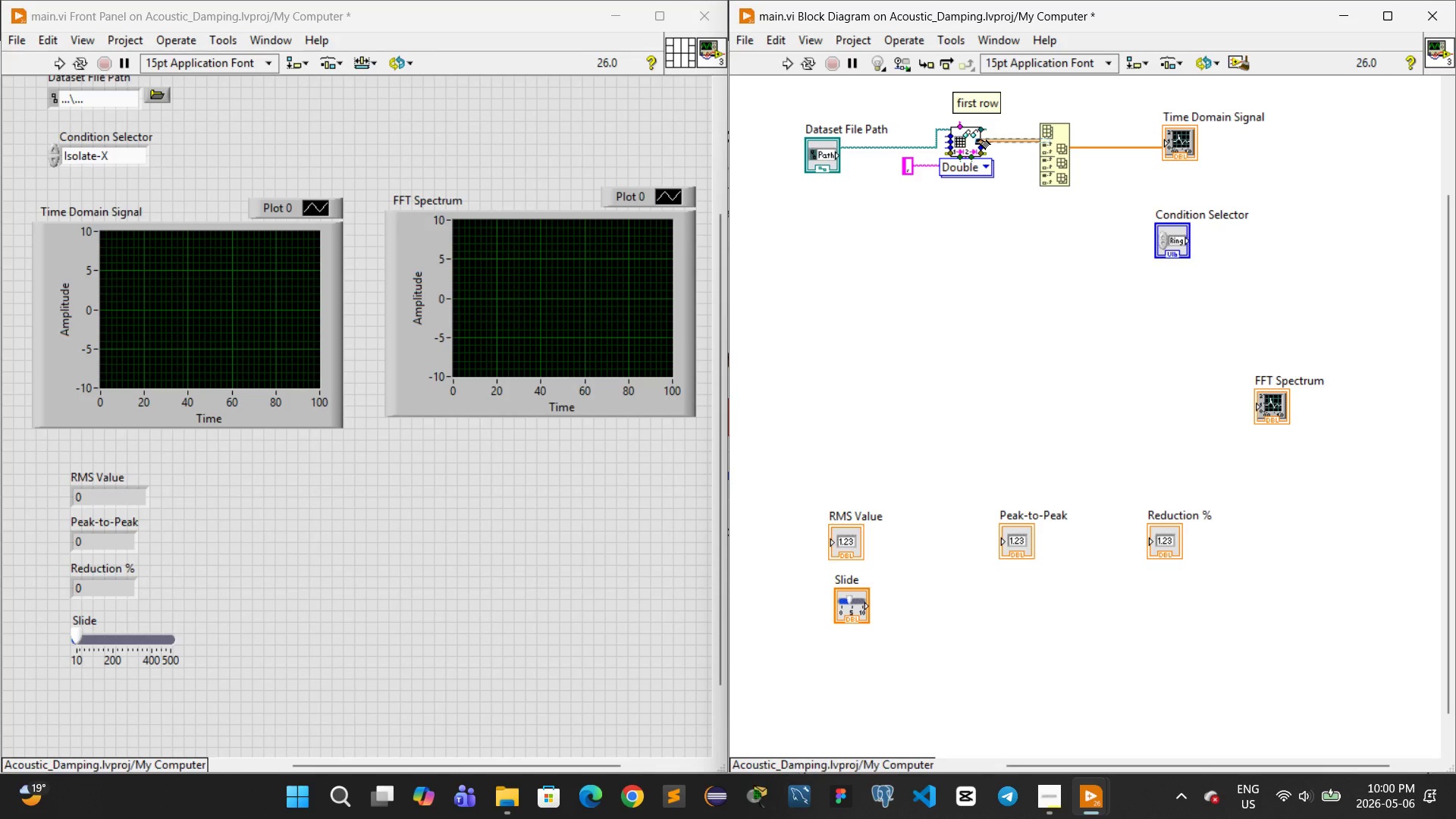 
wait(48.2)
 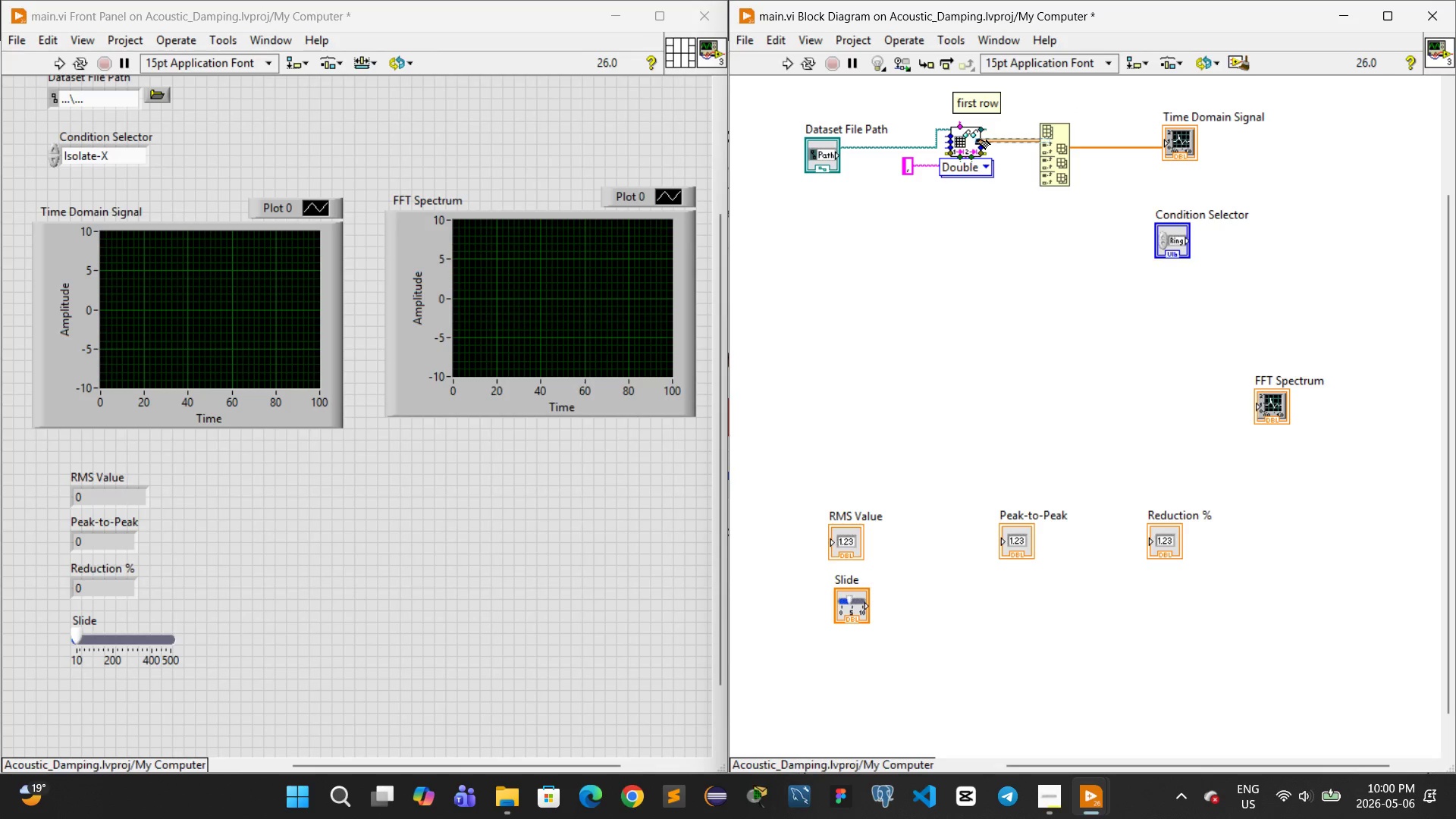 
left_click([996, 137])
 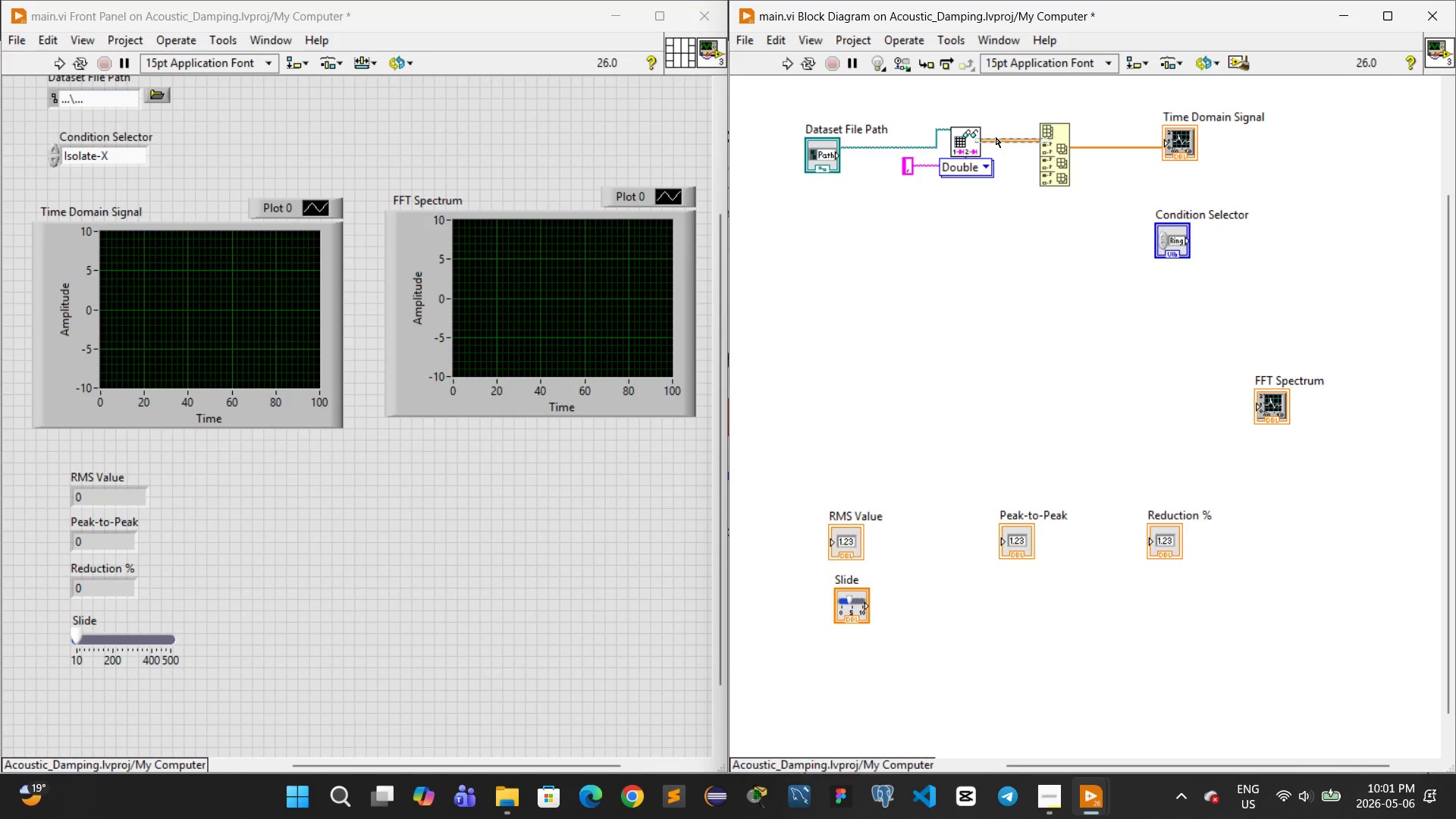 
key(Control+X)
 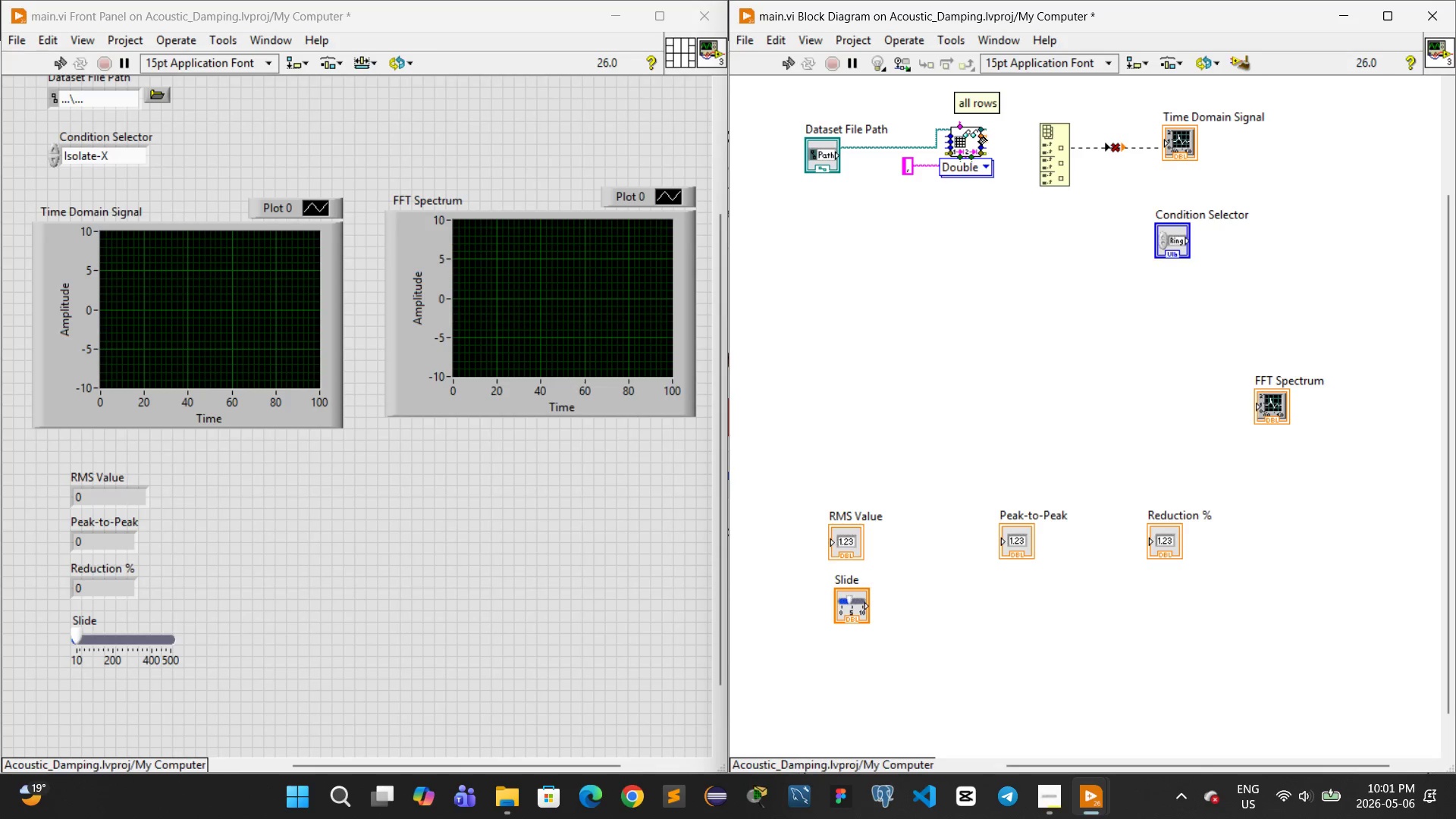 
left_click_drag(start_coordinate=[979, 135], to_coordinate=[1037, 142])
 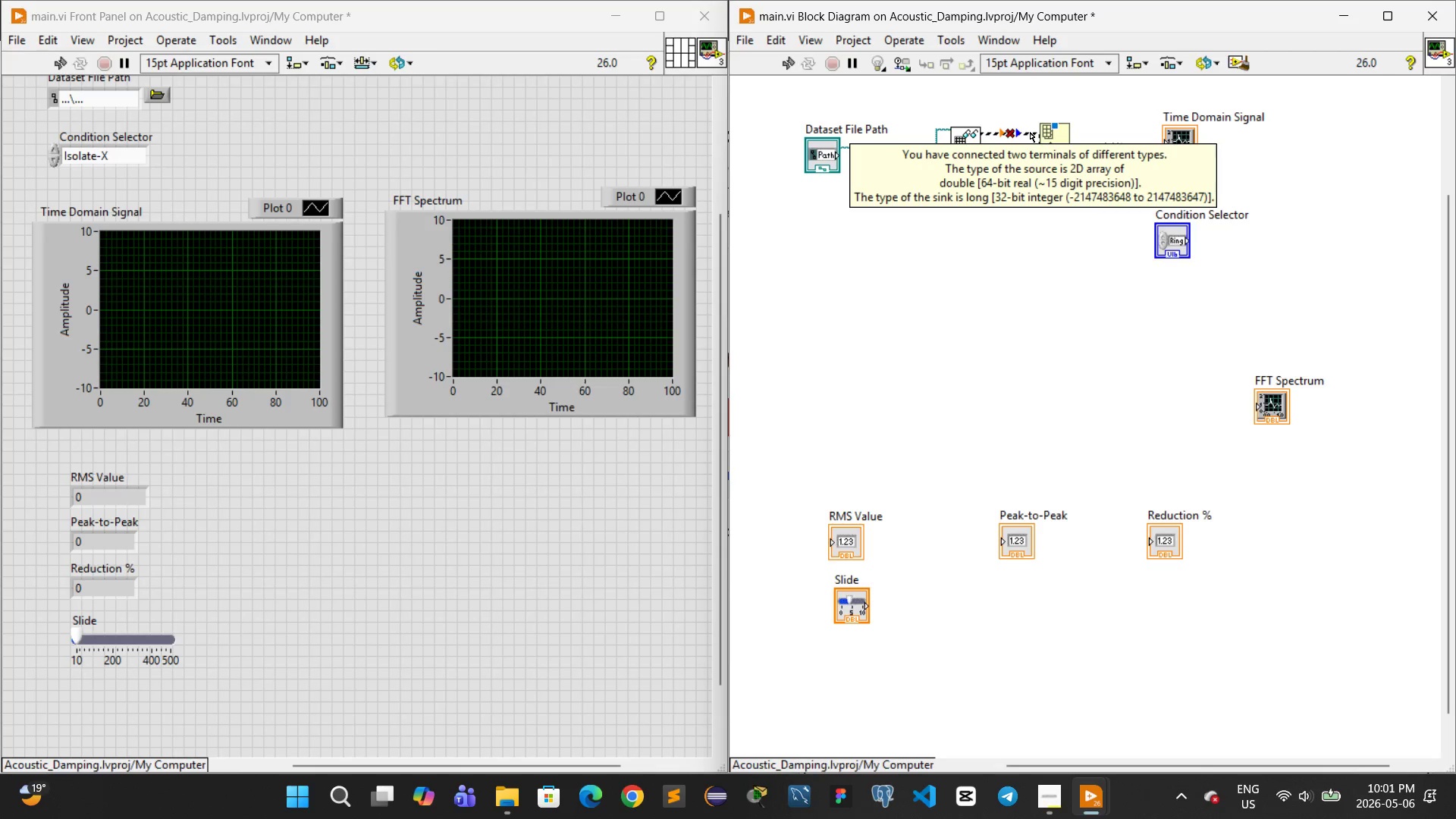 
wait(6.08)
 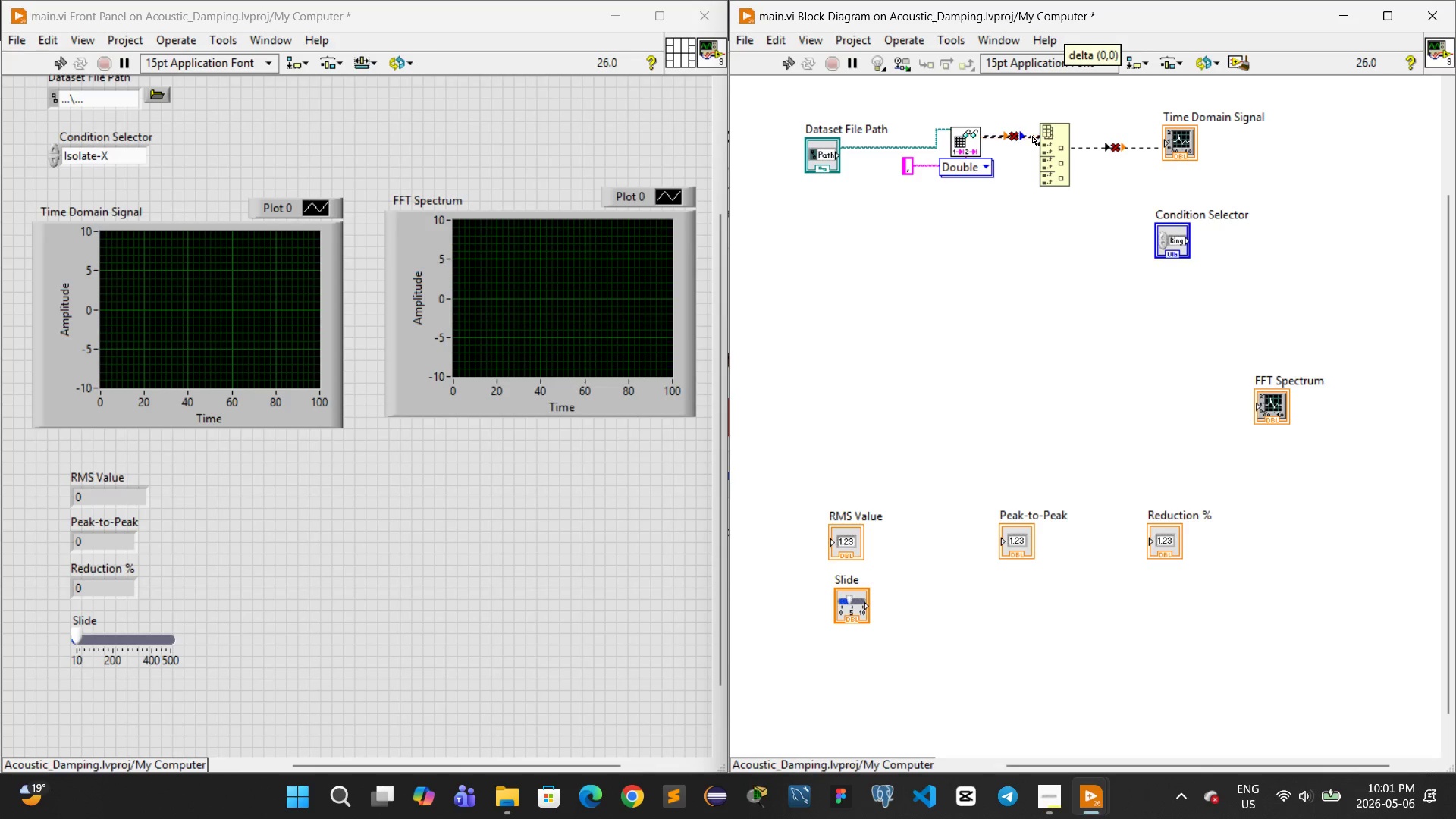 
key(Control+X)
 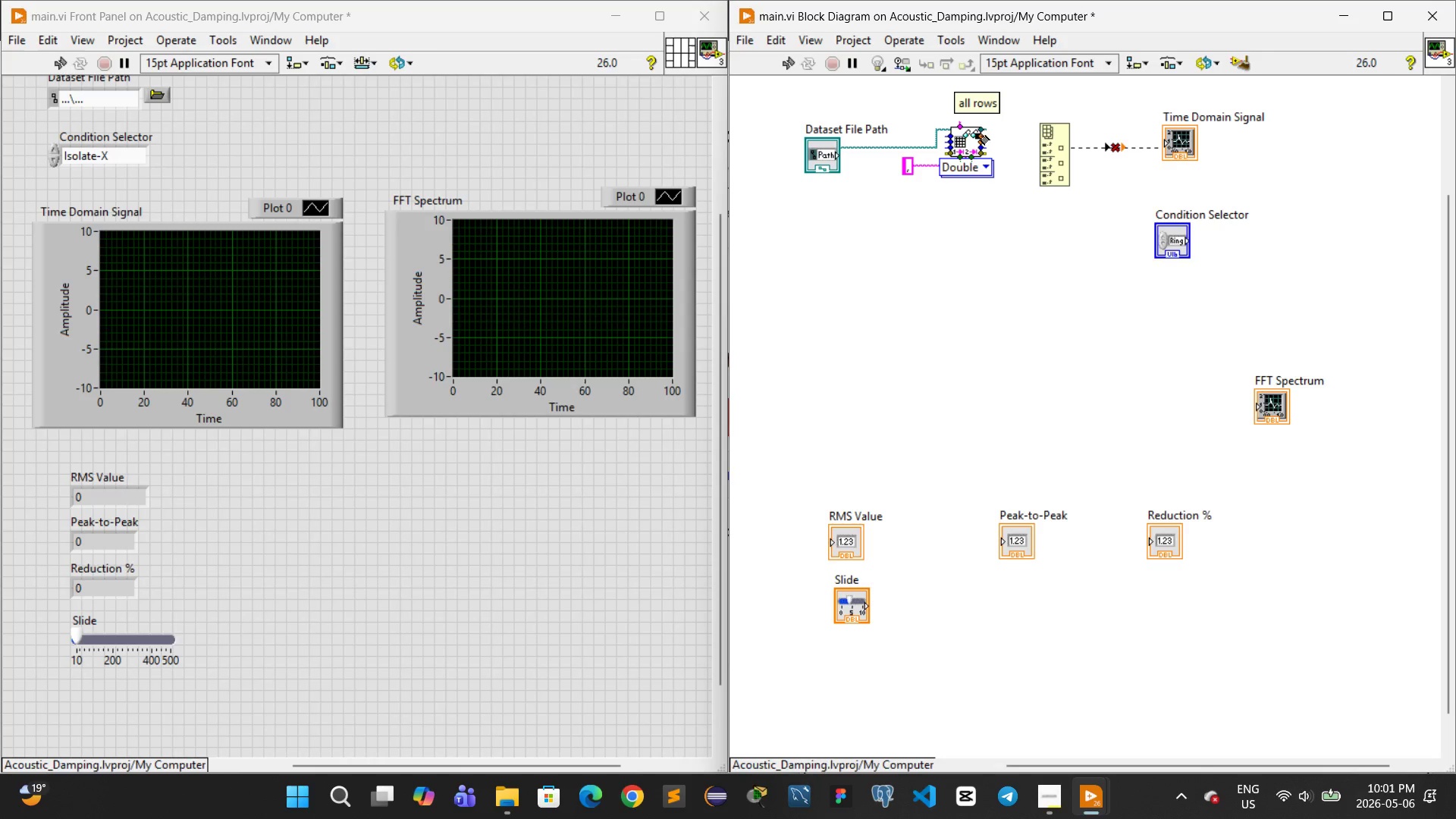 
left_click_drag(start_coordinate=[981, 136], to_coordinate=[1035, 132])
 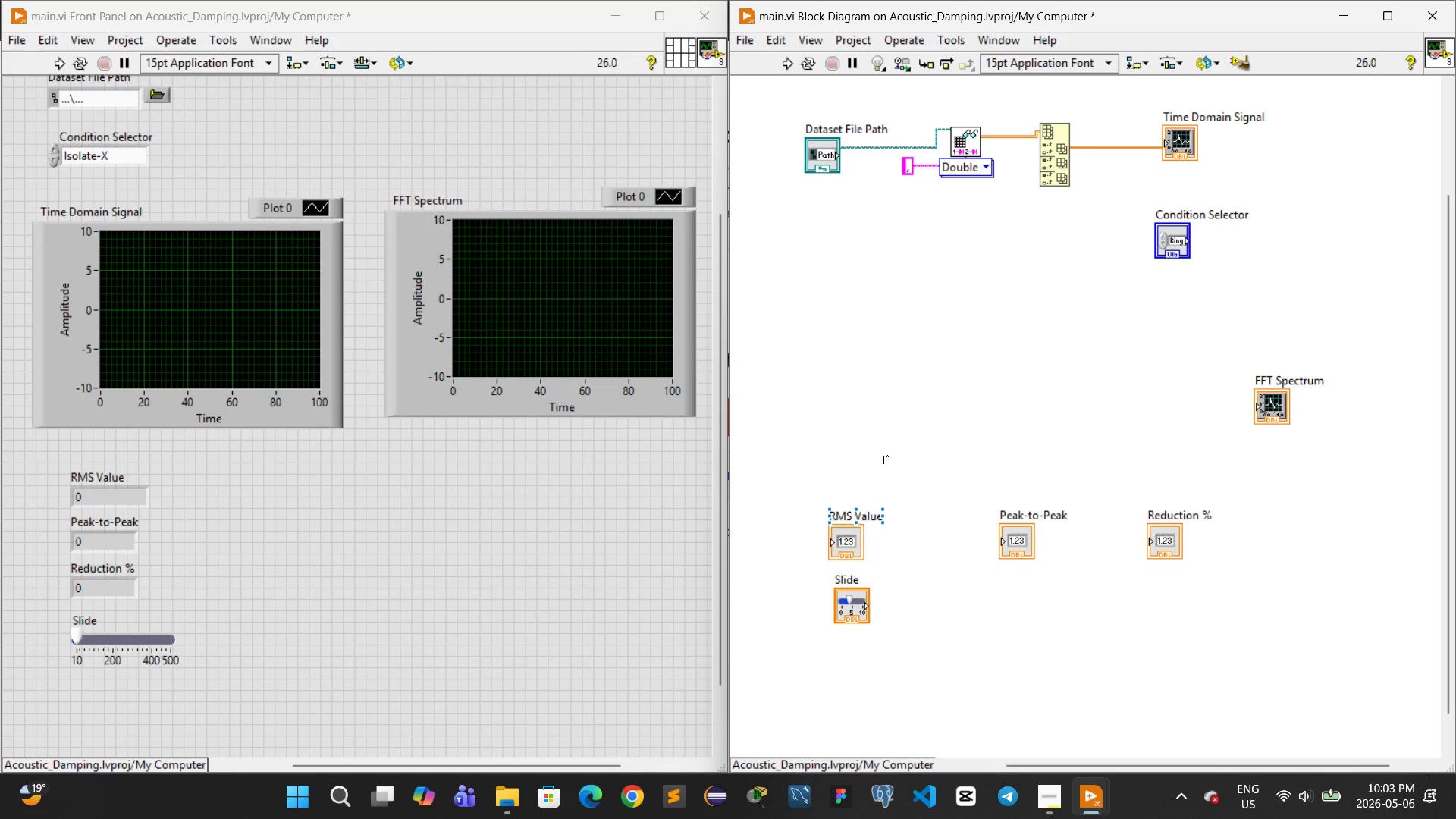 
wait(131.67)
 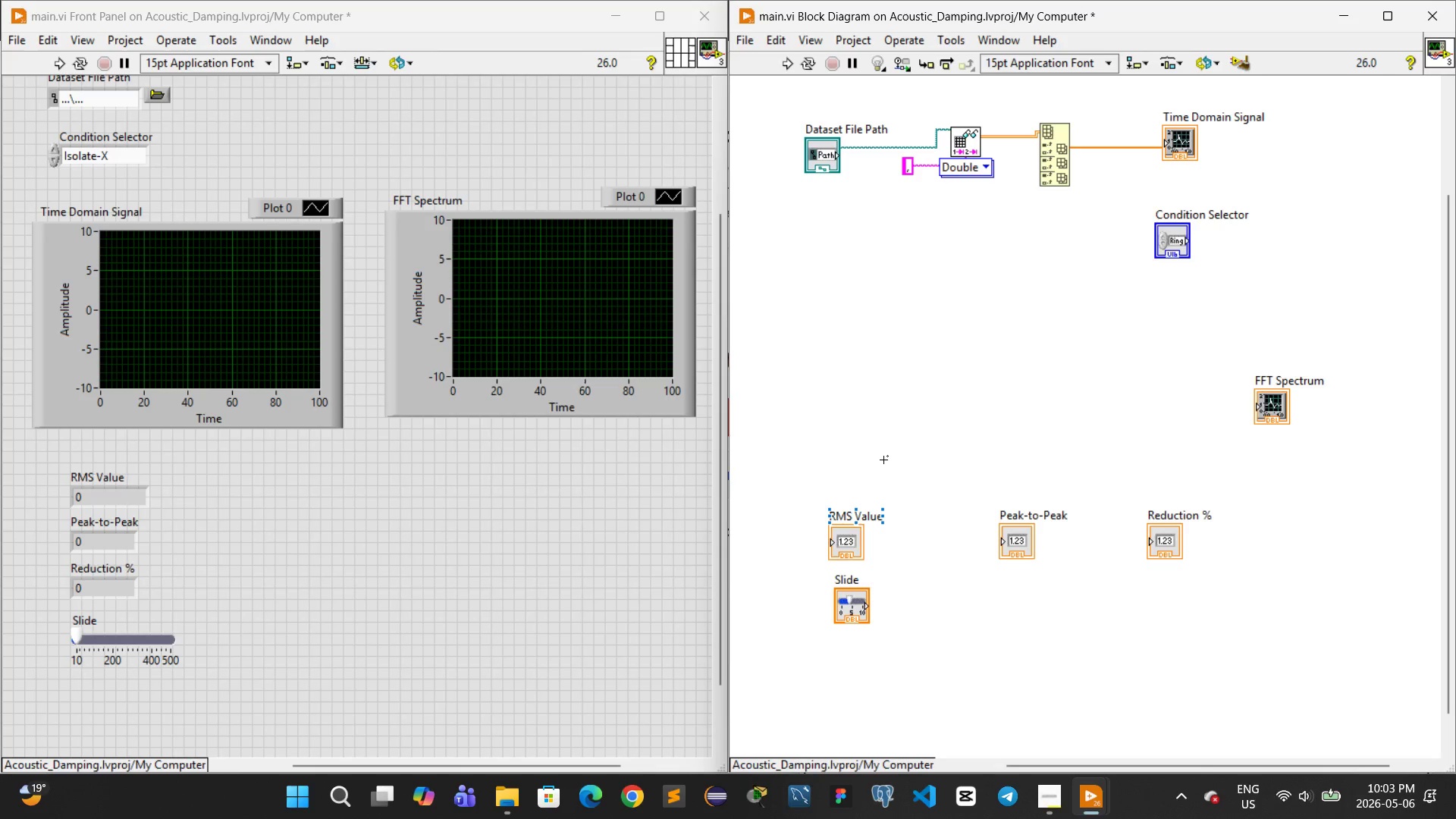 
right_click([902, 266])
 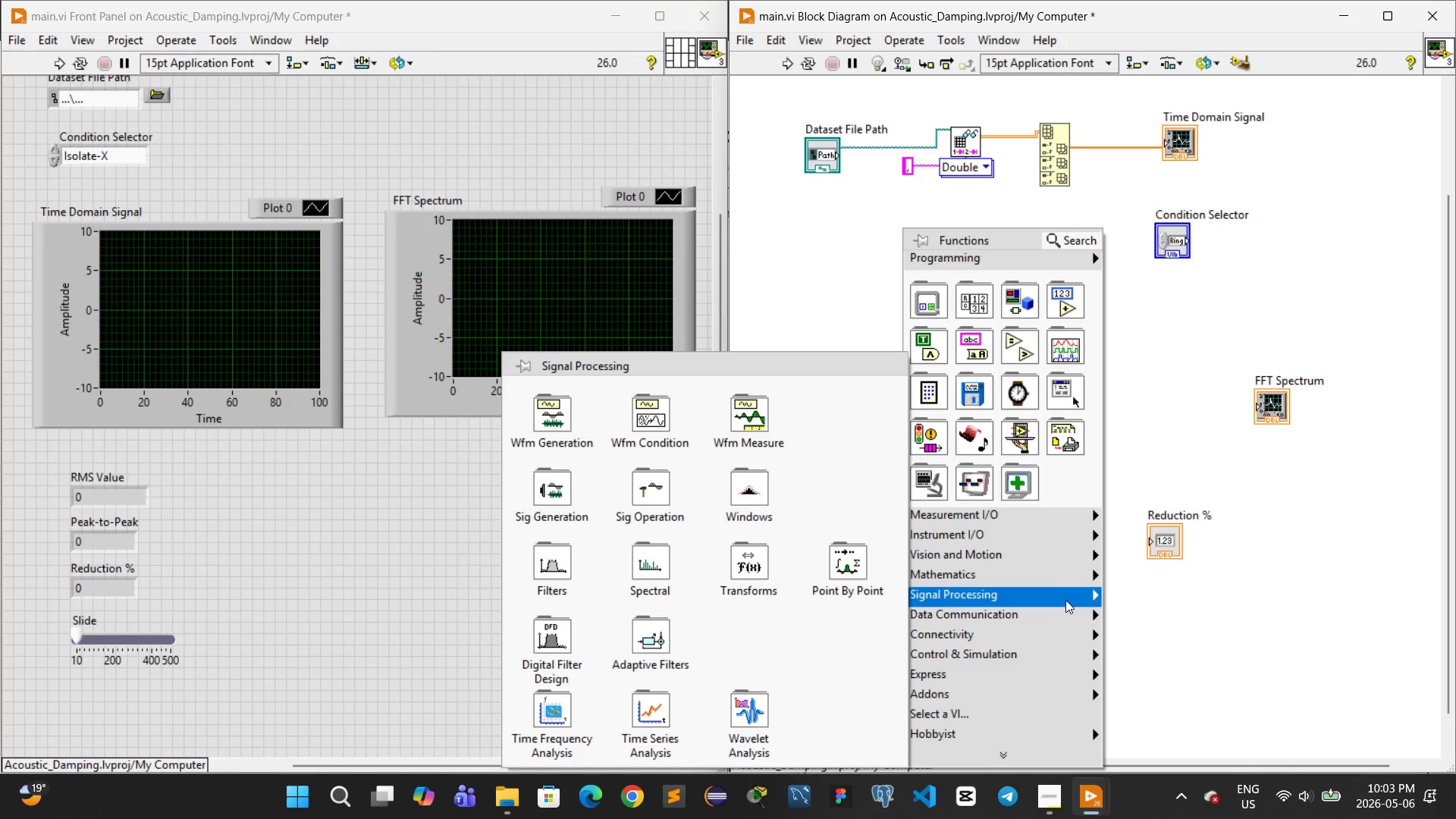 
left_click([1085, 600])
 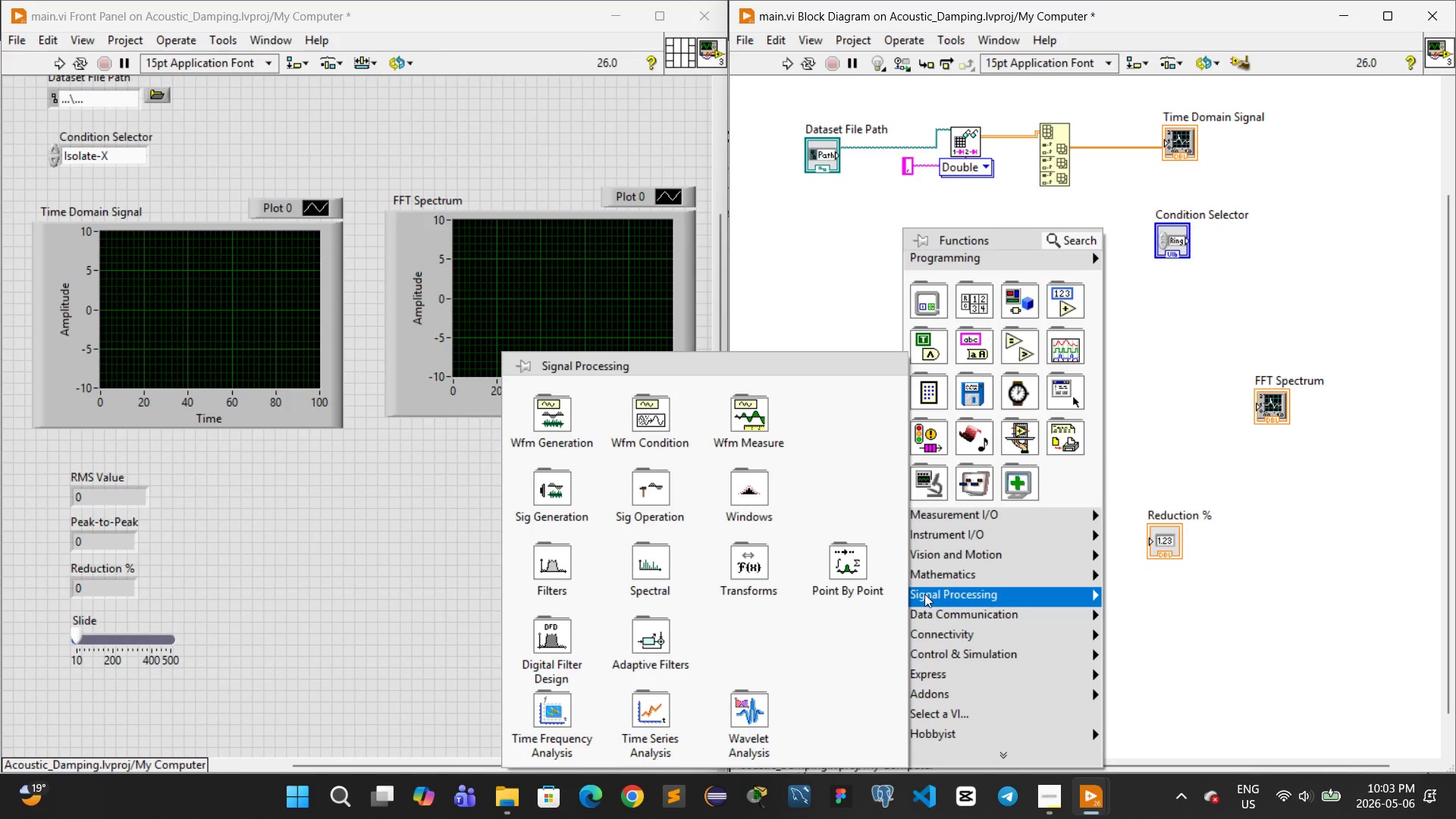 
wait(9.19)
 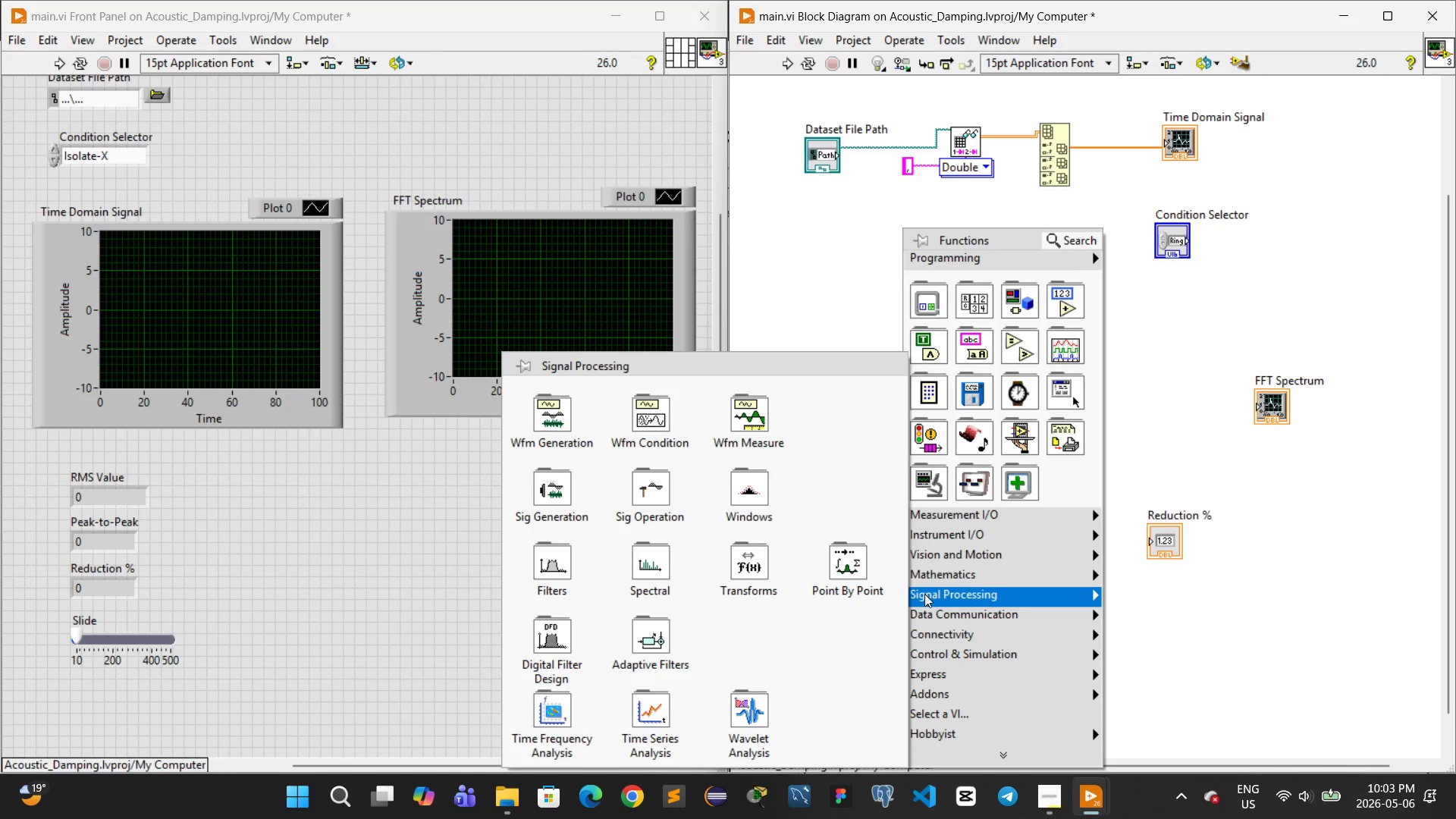 
mouse_move([576, 405])
 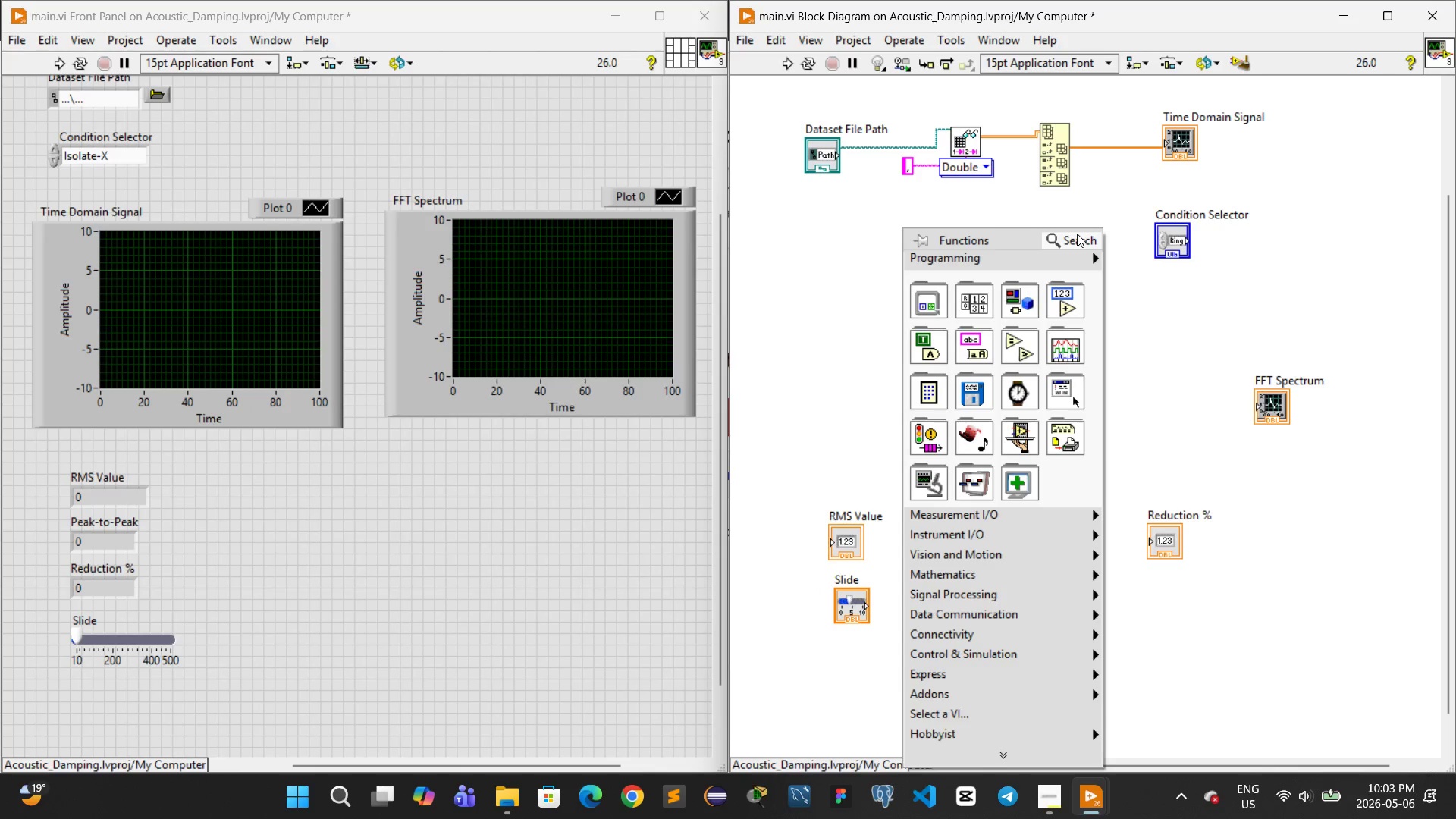 
left_click([1077, 235])
 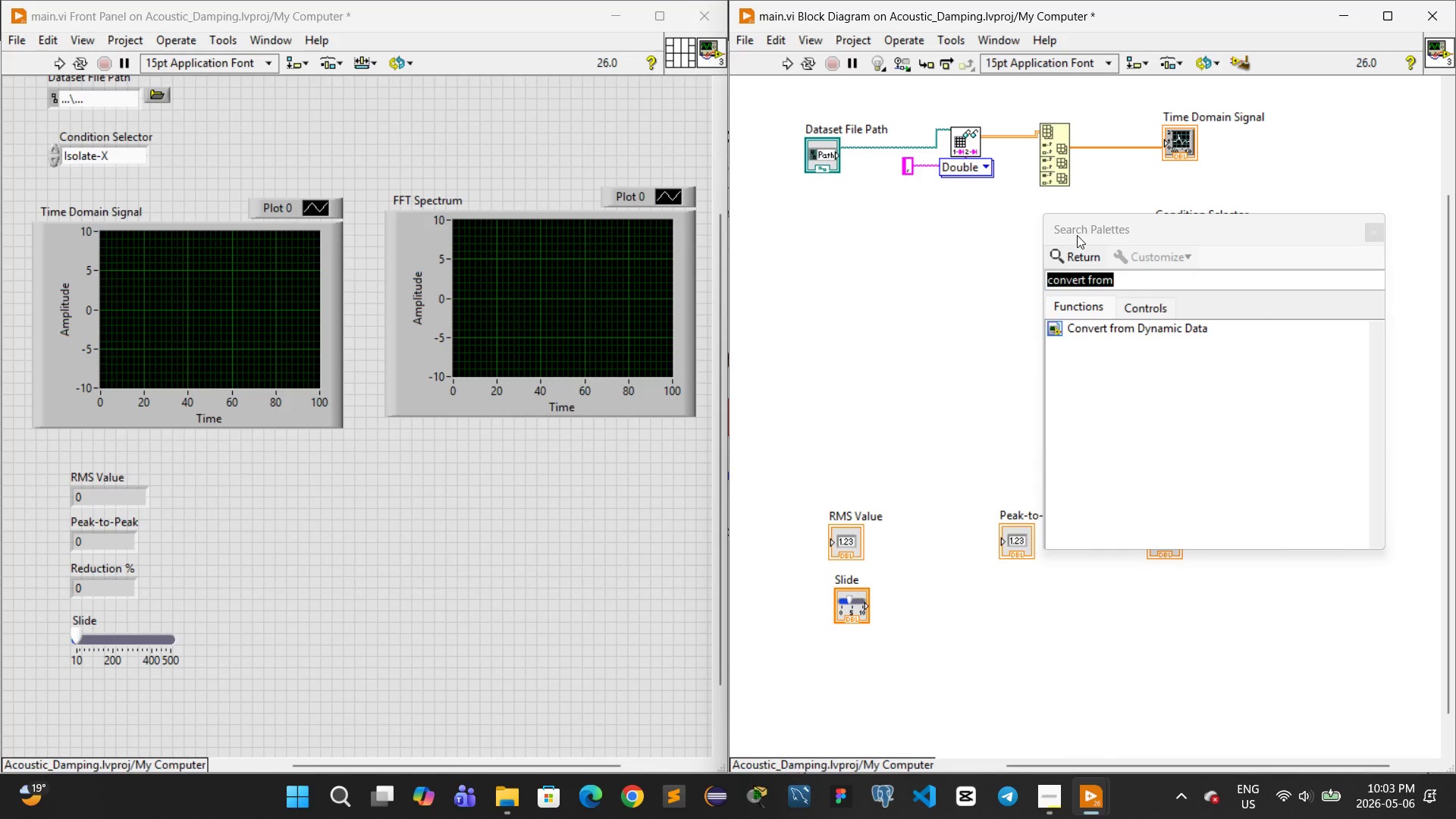 
type(FFT)
 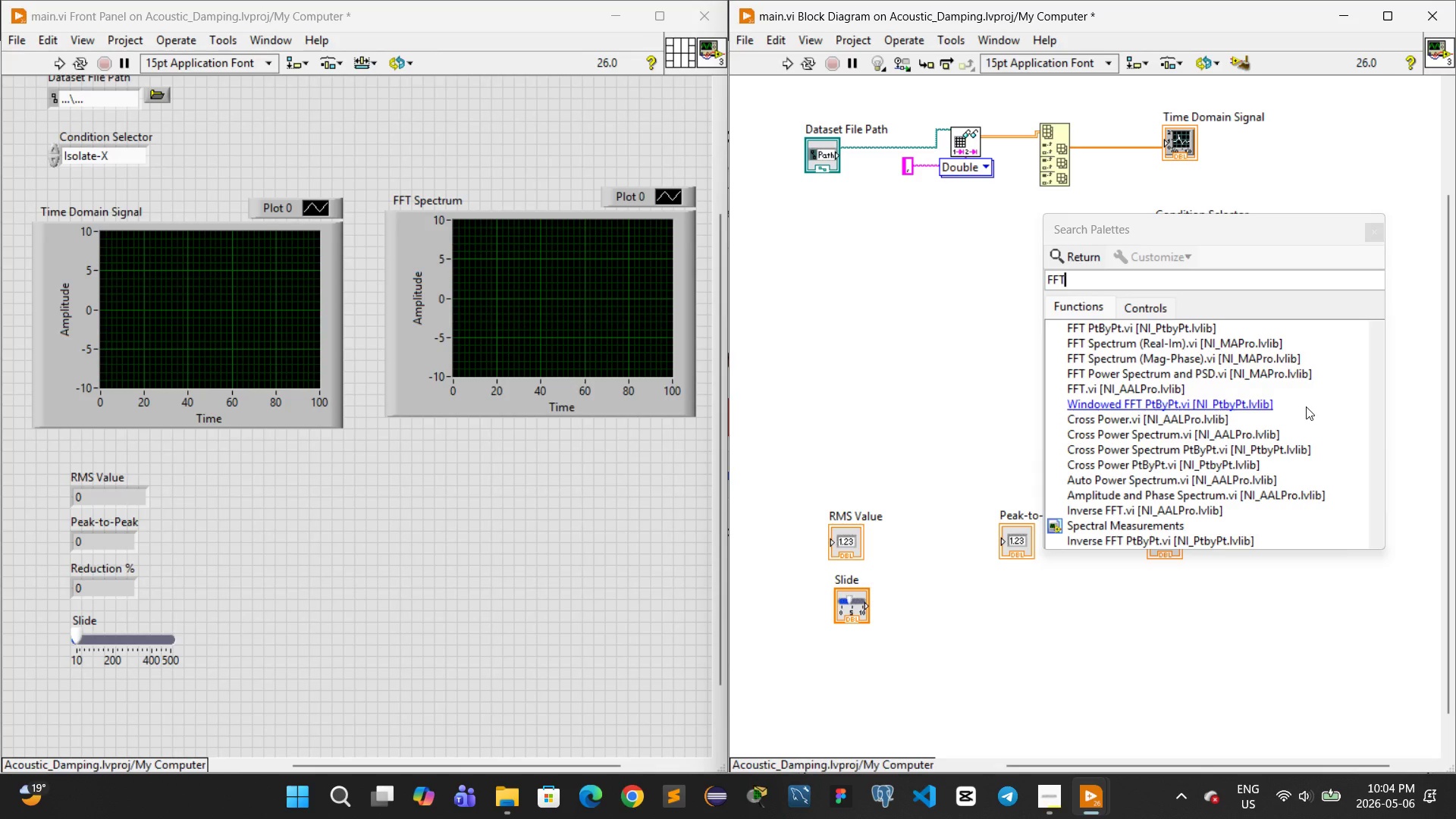 
wait(46.81)
 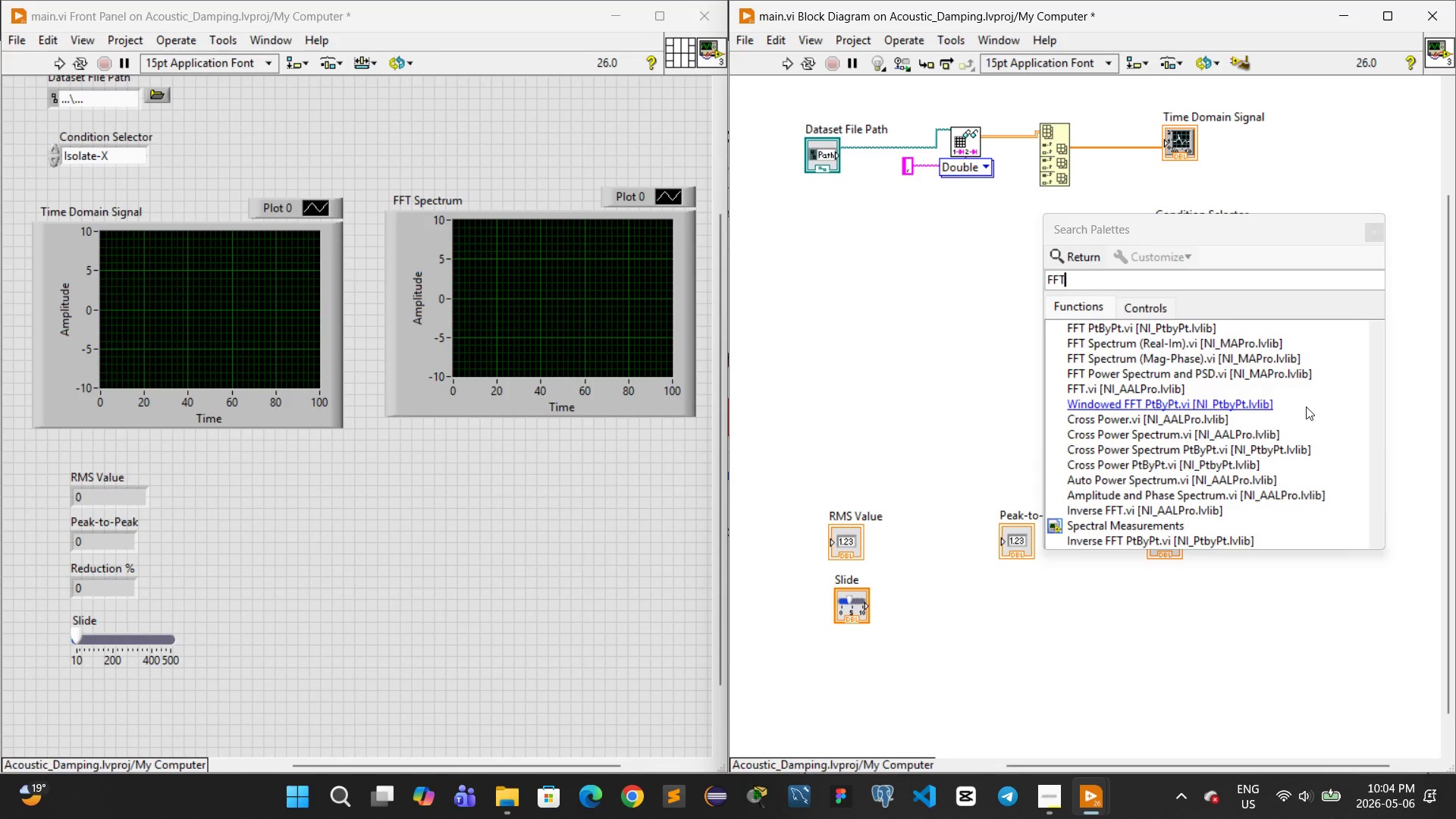 
left_click([1118, 391])
 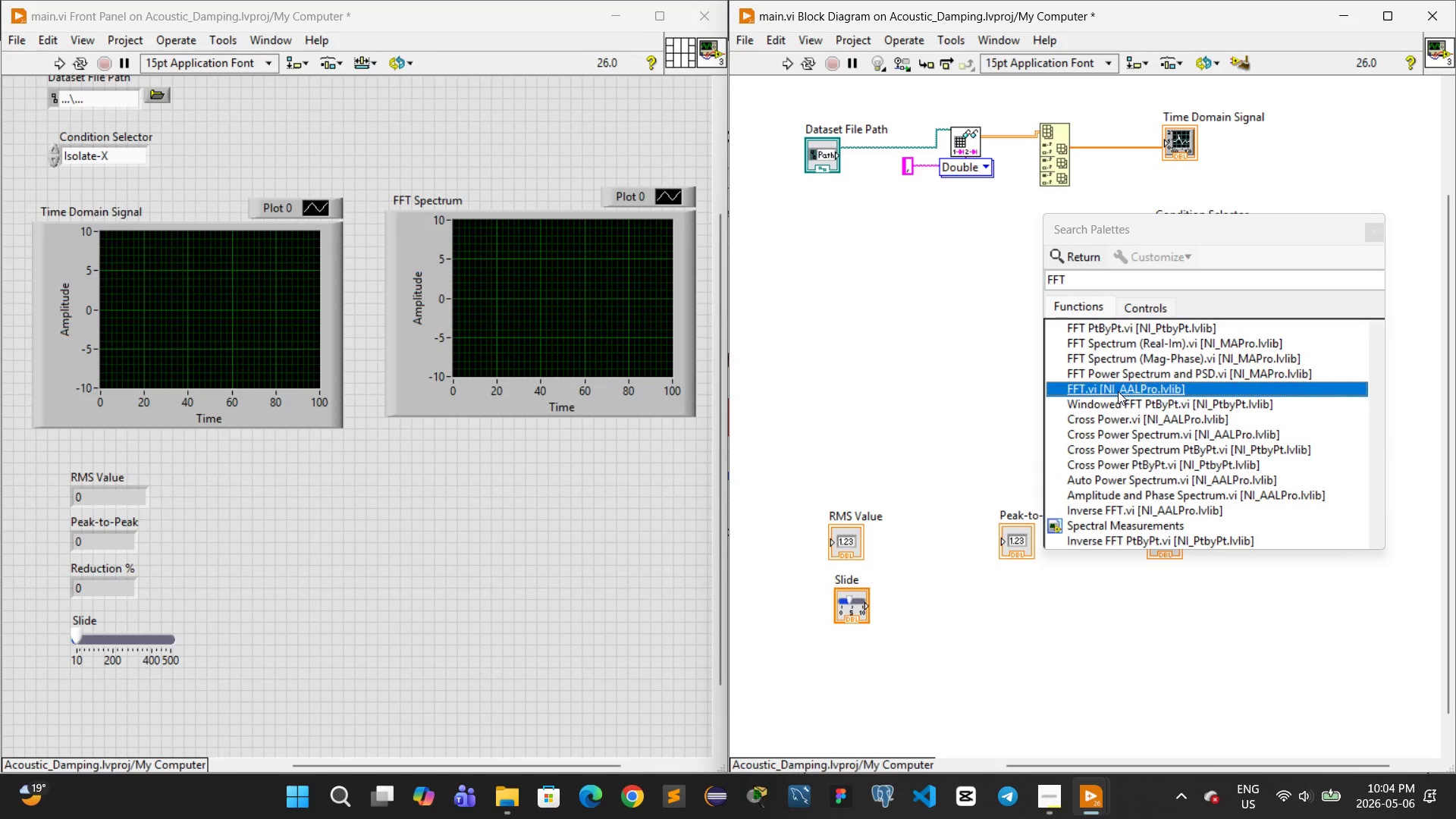 
left_click([1118, 391])
 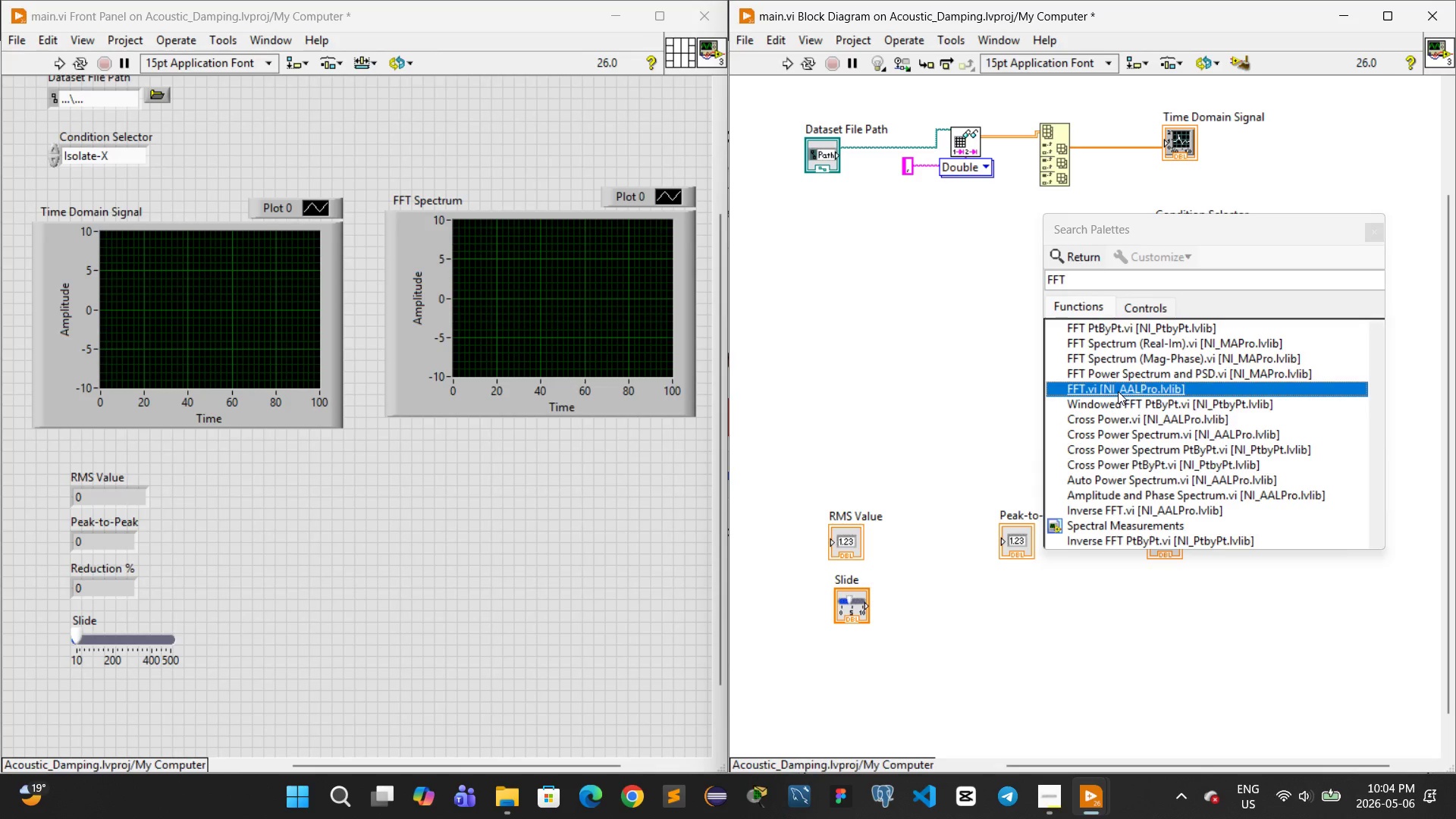 
double_click([1118, 391])
 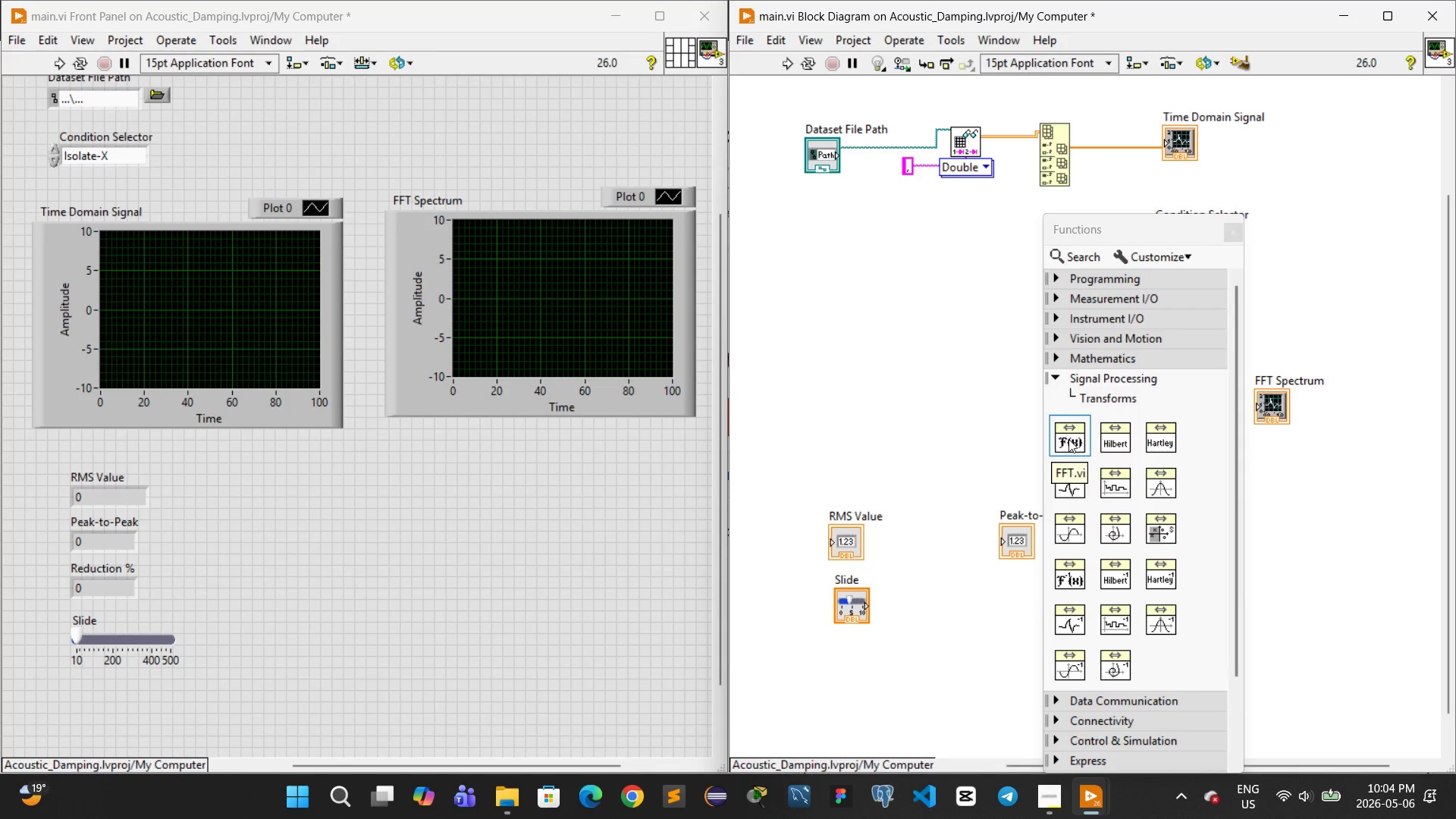 
wait(12.34)
 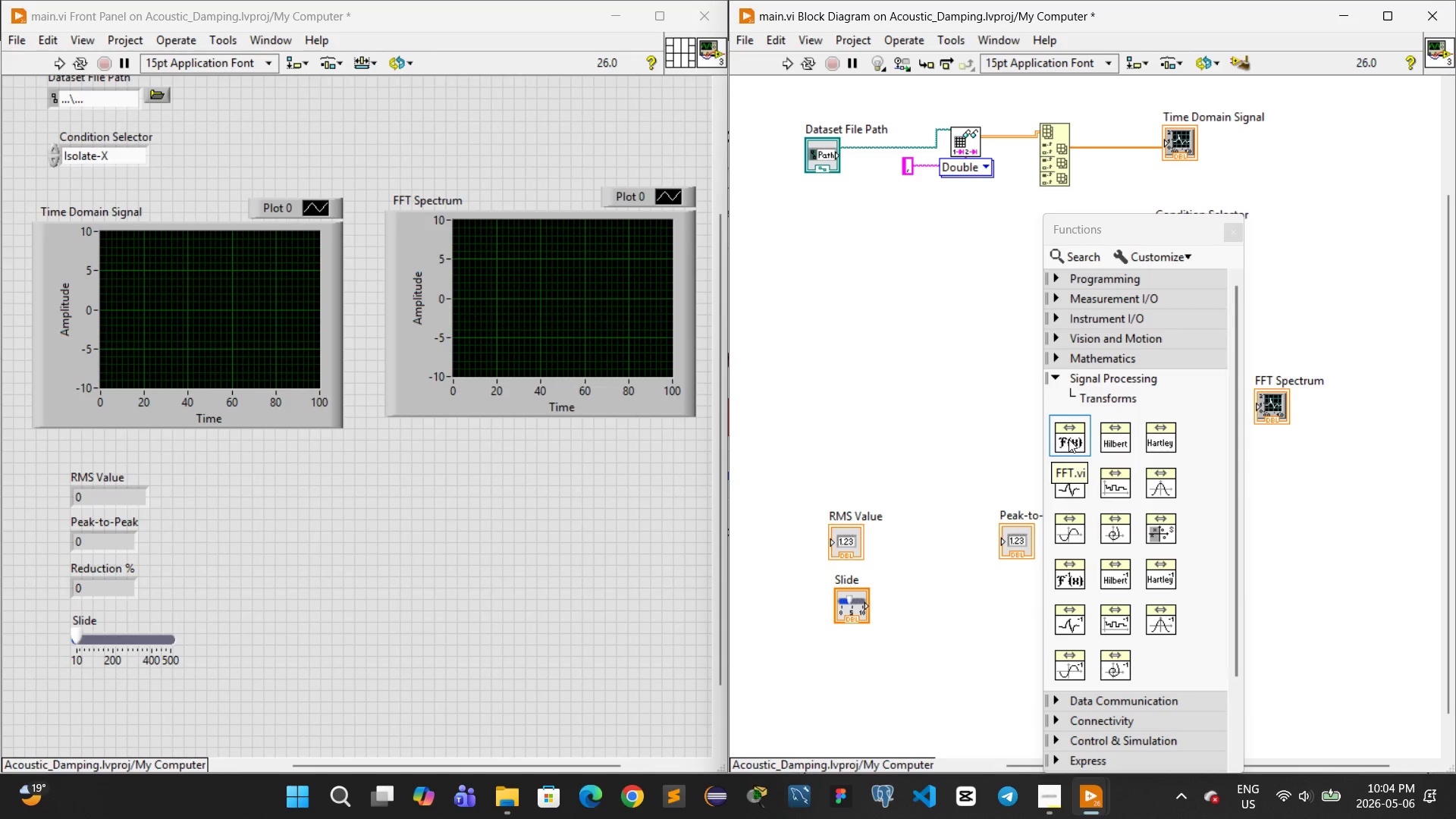 
left_click([1077, 253])
 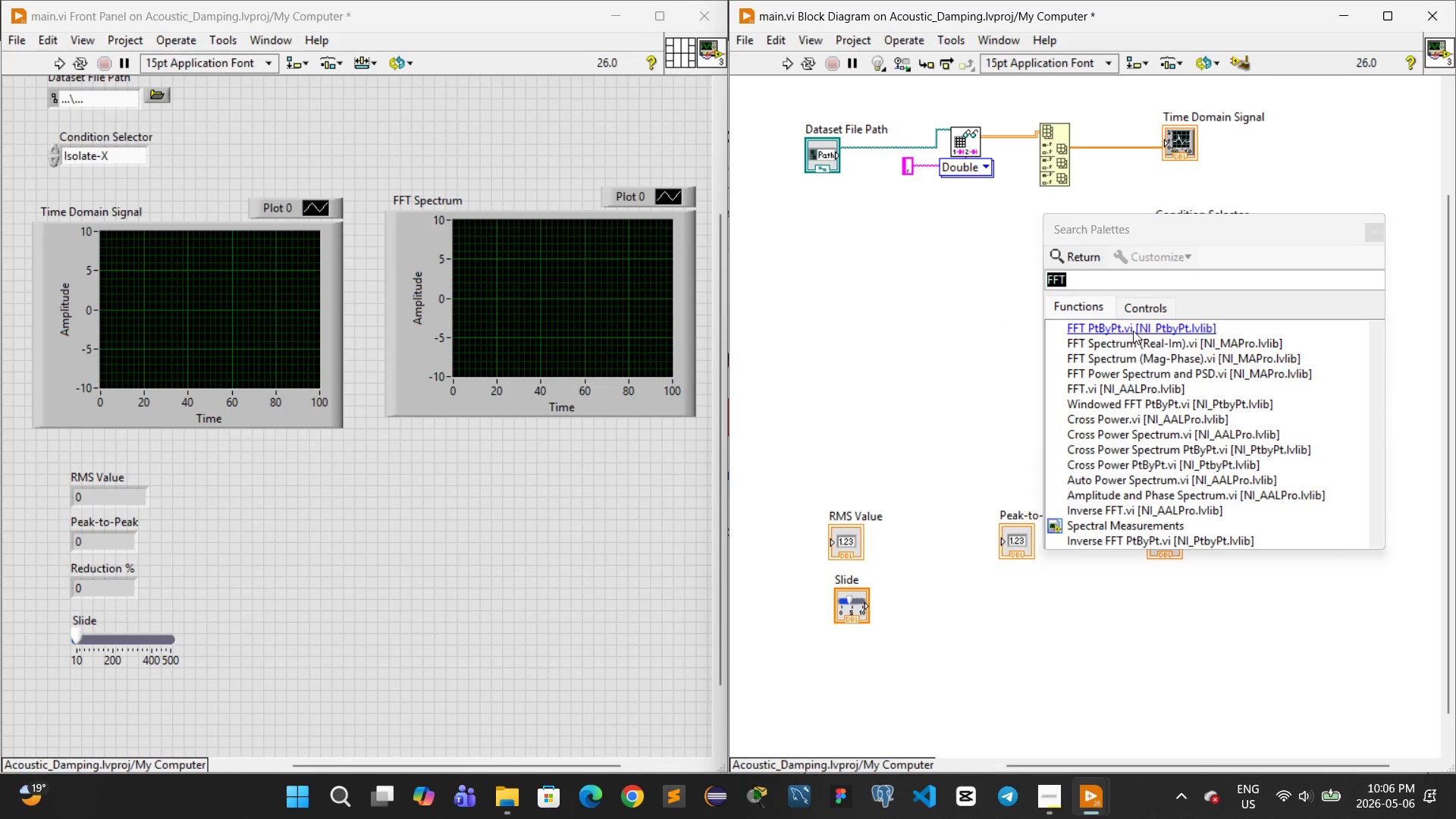 
wait(98.03)
 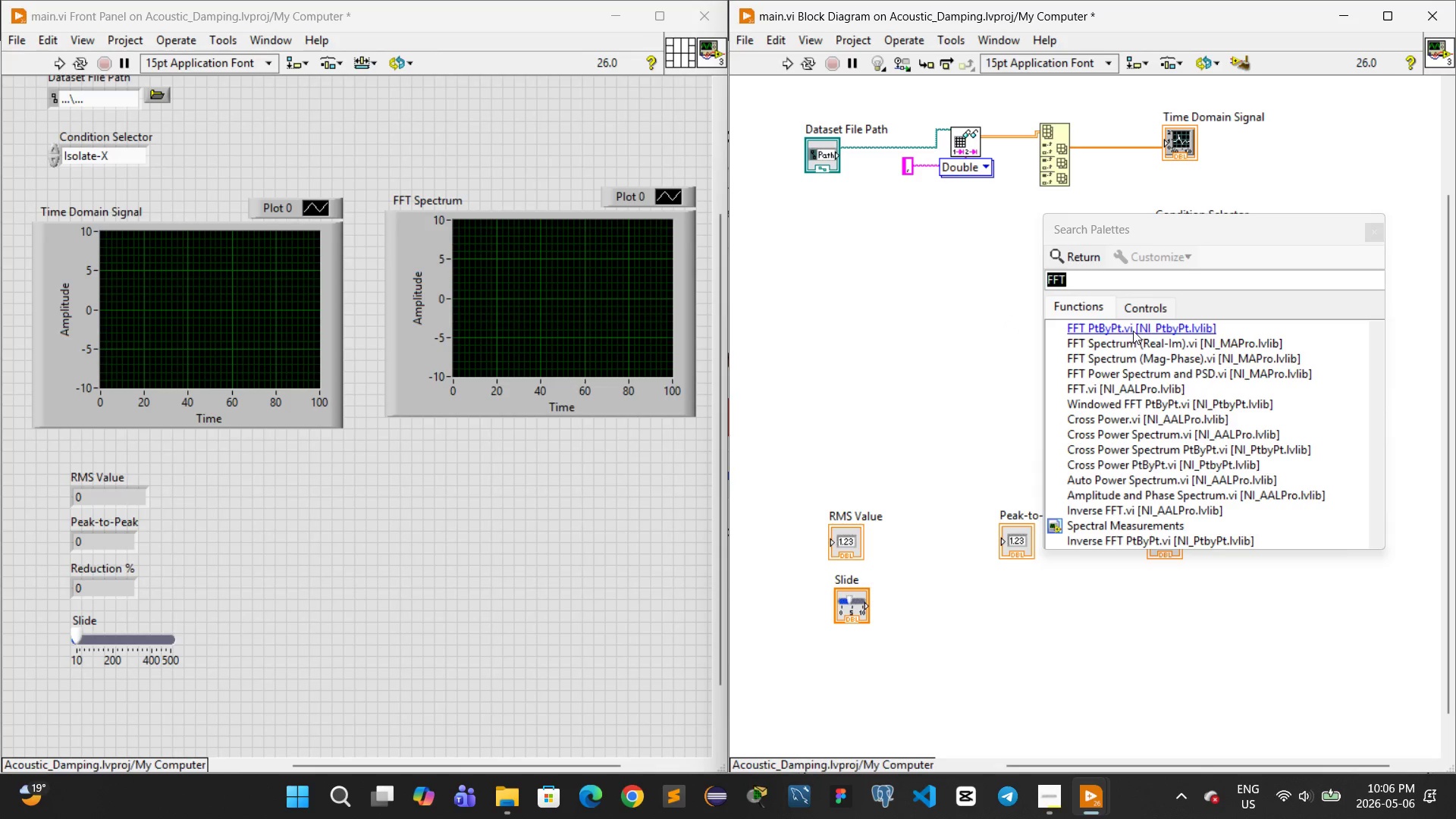 
double_click([1082, 388])
 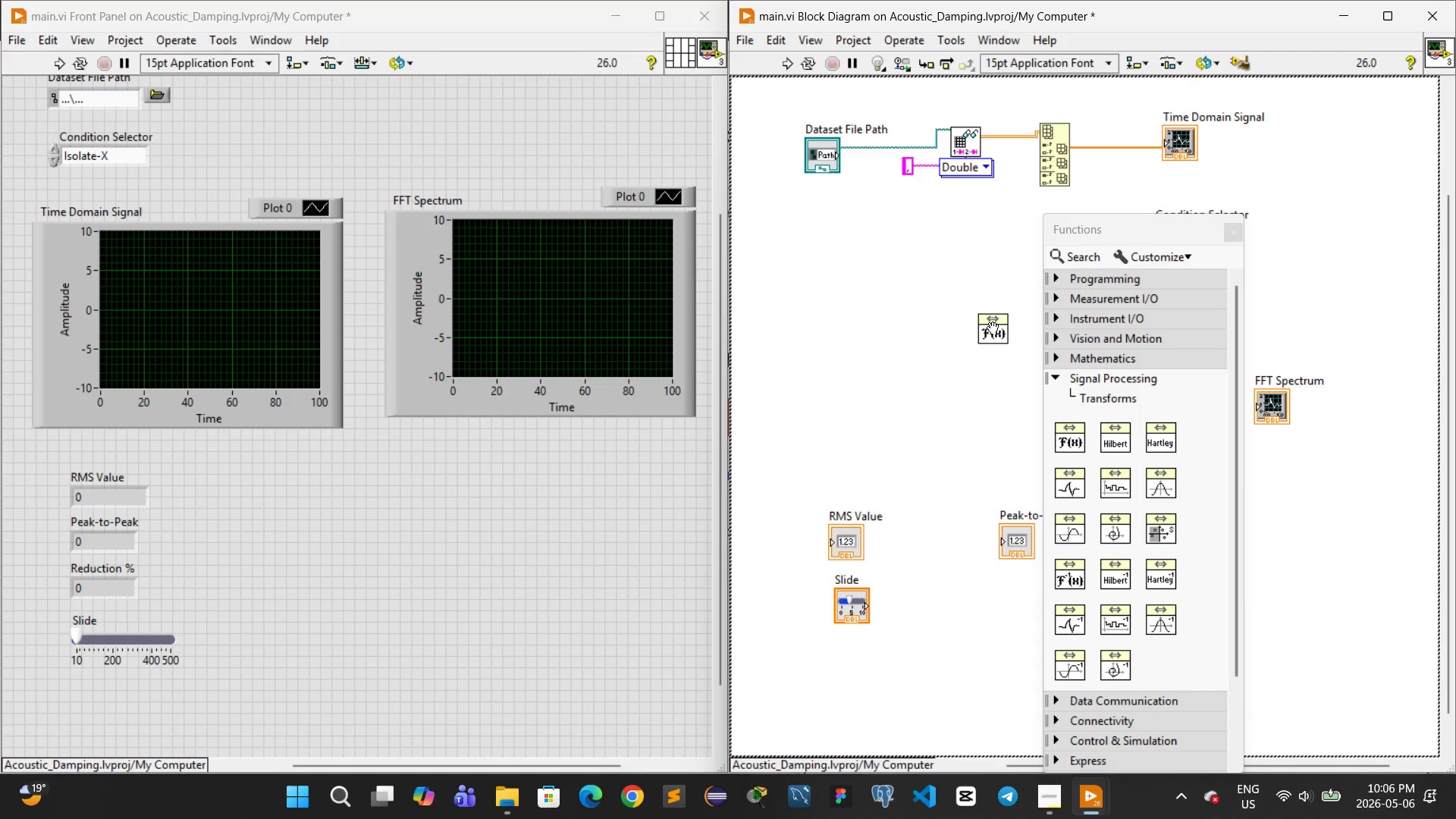 
wait(21.84)
 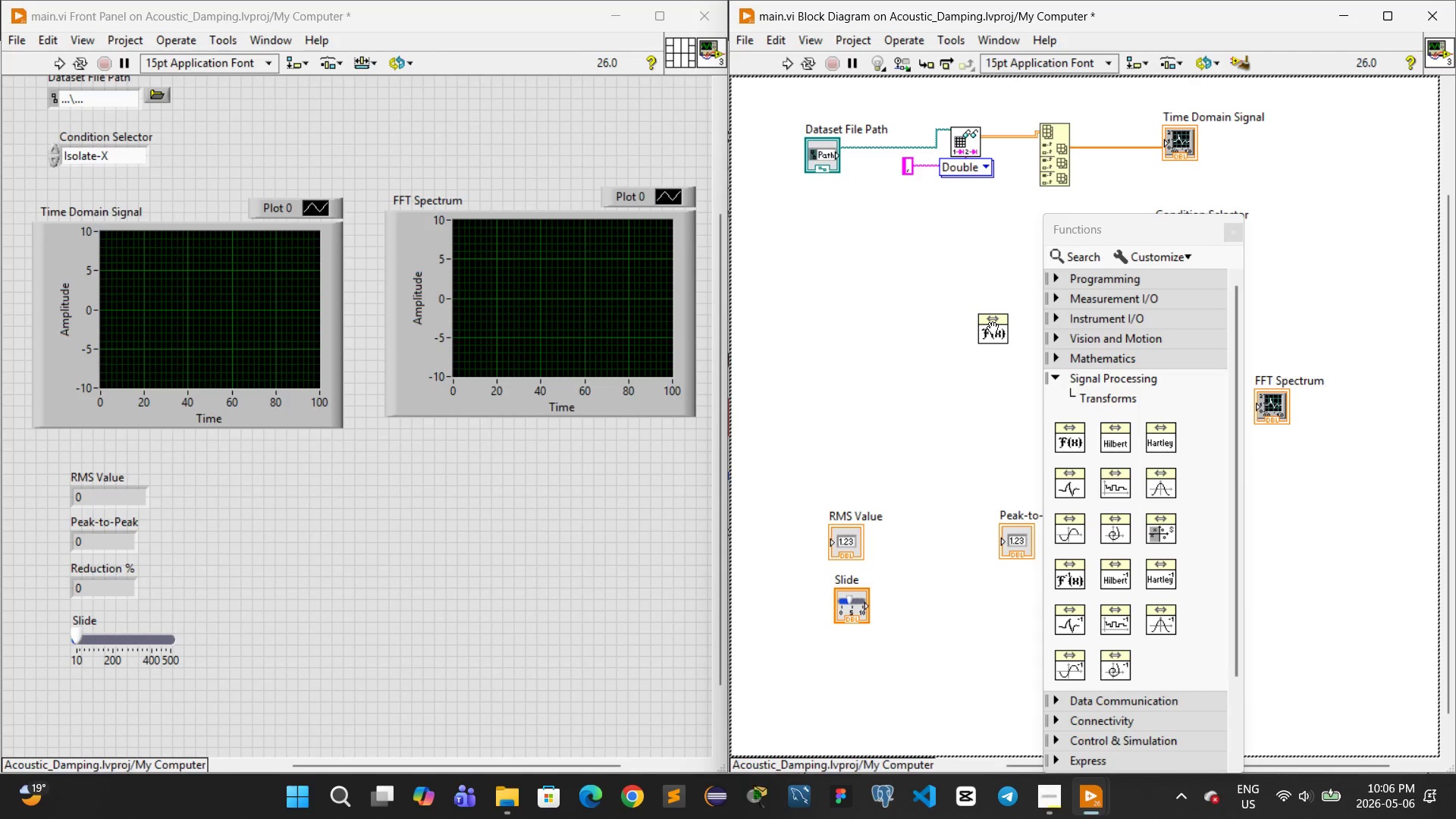 
left_click([1002, 271])
 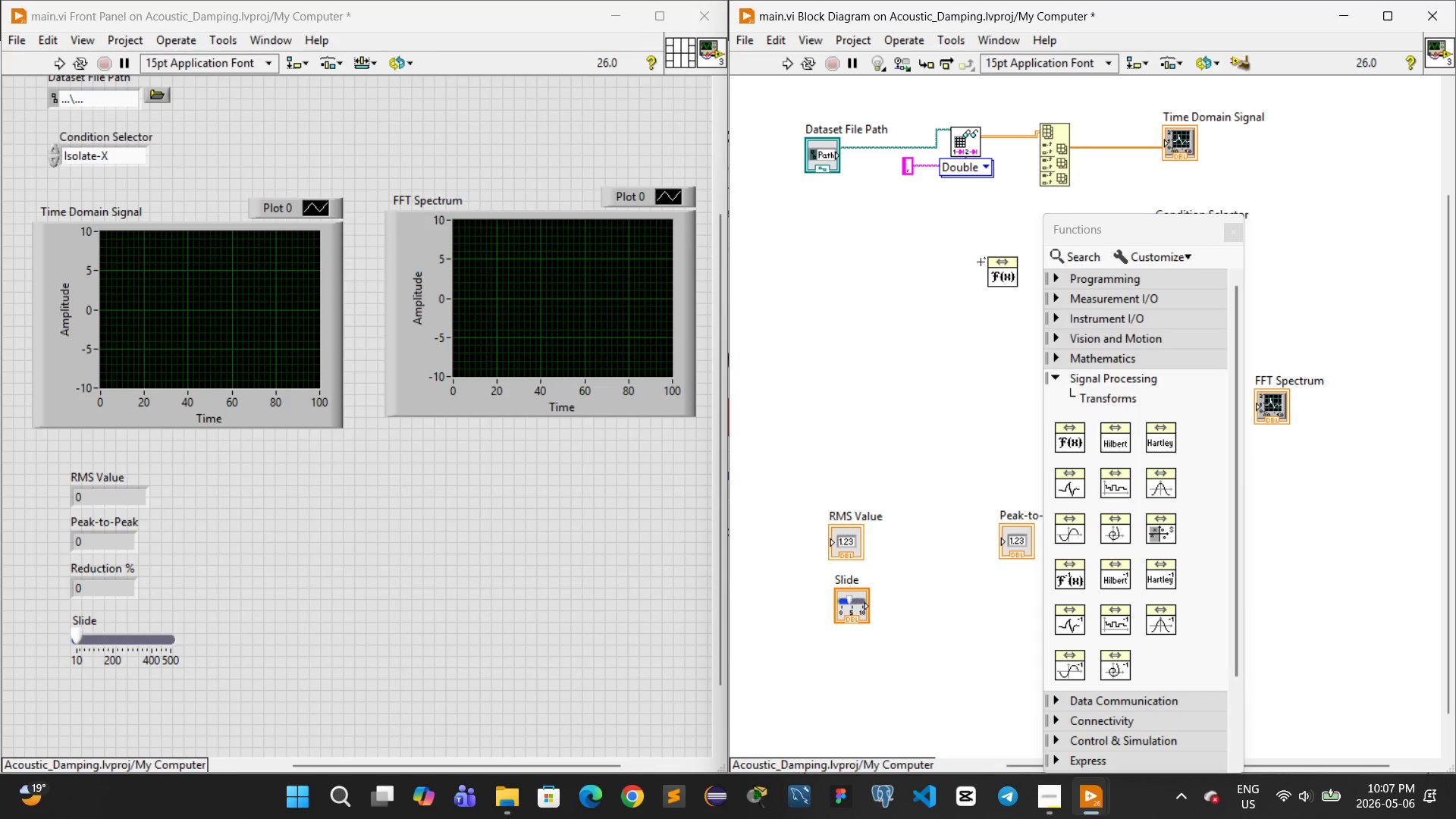 
wait(12.19)
 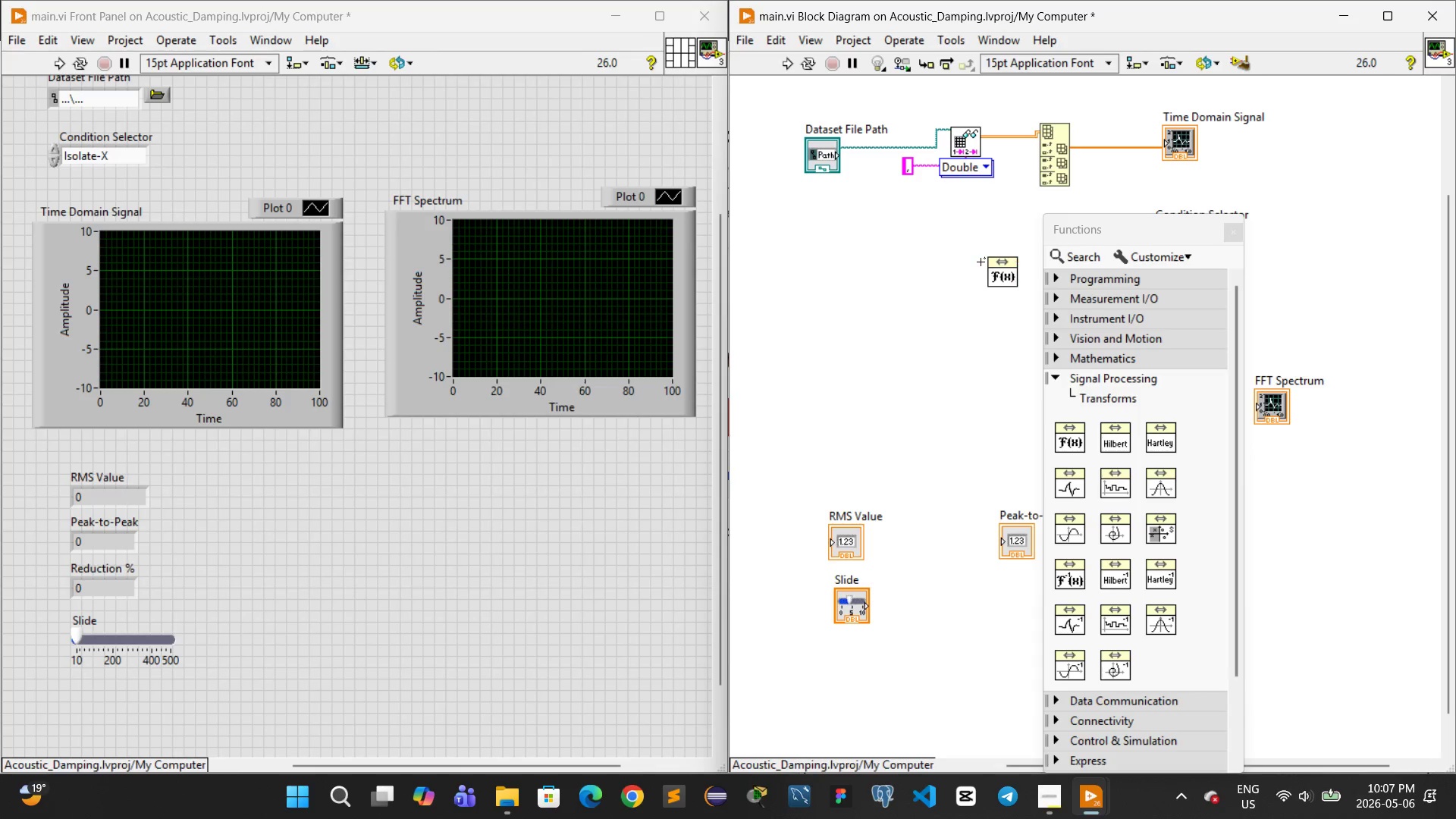 
left_click([934, 266])
 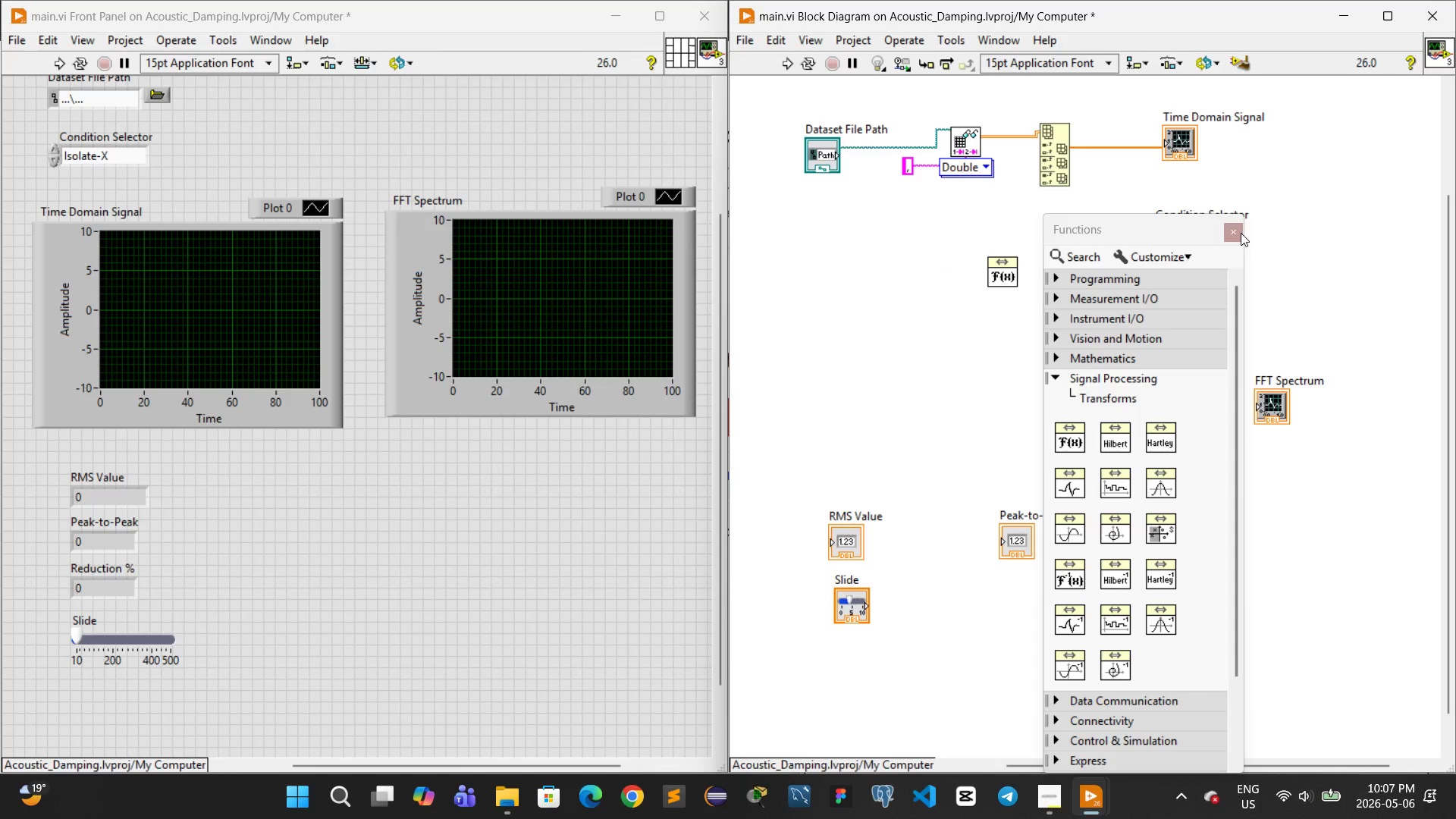 
left_click([1239, 231])
 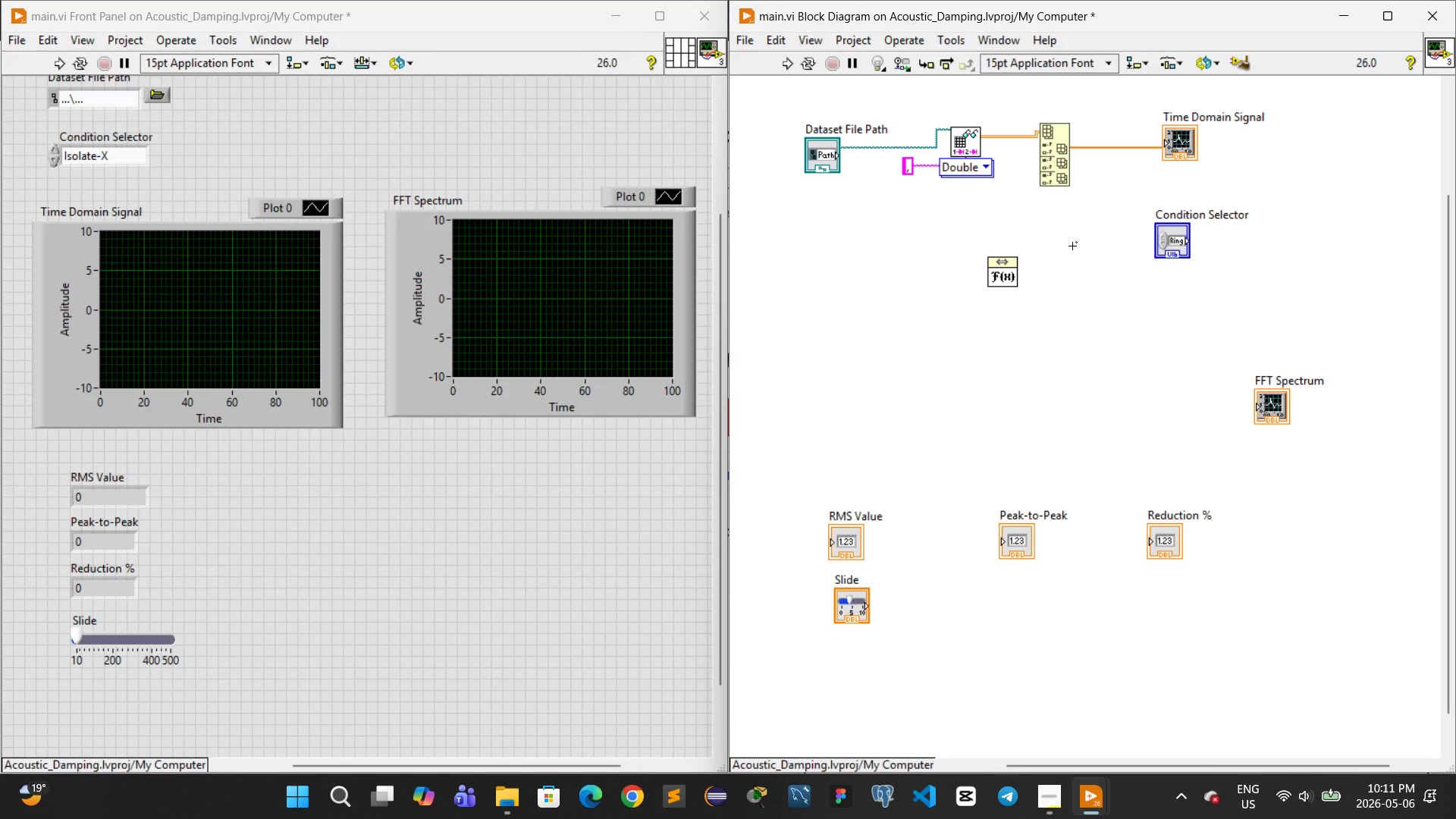 
wait(239.05)
 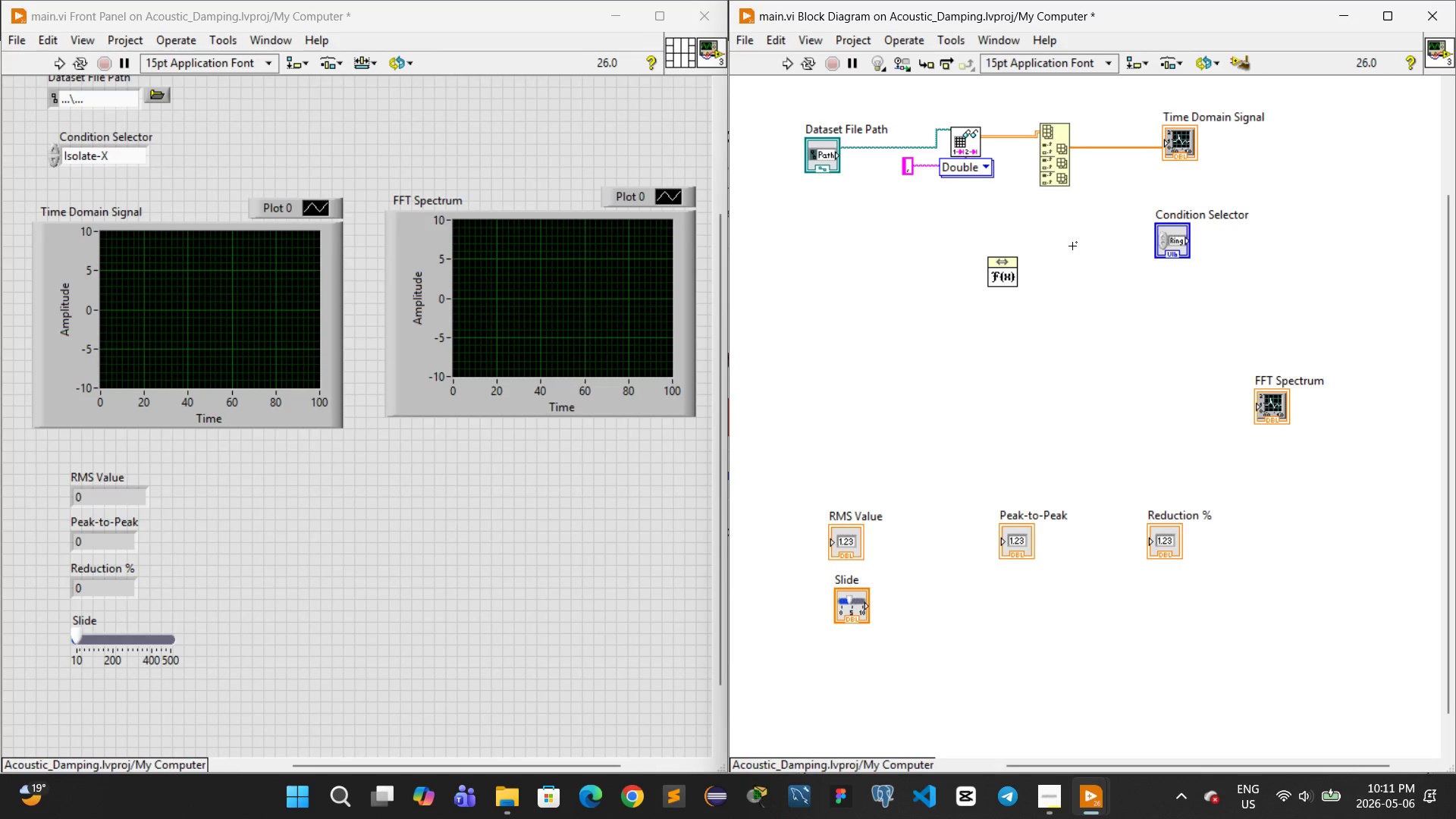 
mouse_move([1066, 163])
 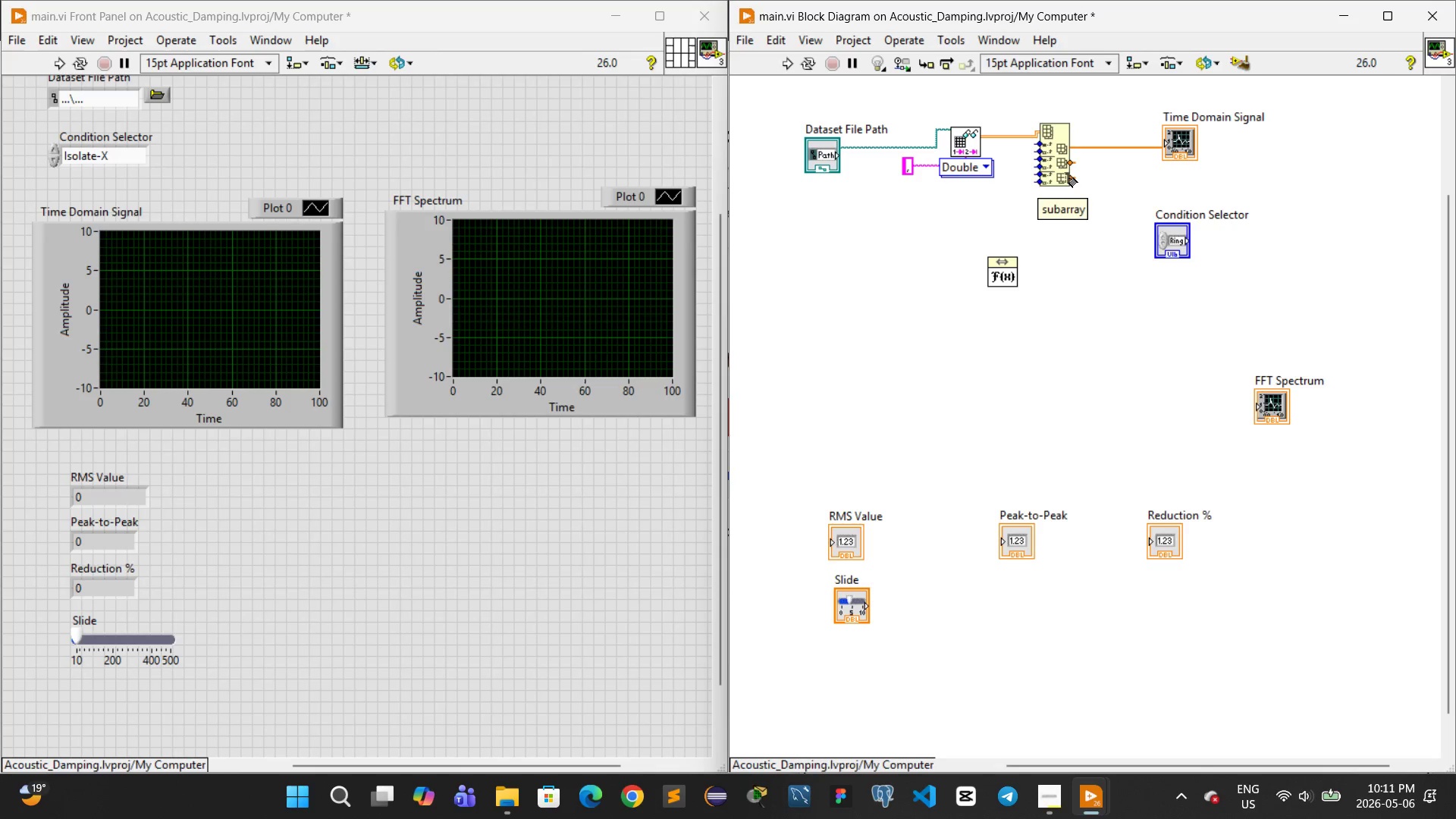 
wait(16.51)
 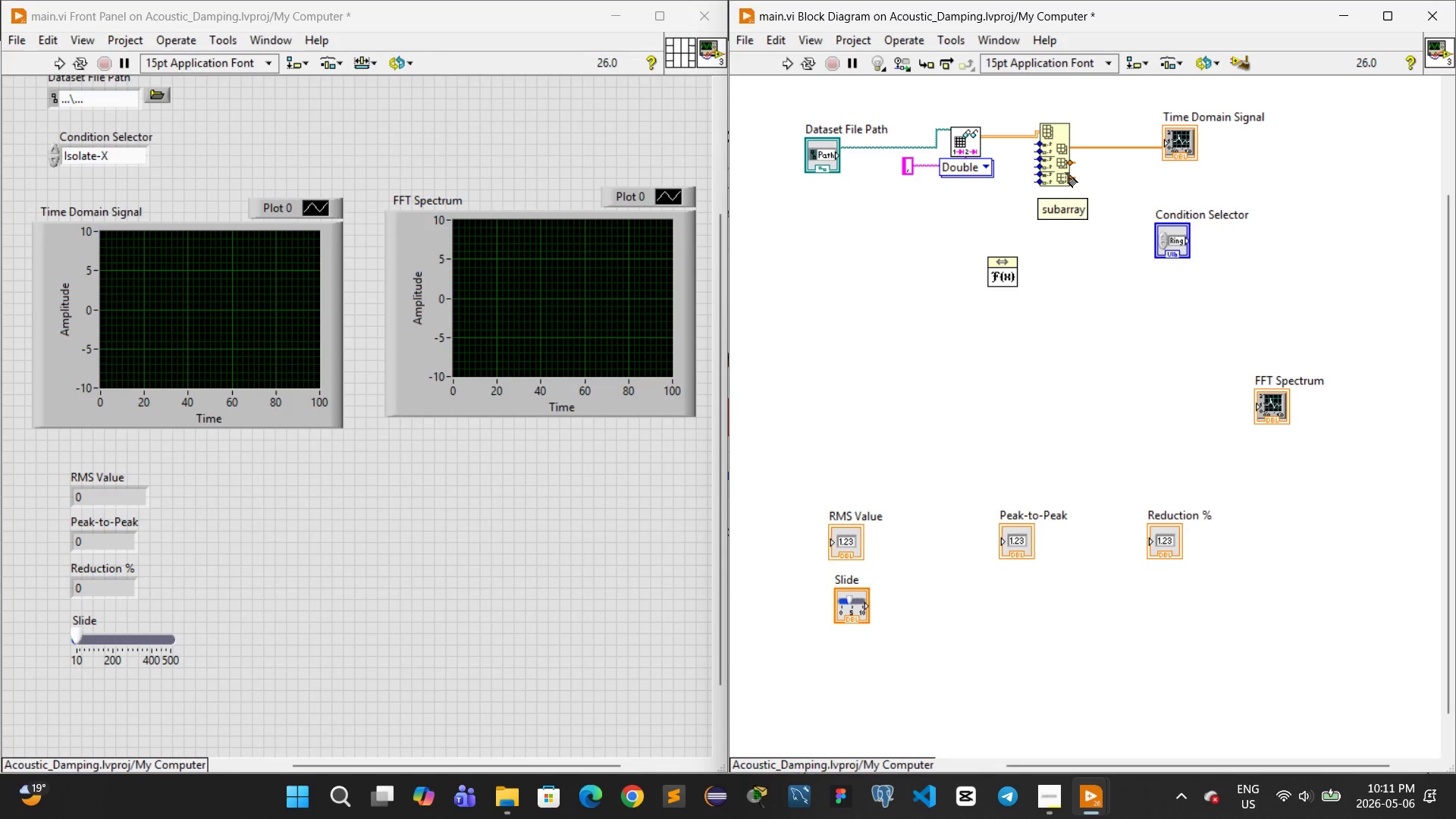 
right_click([1043, 271])
 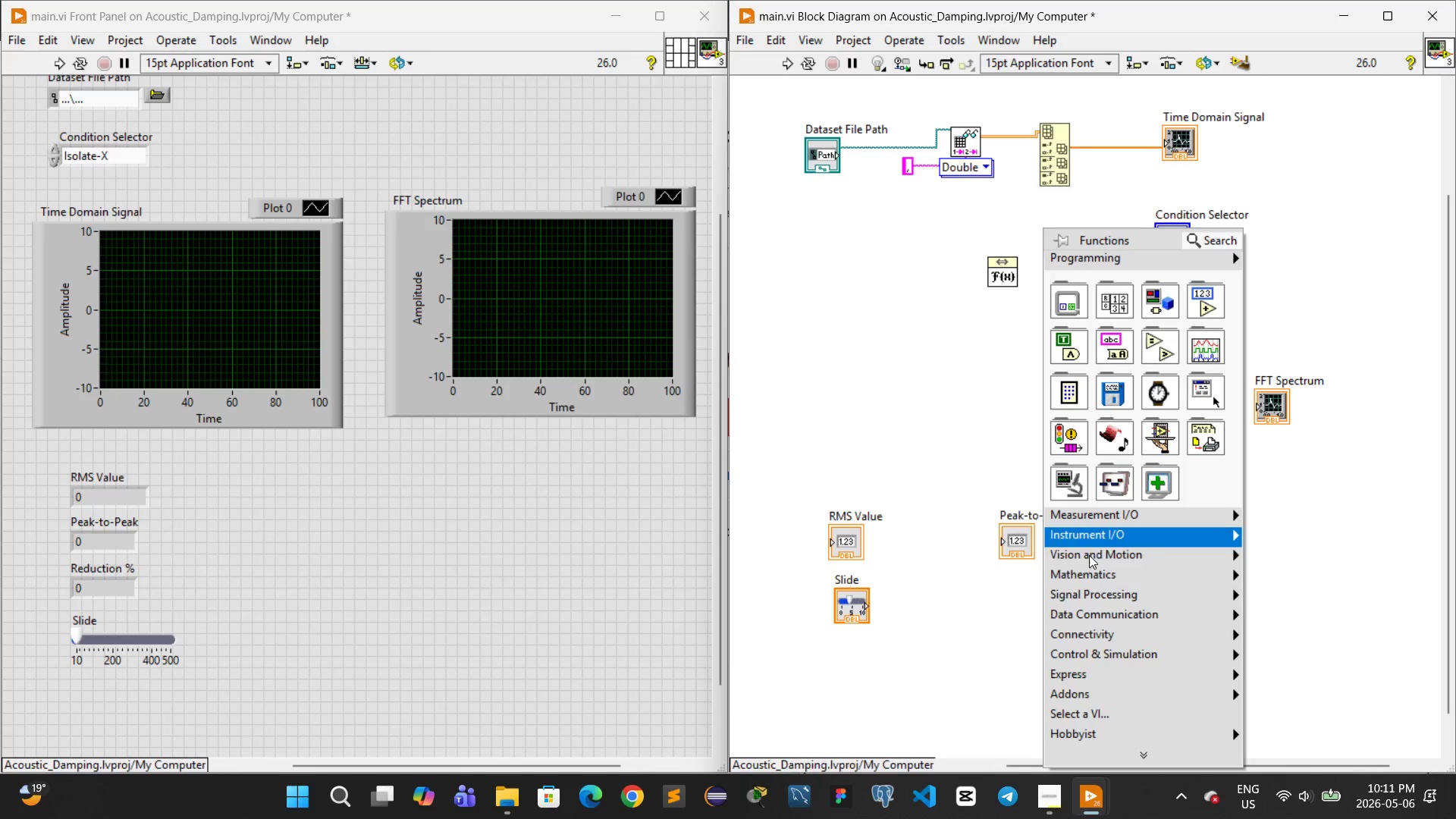 
mouse_move([1079, 601])
 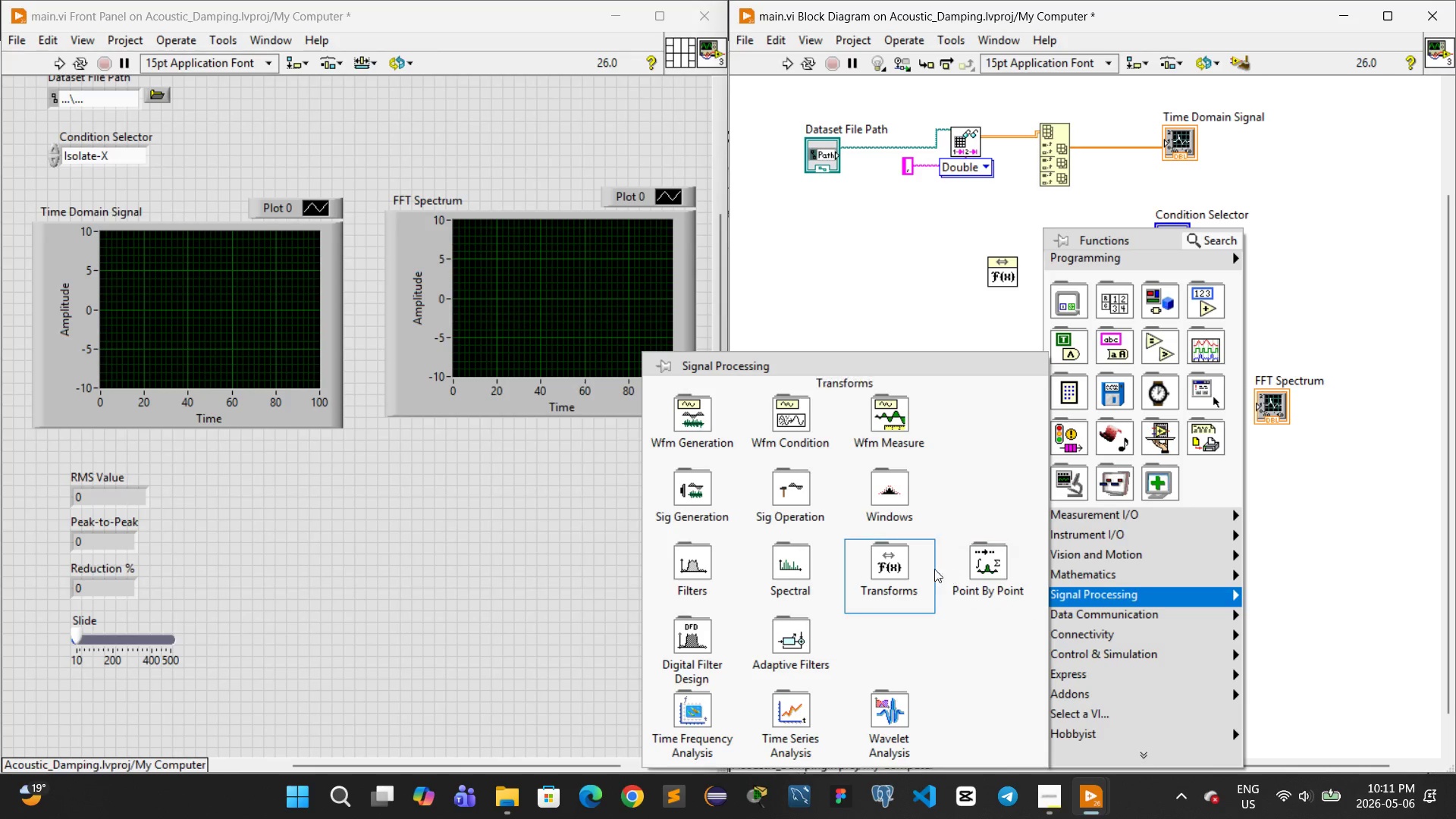 
mouse_move([889, 560])
 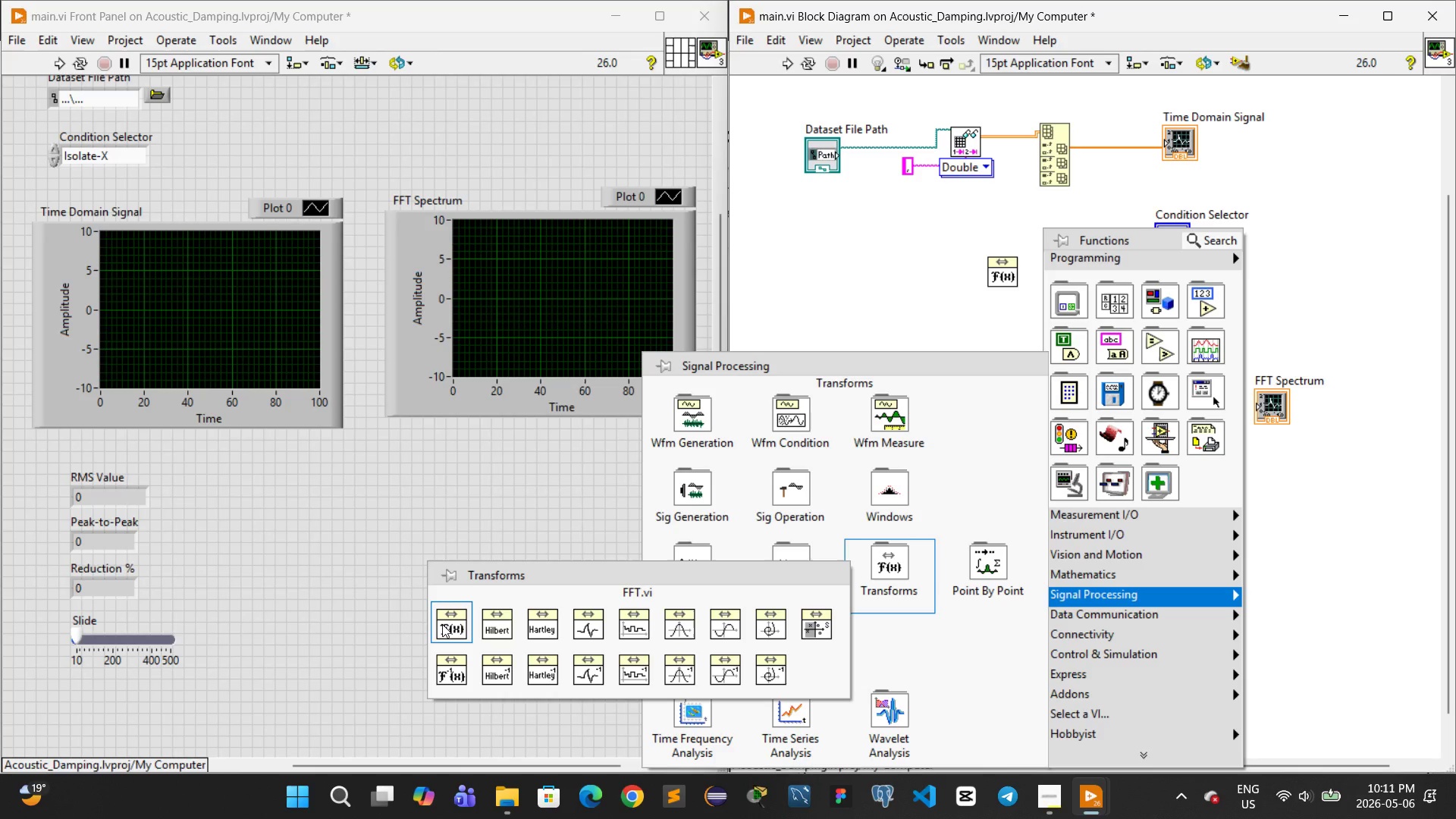 
left_click([963, 281])
 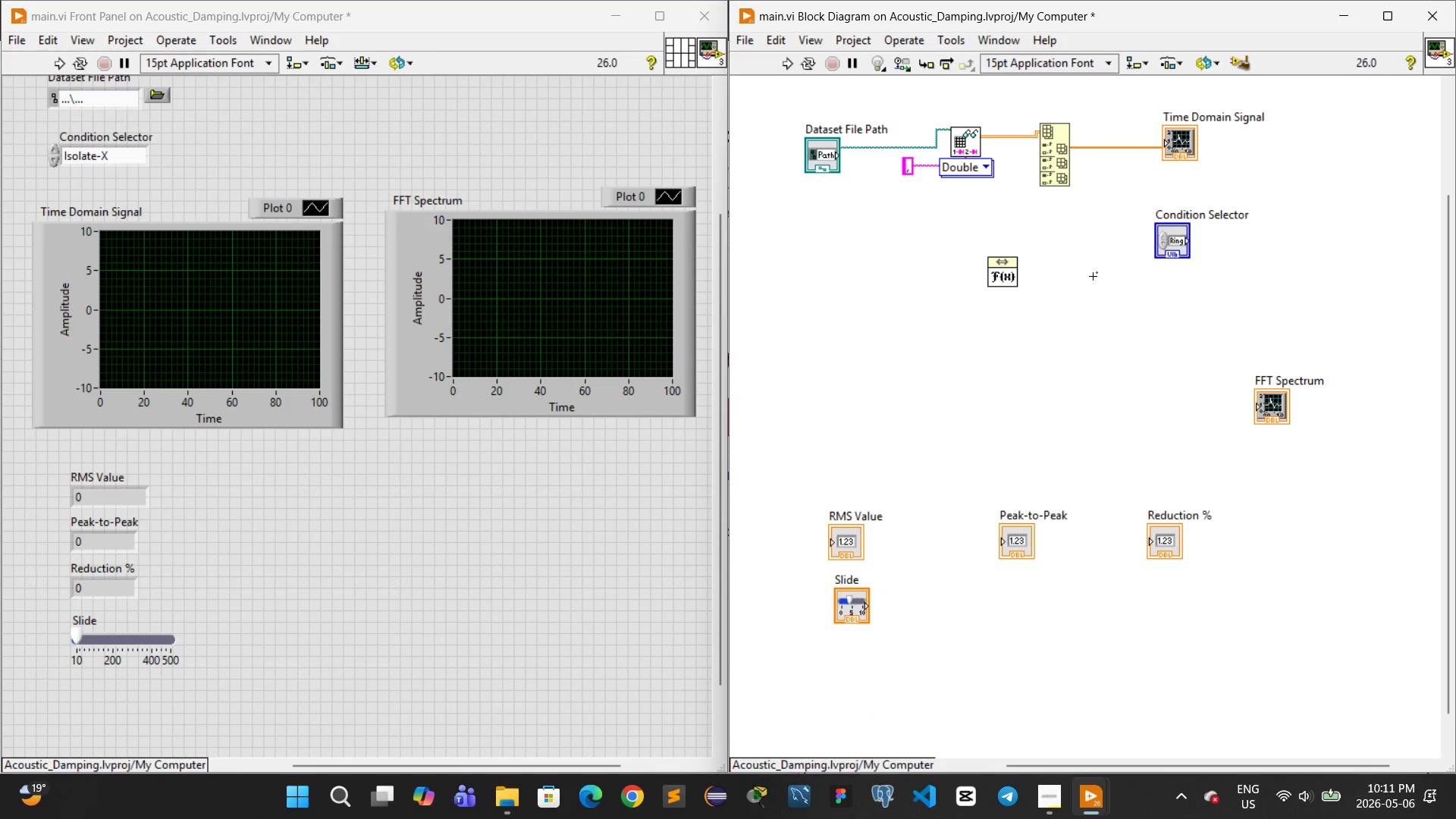 
wait(13.62)
 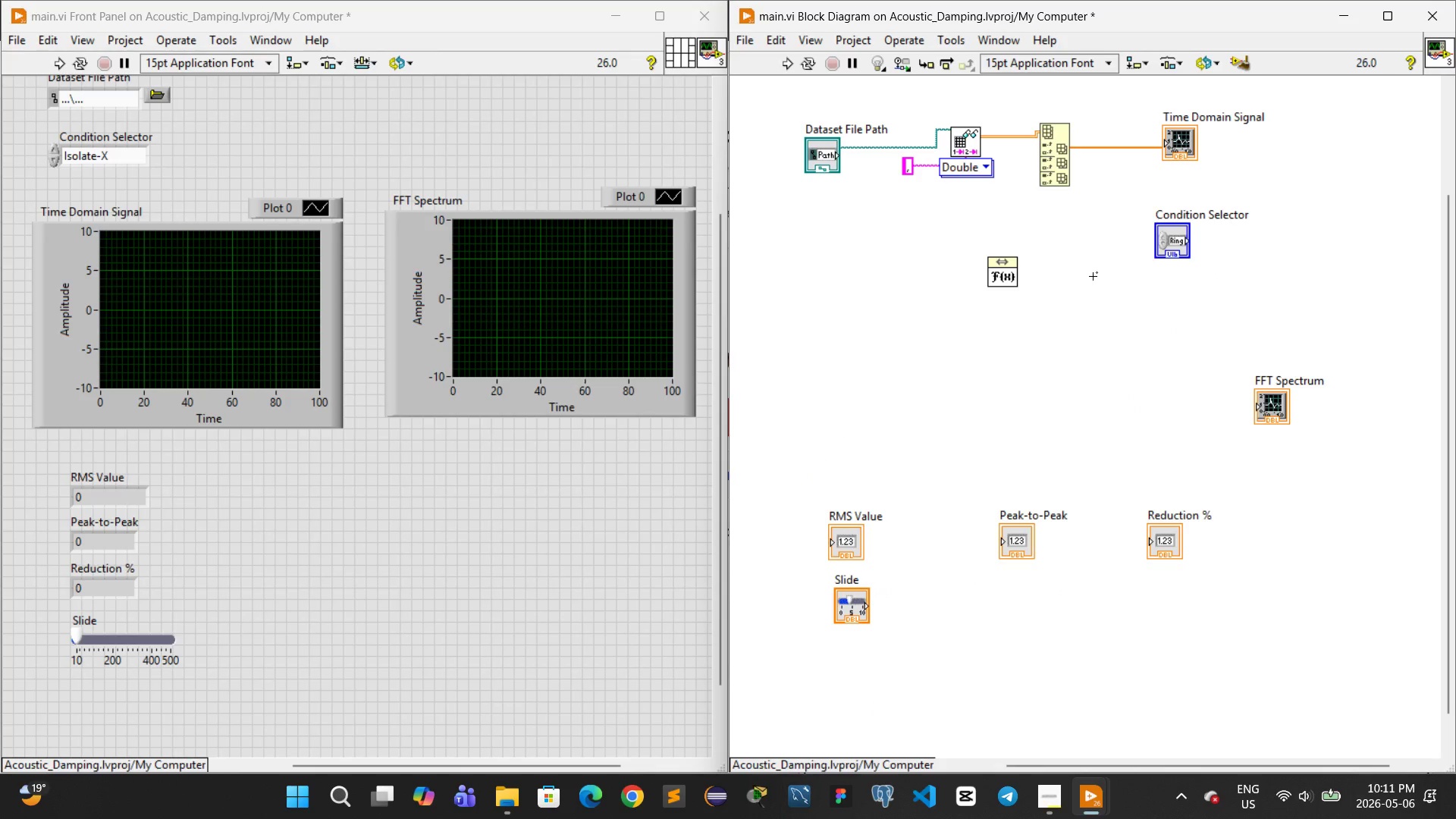 
left_click_drag(start_coordinate=[1109, 152], to_coordinate=[990, 259])
 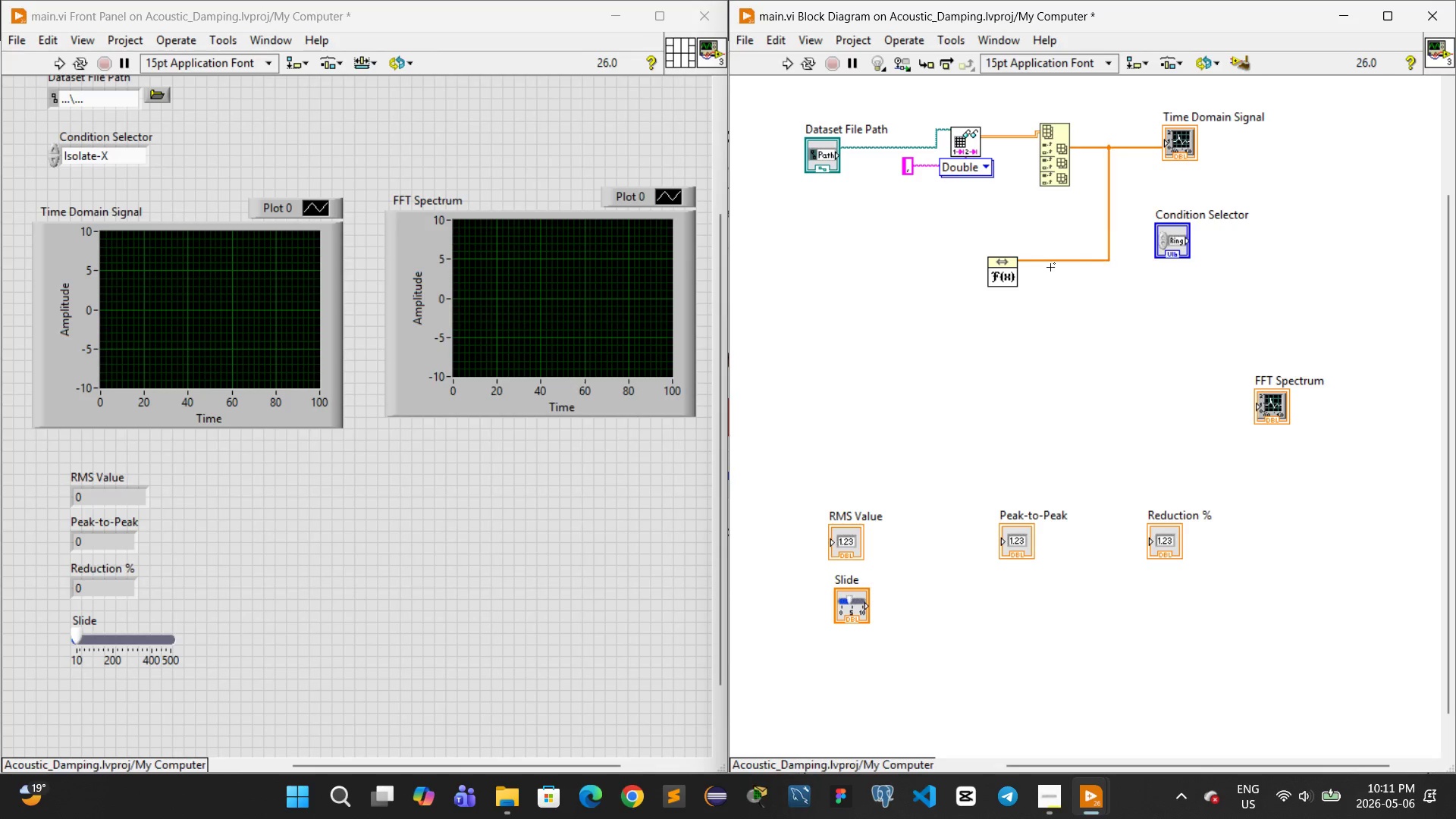 
left_click_drag(start_coordinate=[971, 240], to_coordinate=[1046, 309])
 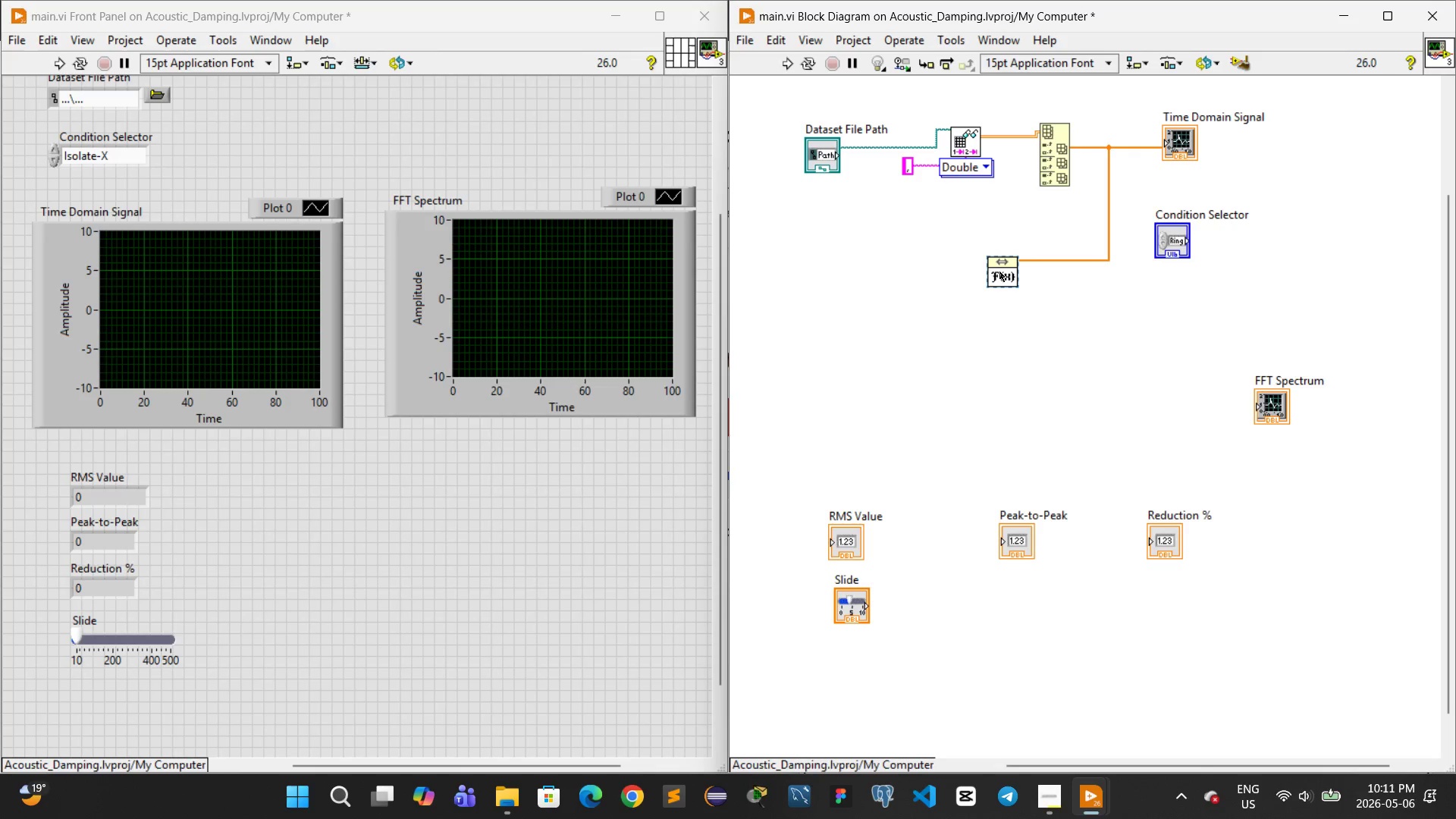 
left_click_drag(start_coordinate=[999, 271], to_coordinate=[1122, 284])
 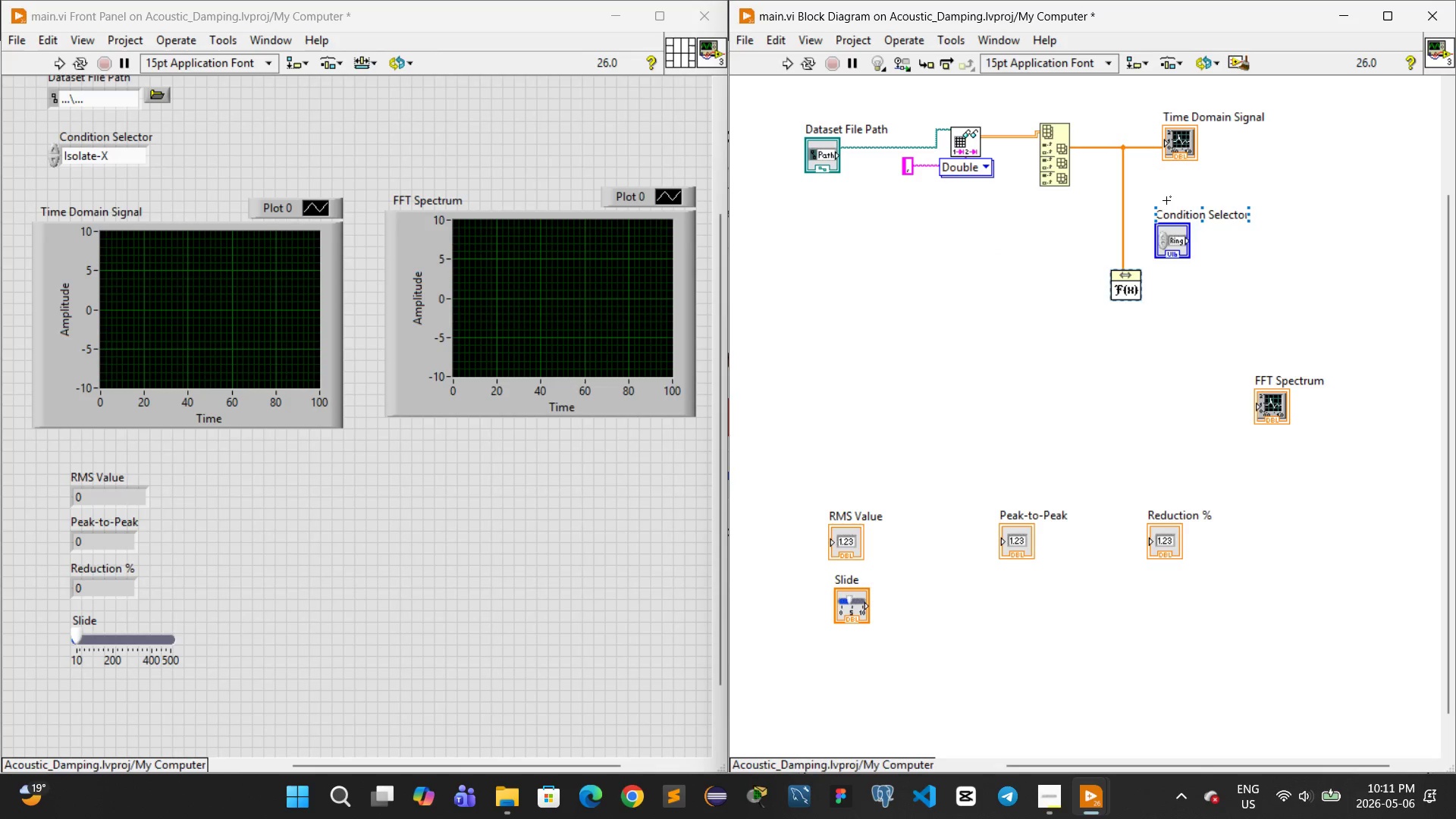 
left_click_drag(start_coordinate=[1166, 200], to_coordinate=[1197, 270])
 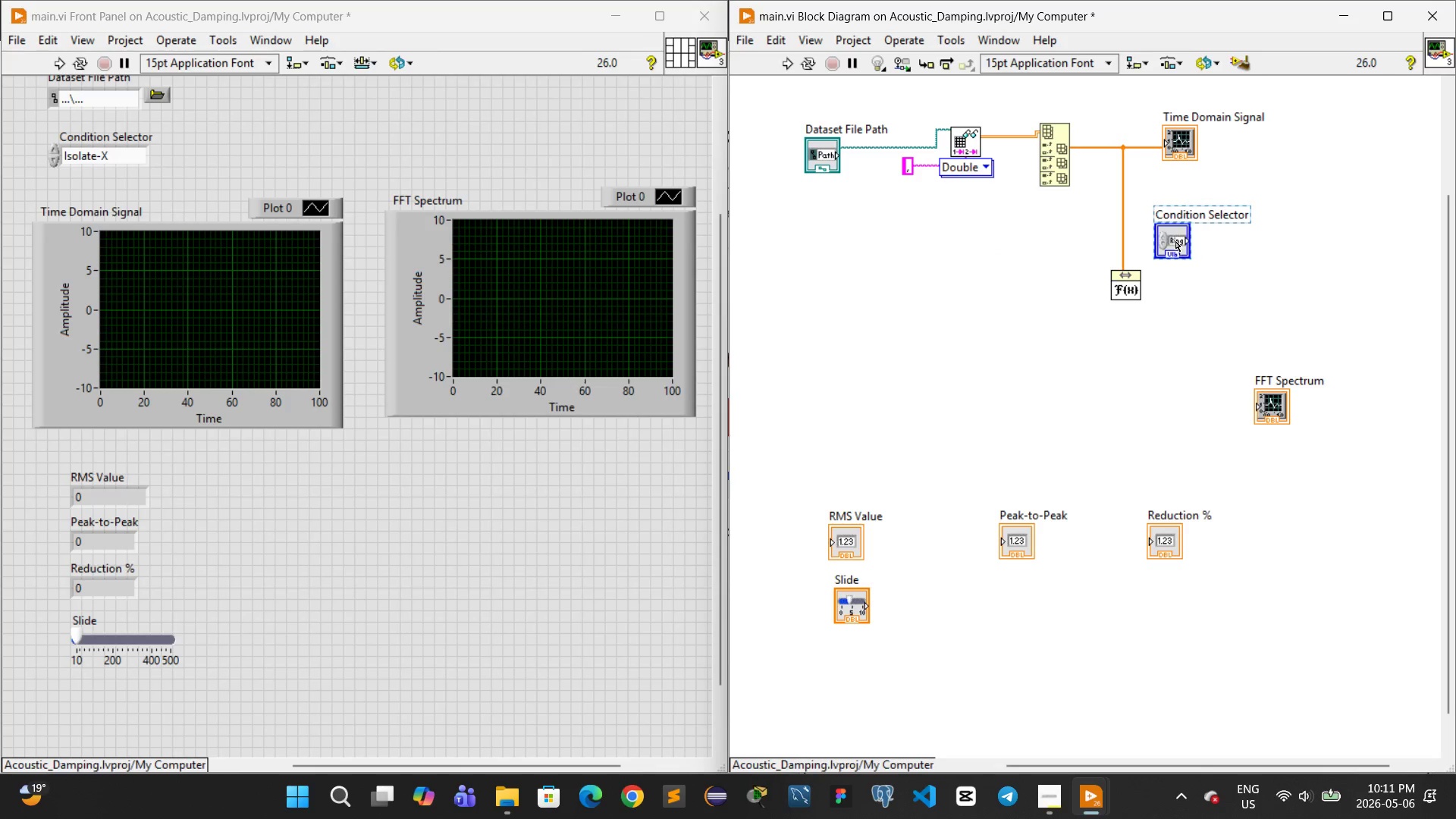 
left_click_drag(start_coordinate=[1175, 240], to_coordinate=[964, 256])
 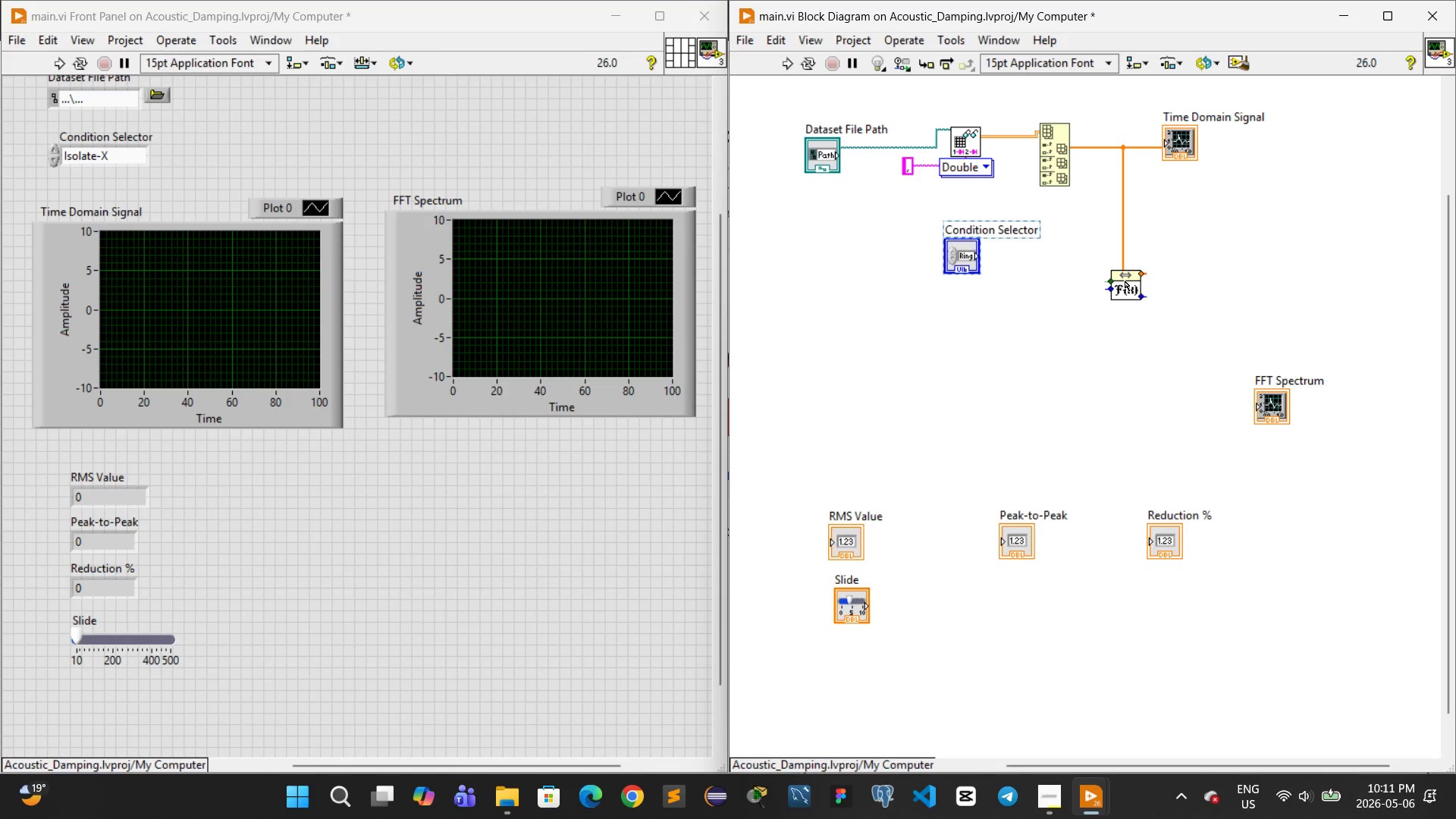 
left_click_drag(start_coordinate=[1125, 281], to_coordinate=[1115, 196])
 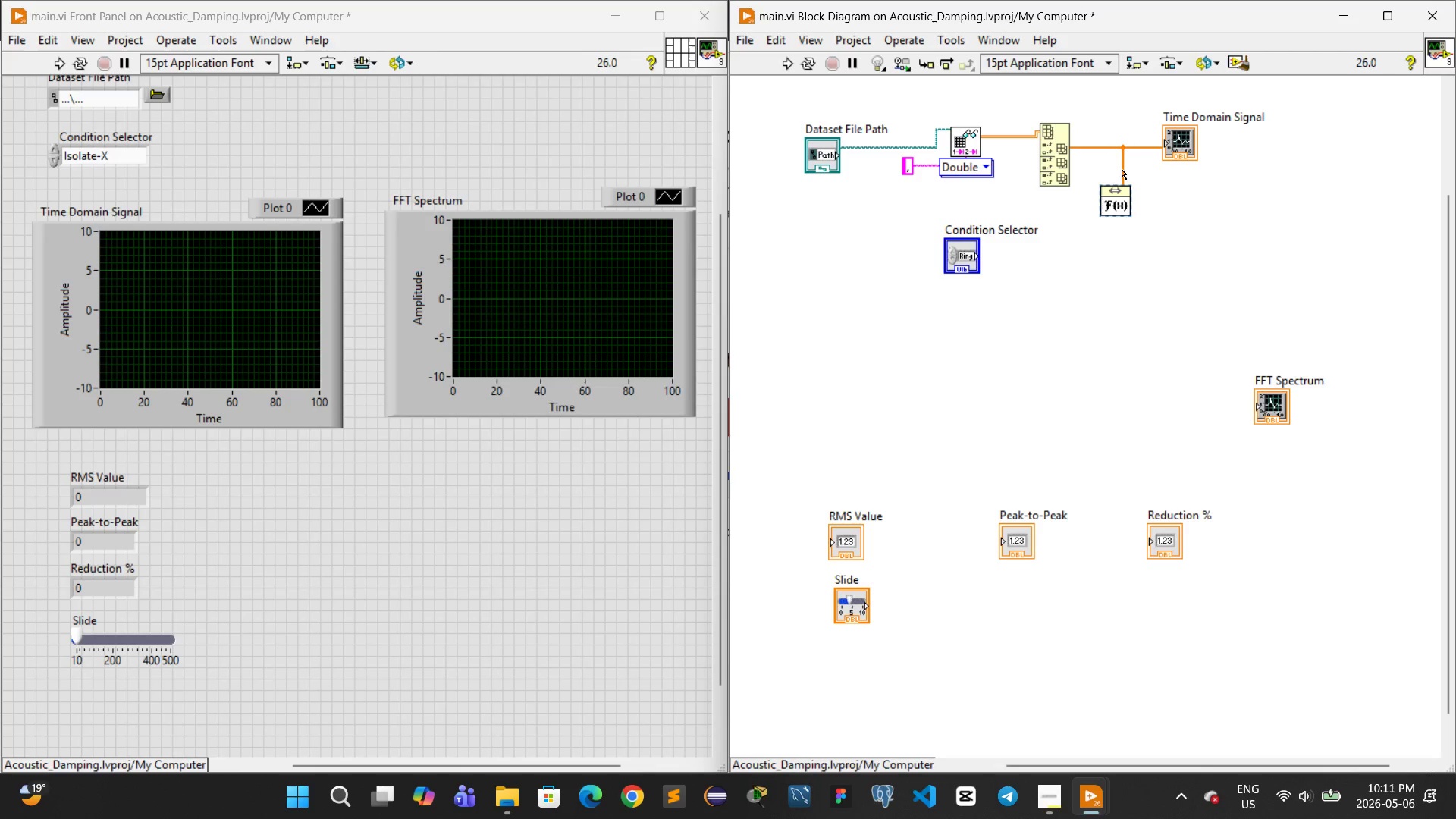 
left_click_drag(start_coordinate=[1122, 168], to_coordinate=[1090, 162])
 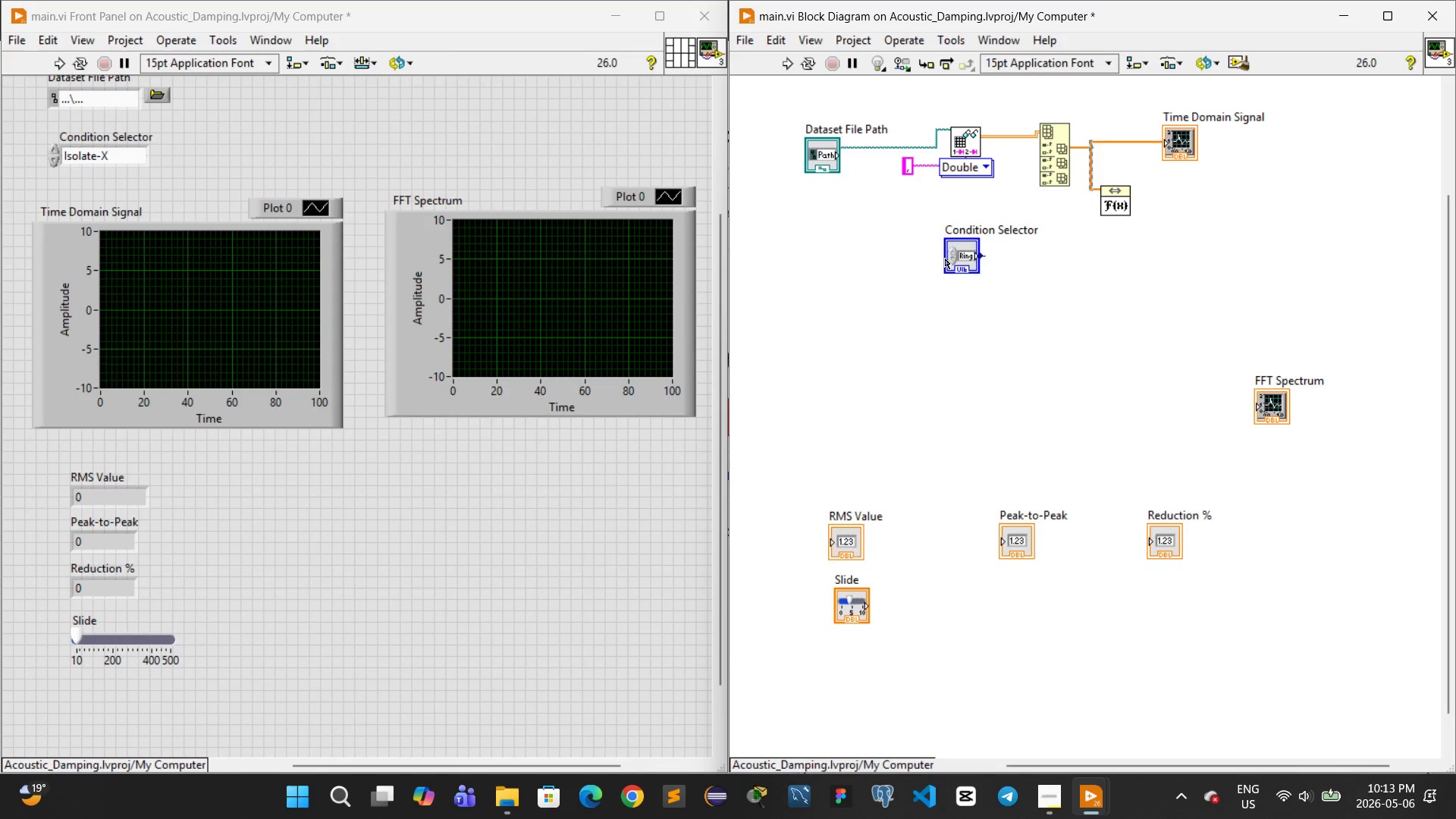 
wait(99.39)
 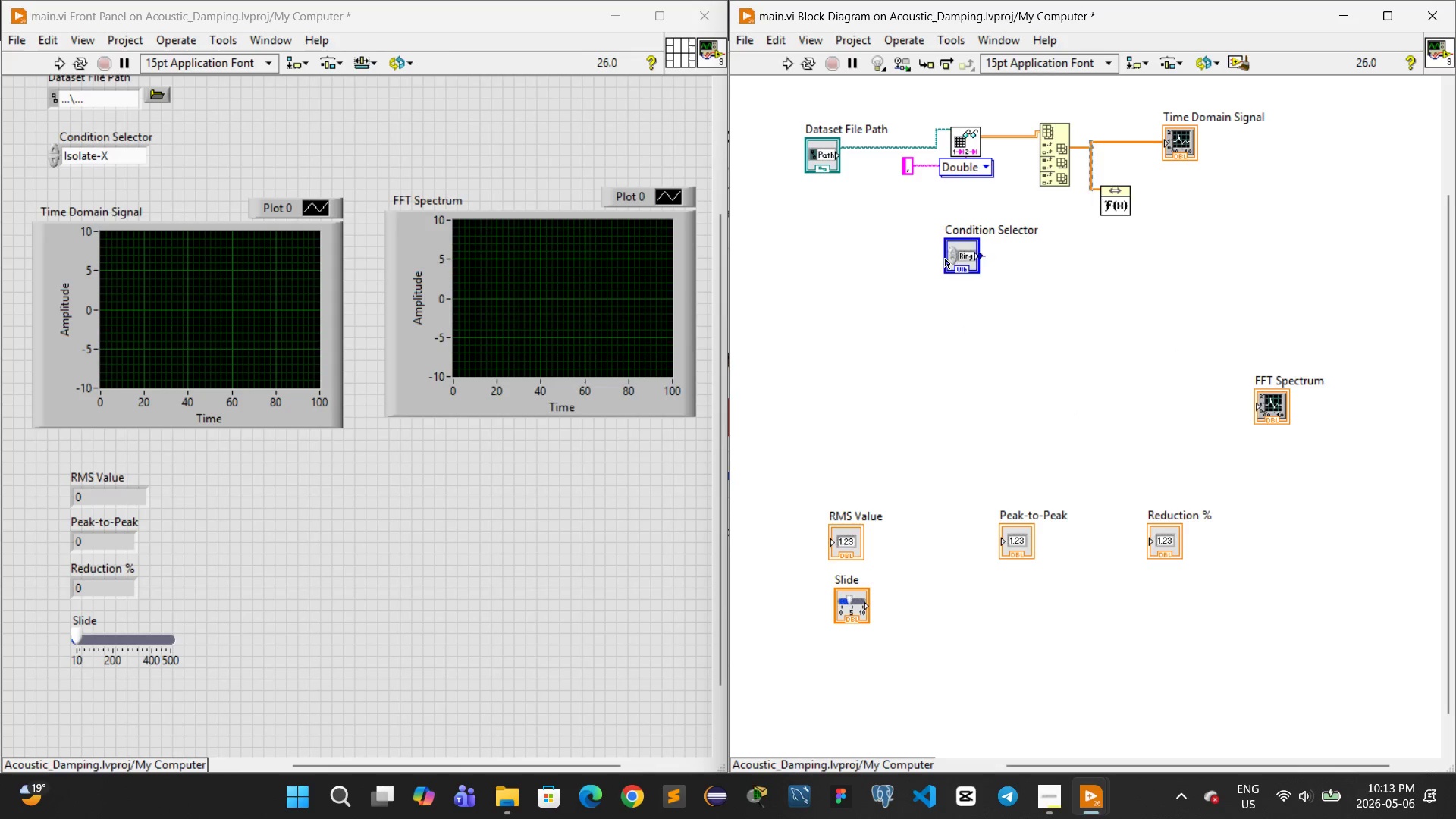 
mouse_move([1059, 153])
 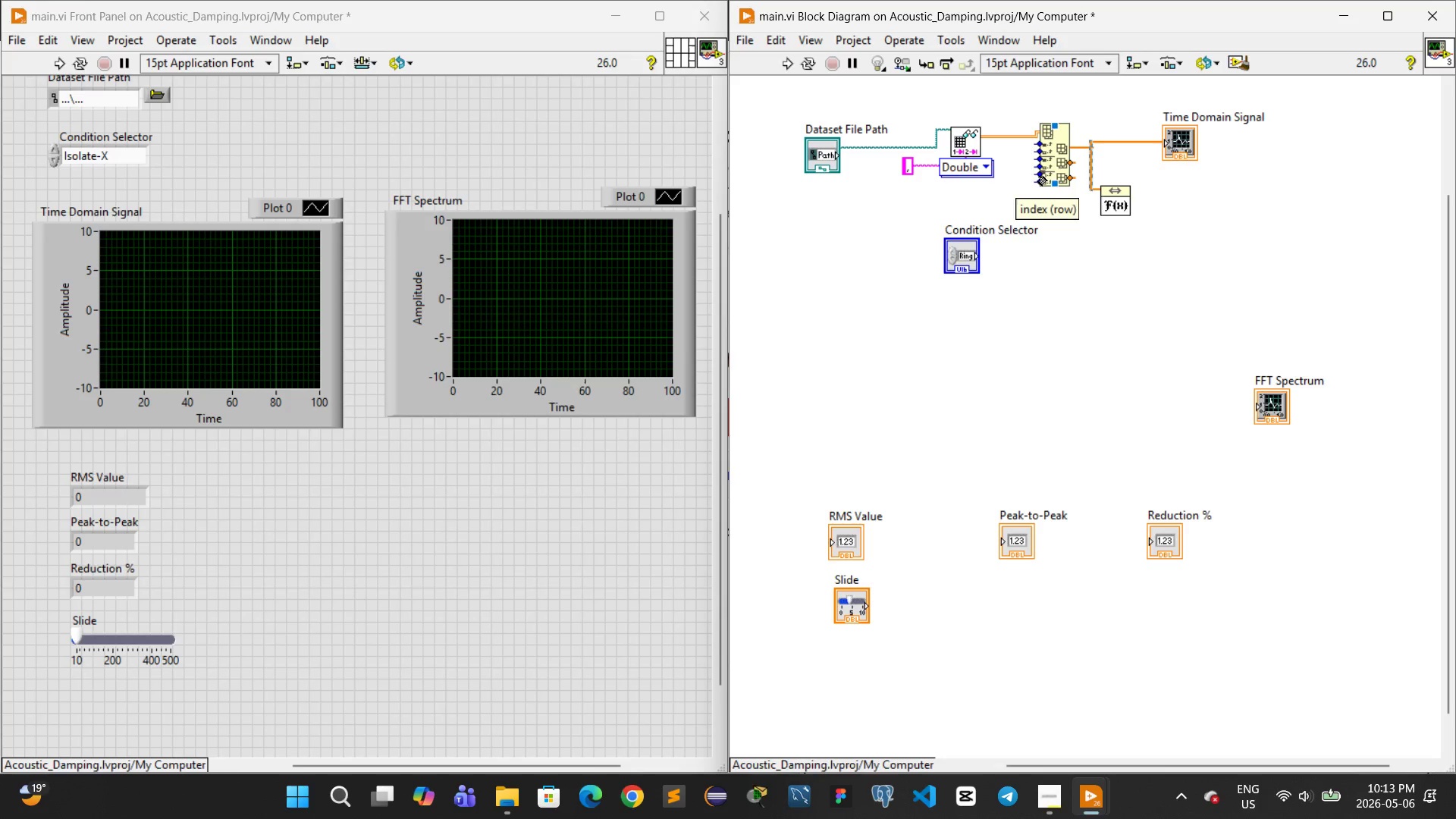 
mouse_move([1078, 182])
 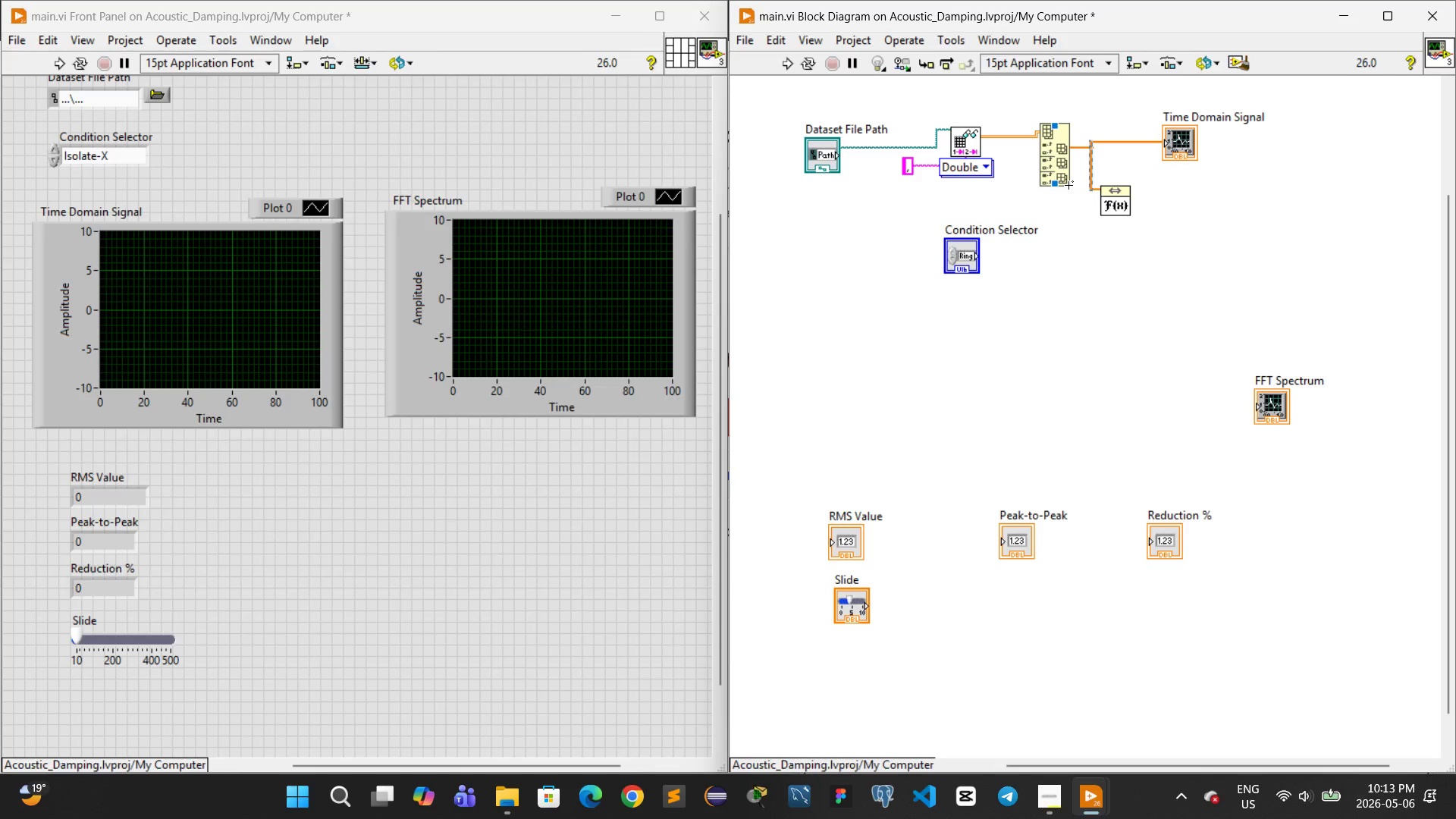 
wait(13.01)
 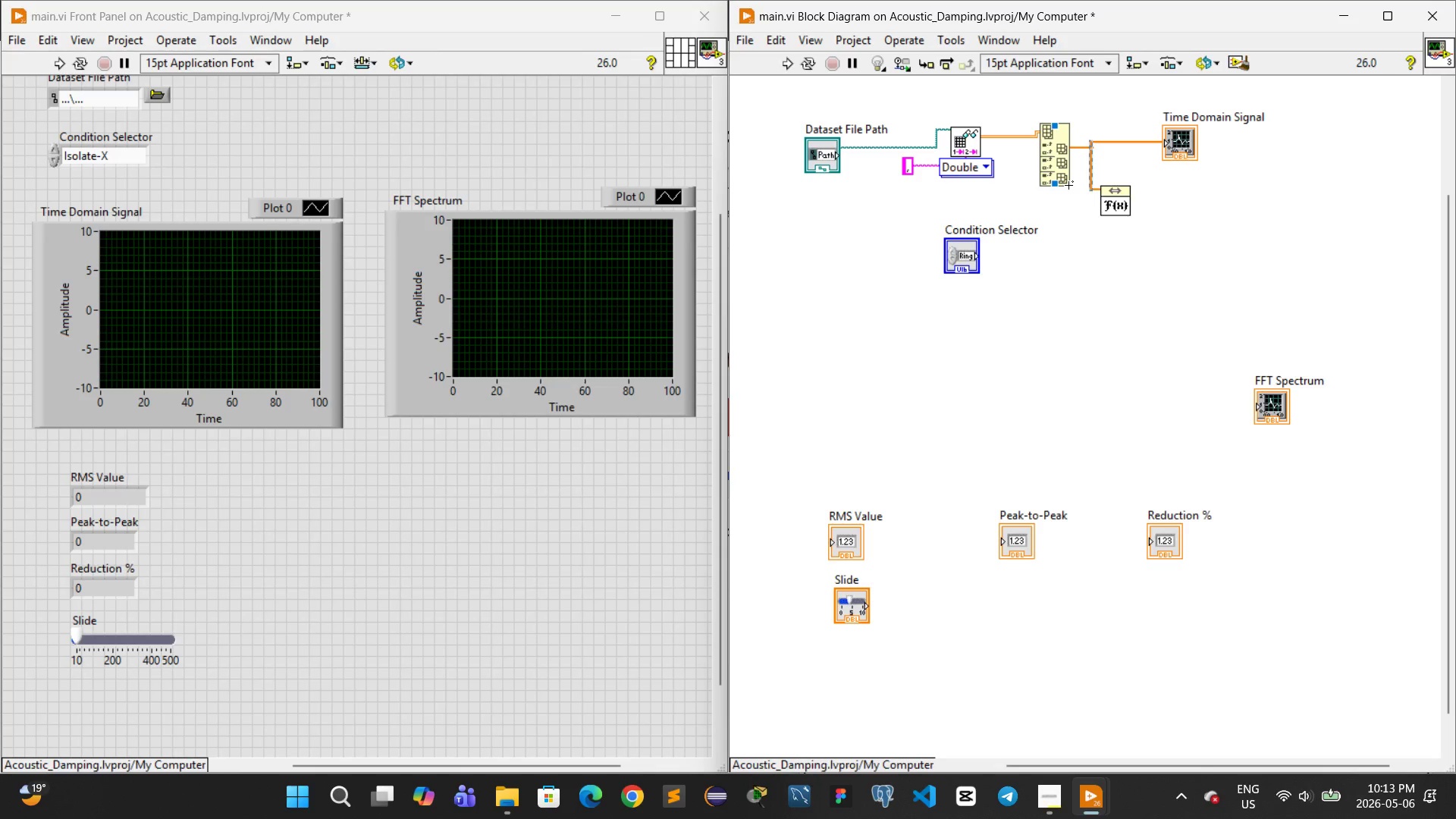 
right_click([1065, 149])
 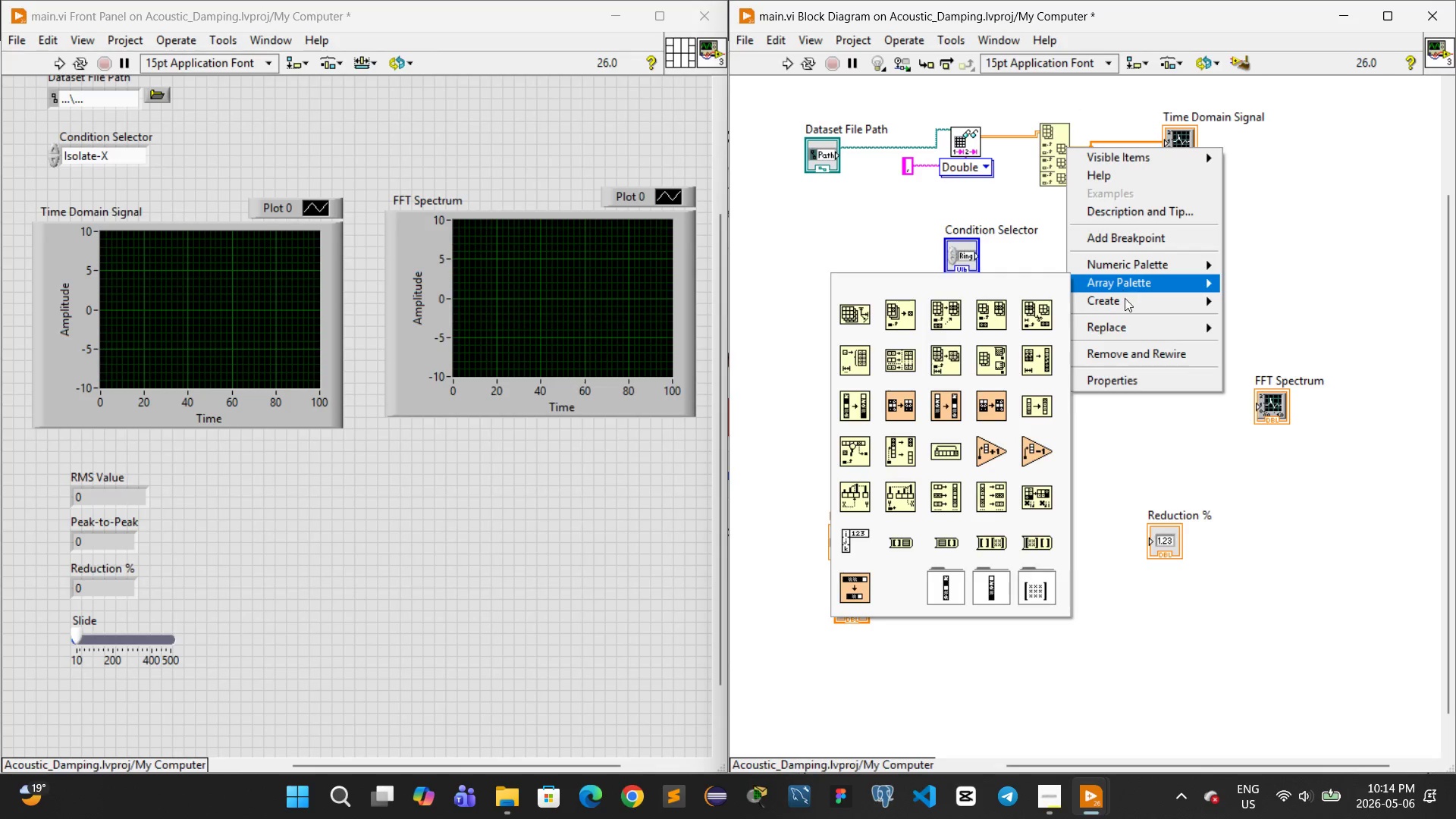 
wait(5.09)
 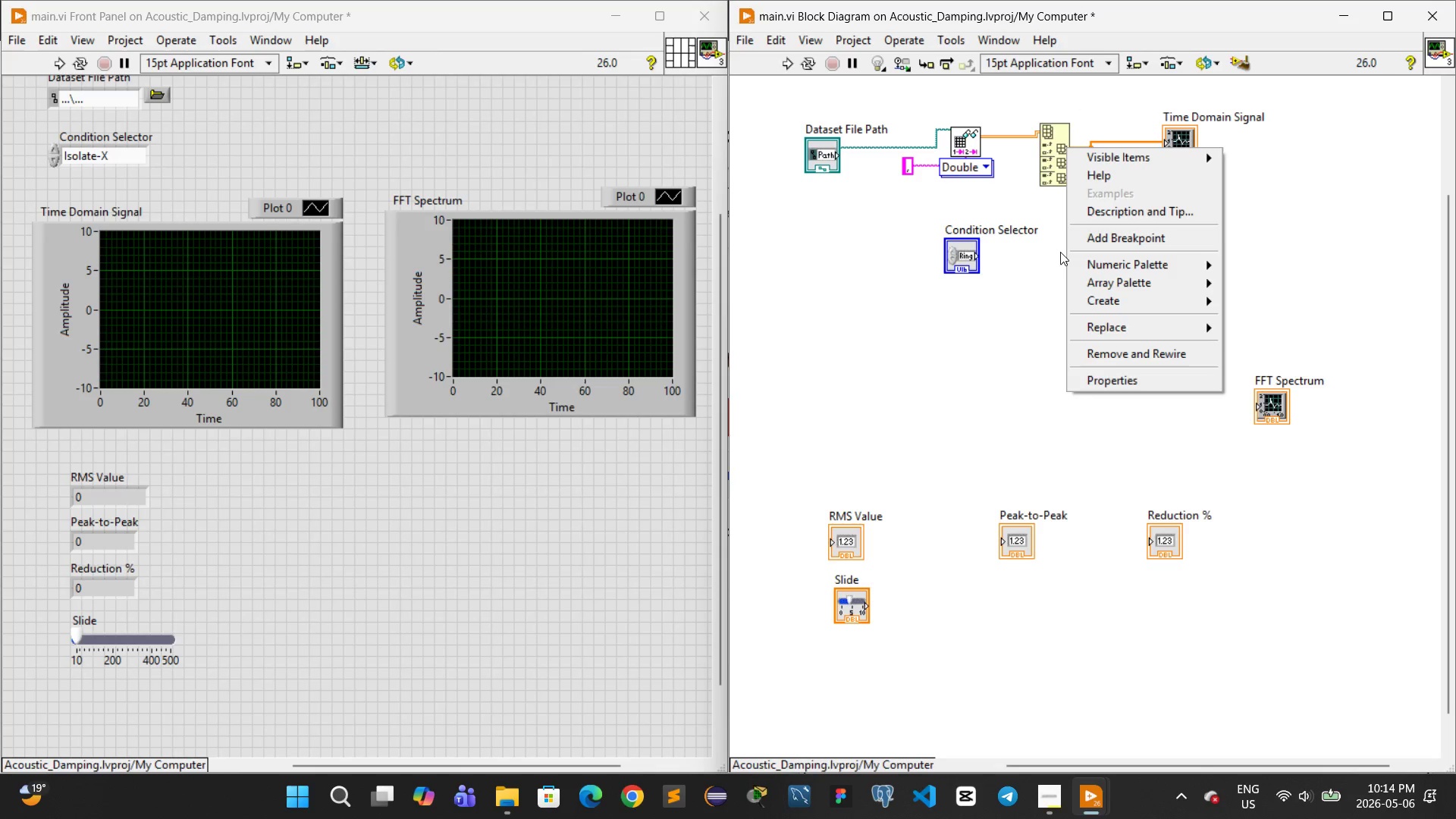 
left_click([1123, 373])
 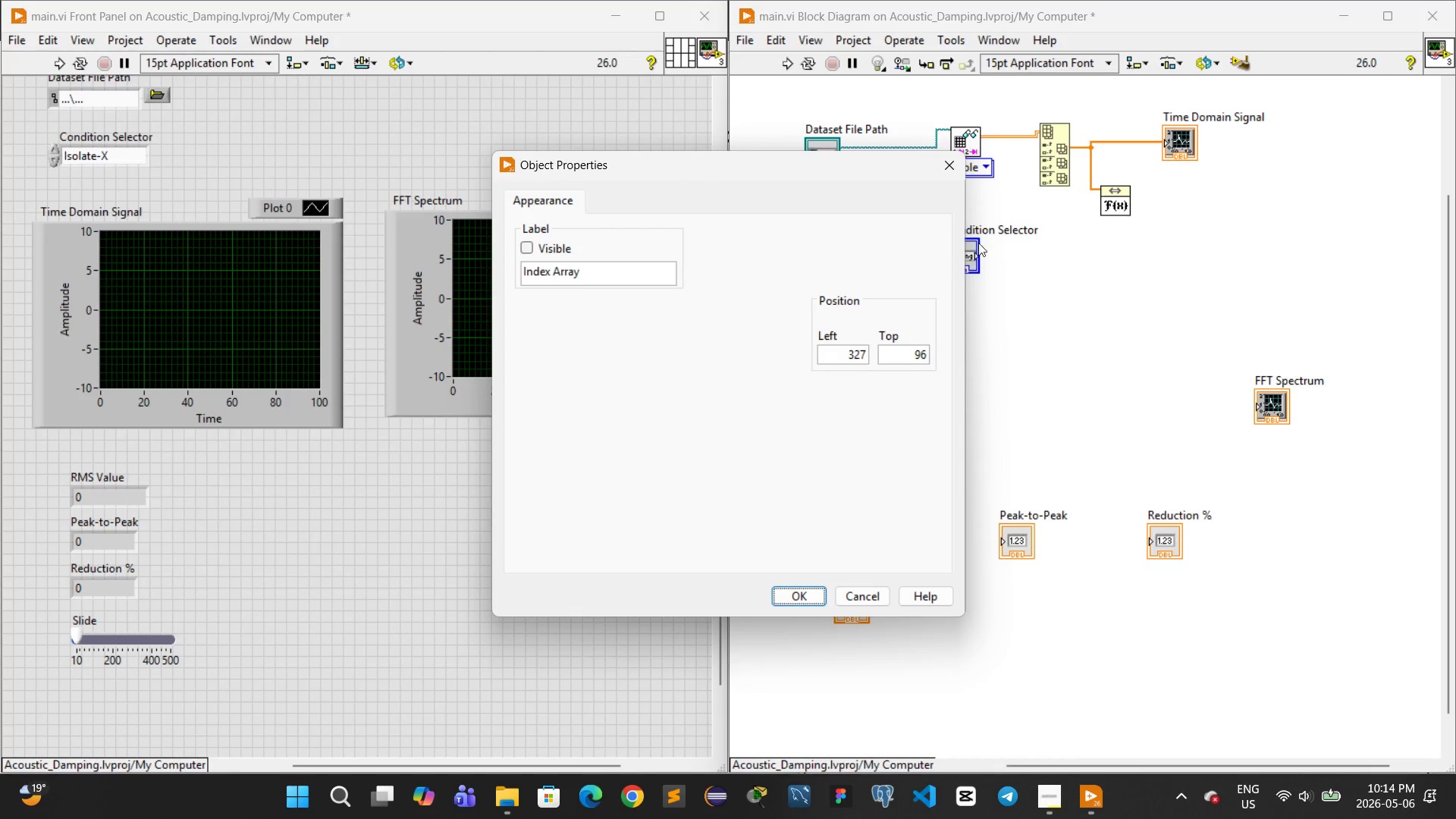 
left_click([943, 163])
 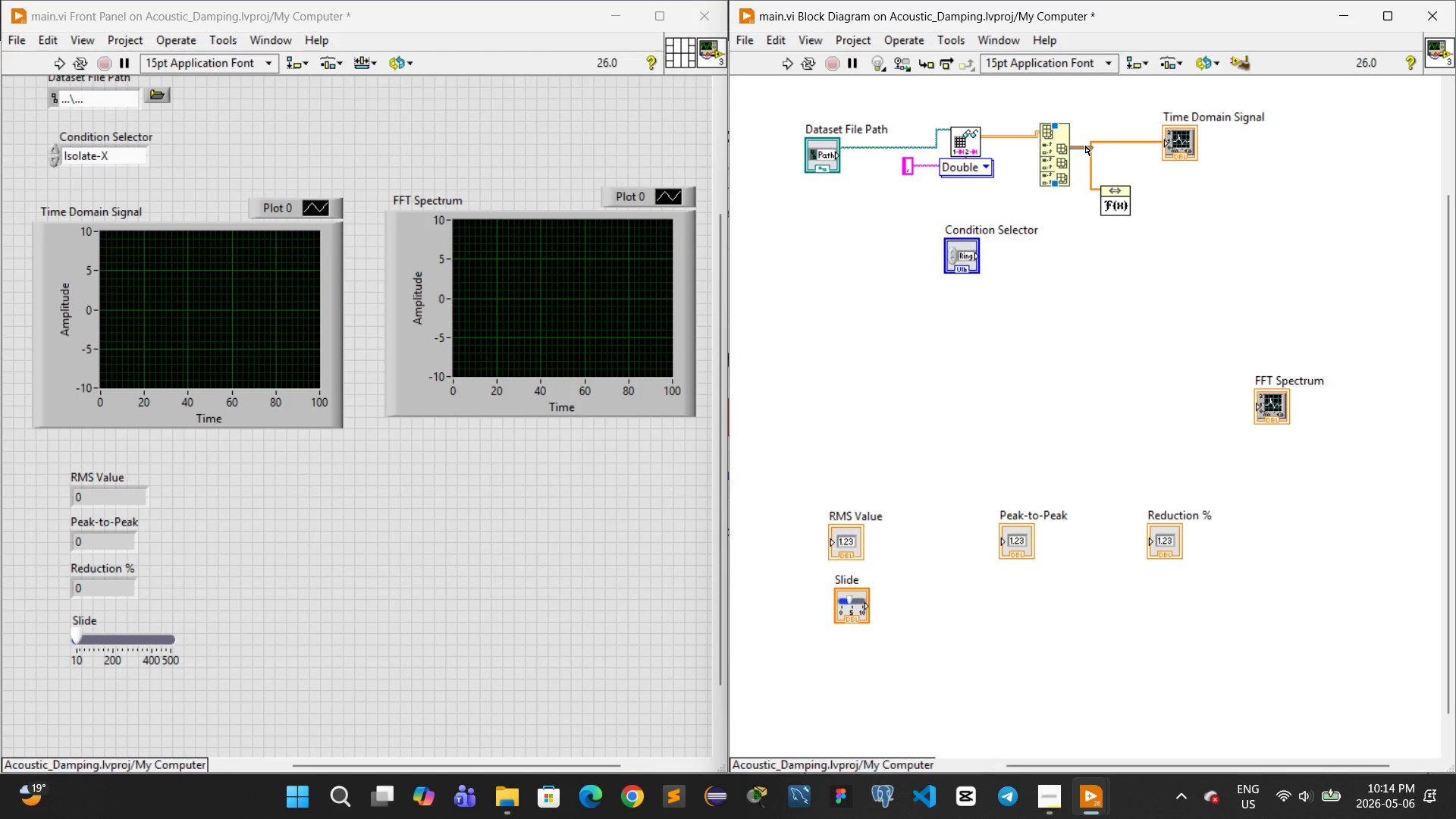 
right_click([1080, 148])
 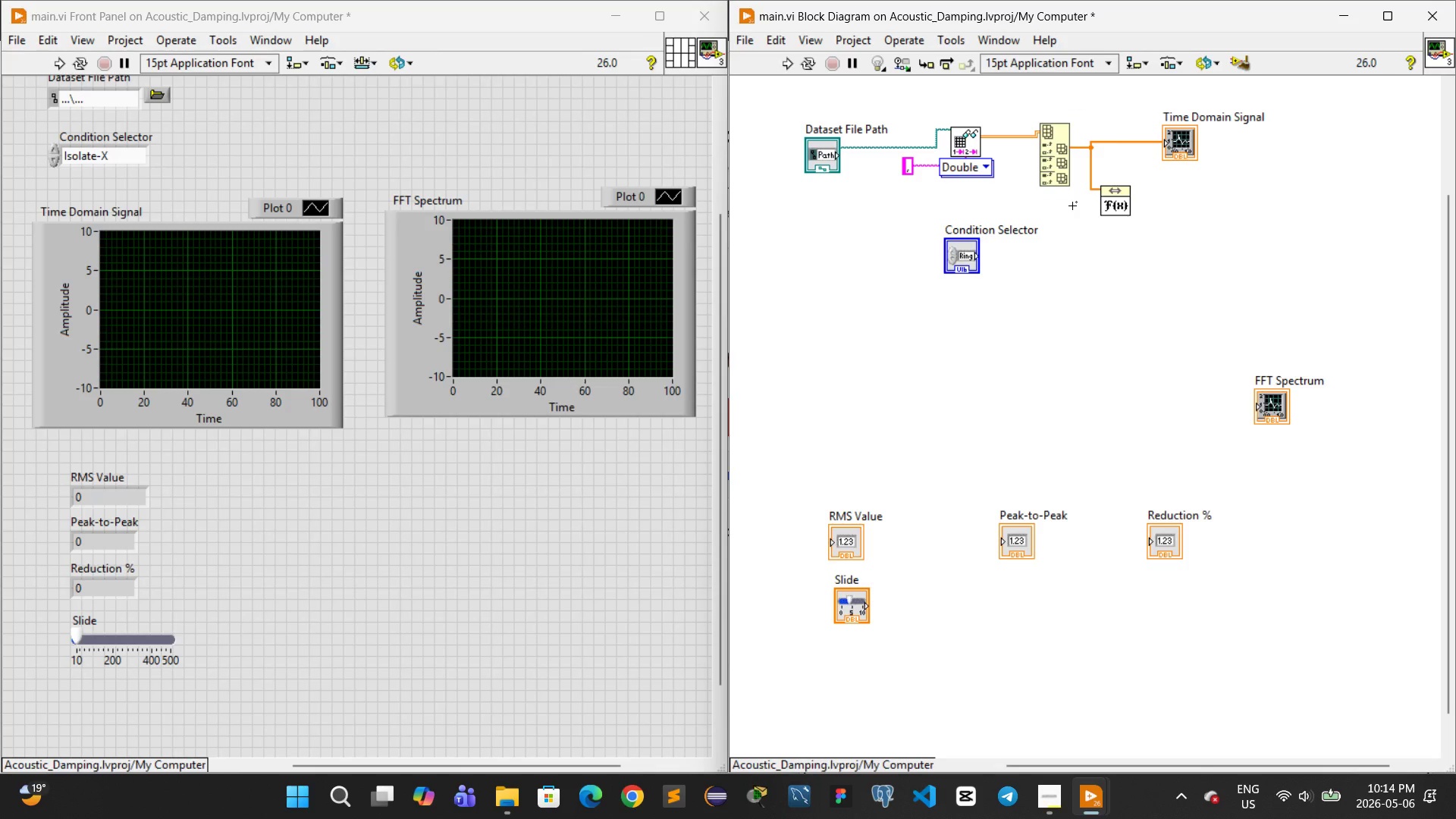 
wait(49.23)
 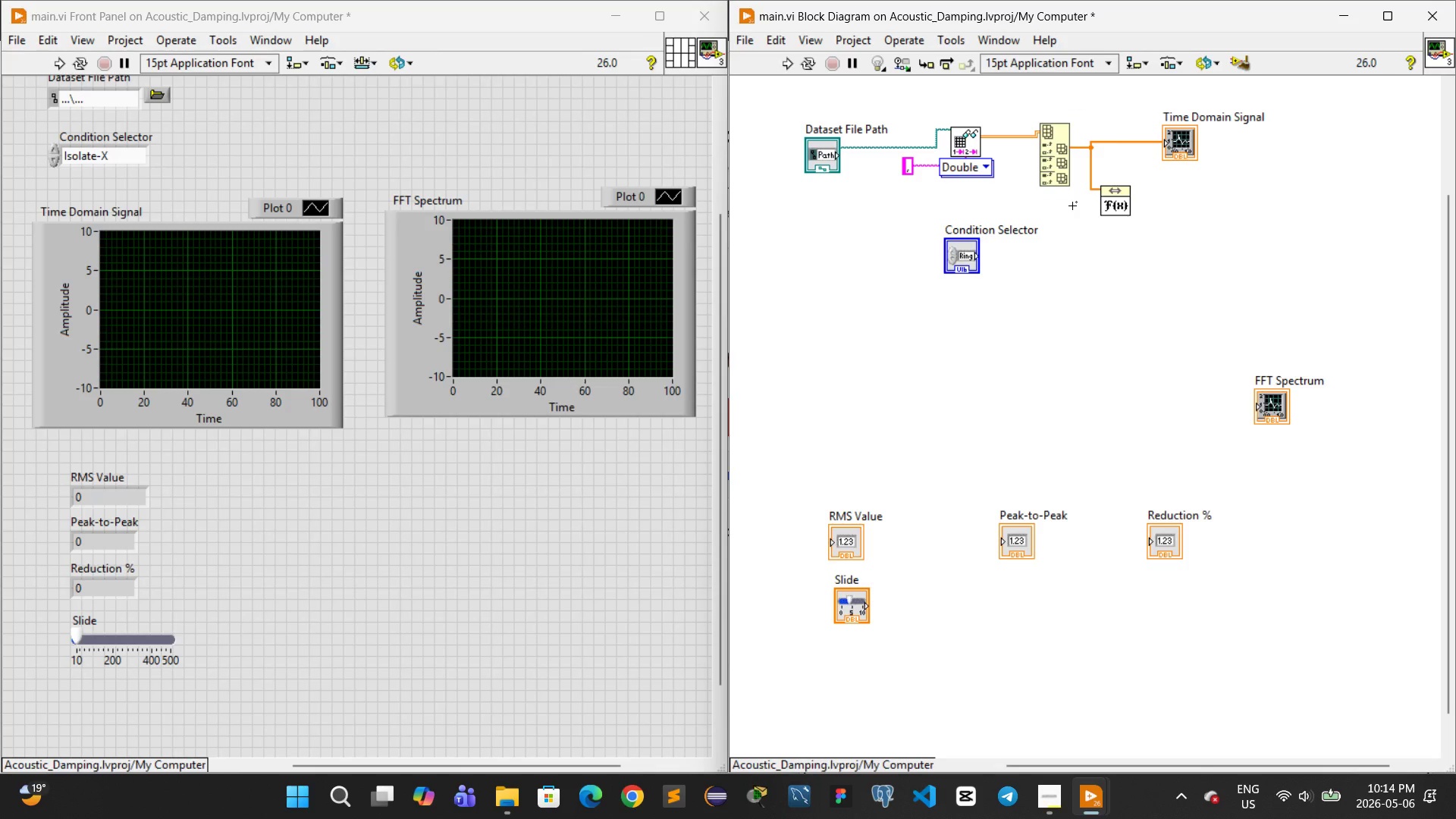 
right_click([1083, 260])
 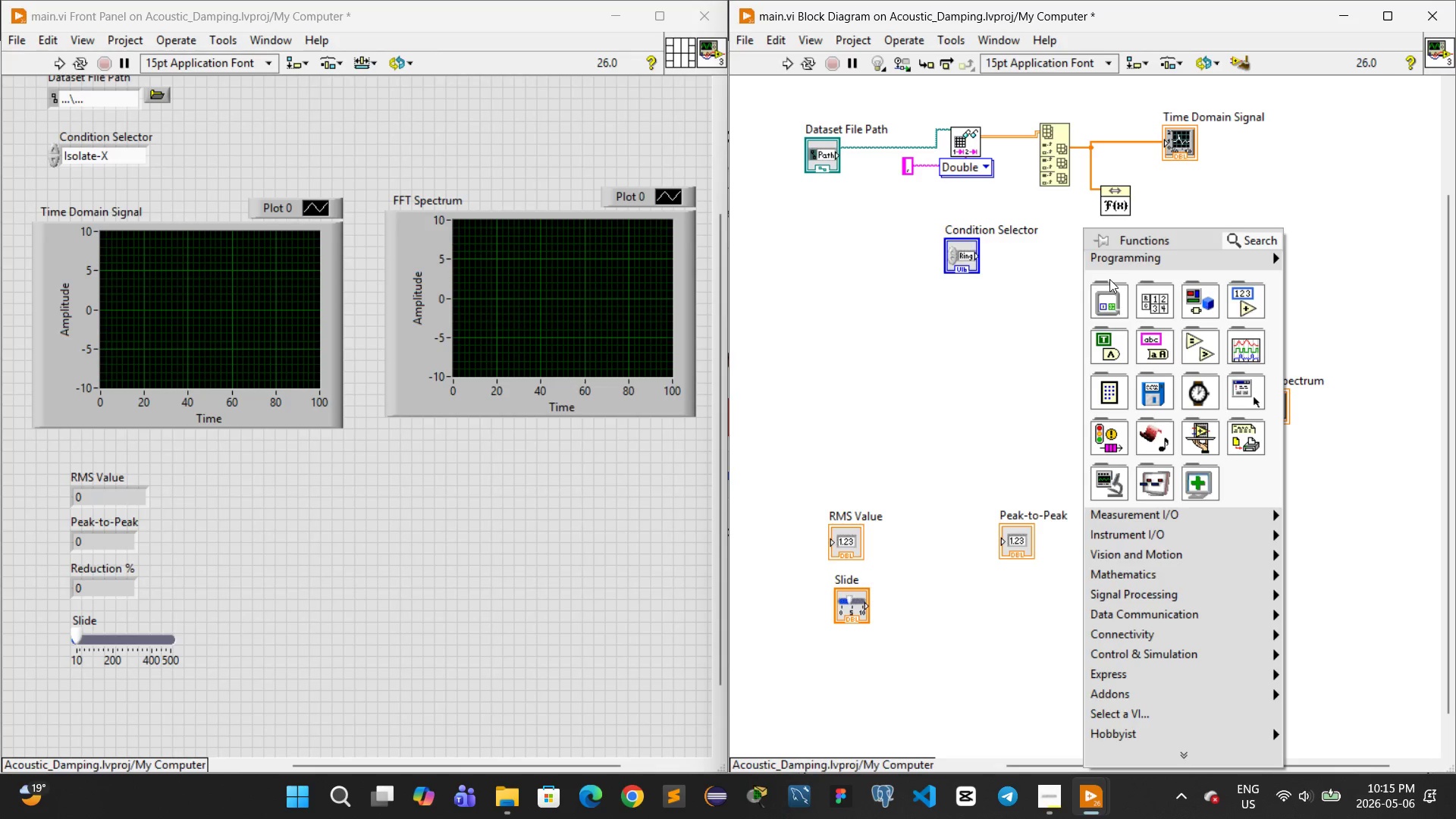 
mouse_move([1166, 296])
 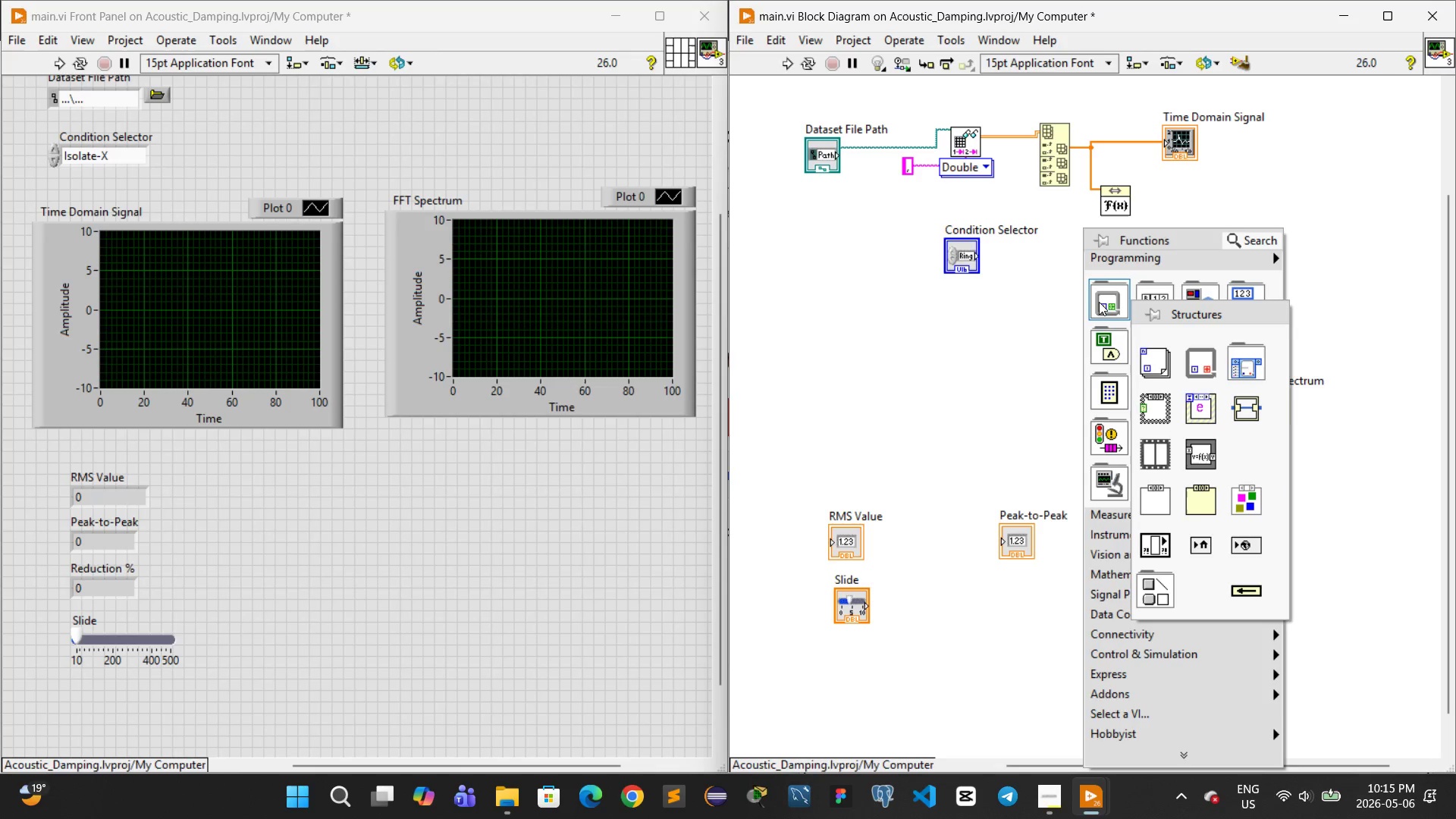 
left_click([1099, 302])
 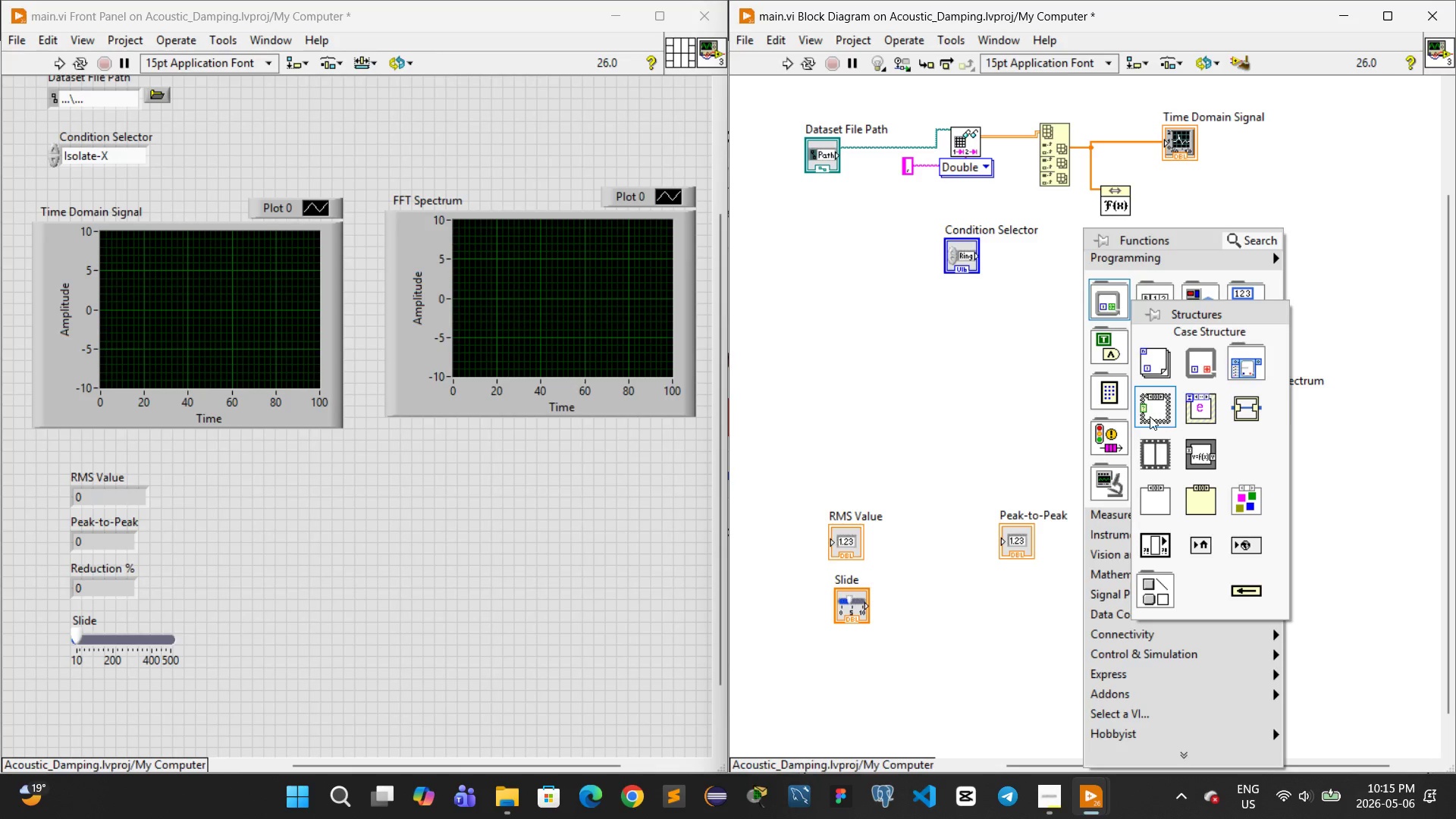 
wait(5.3)
 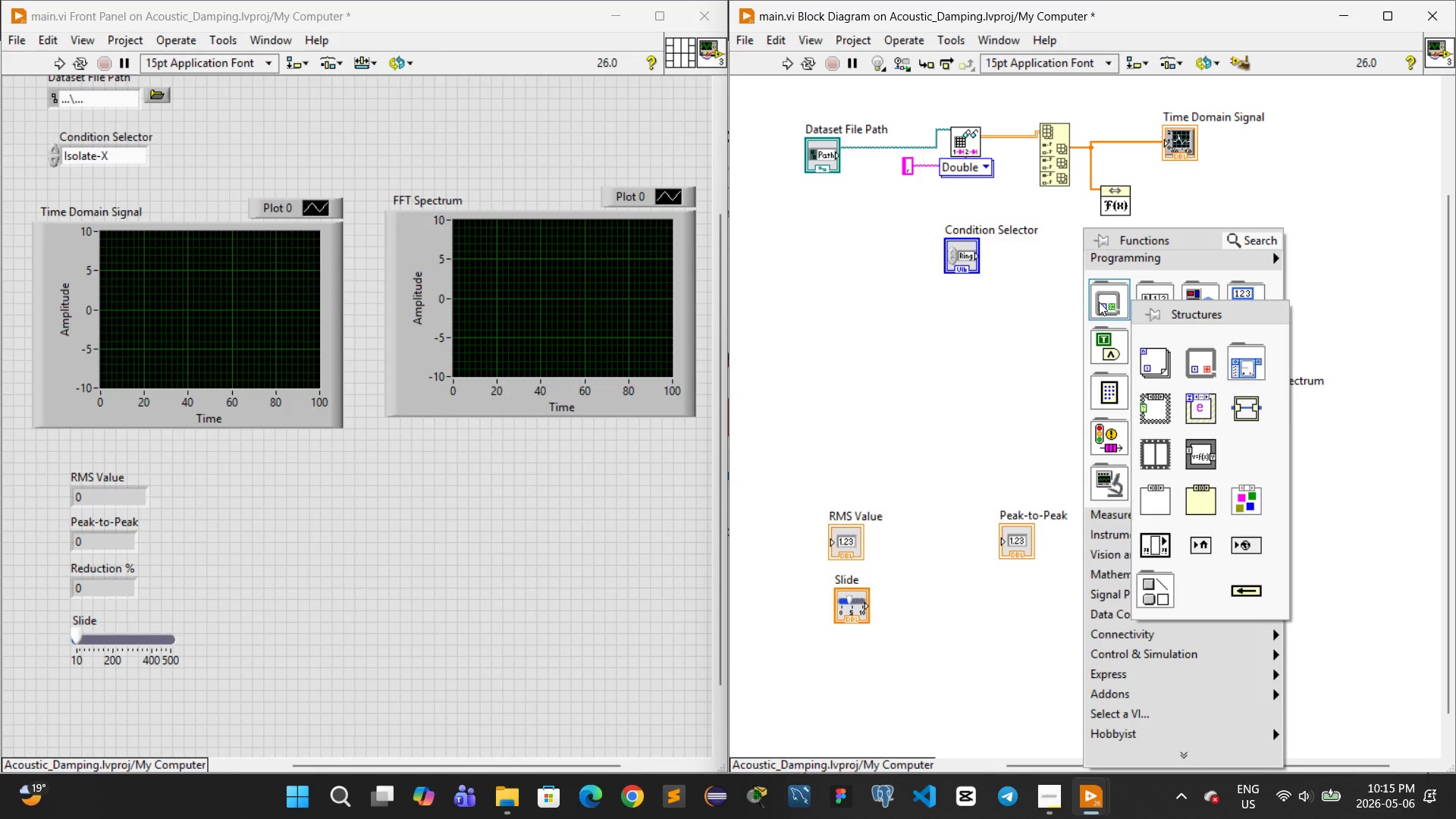 
left_click([1146, 406])
 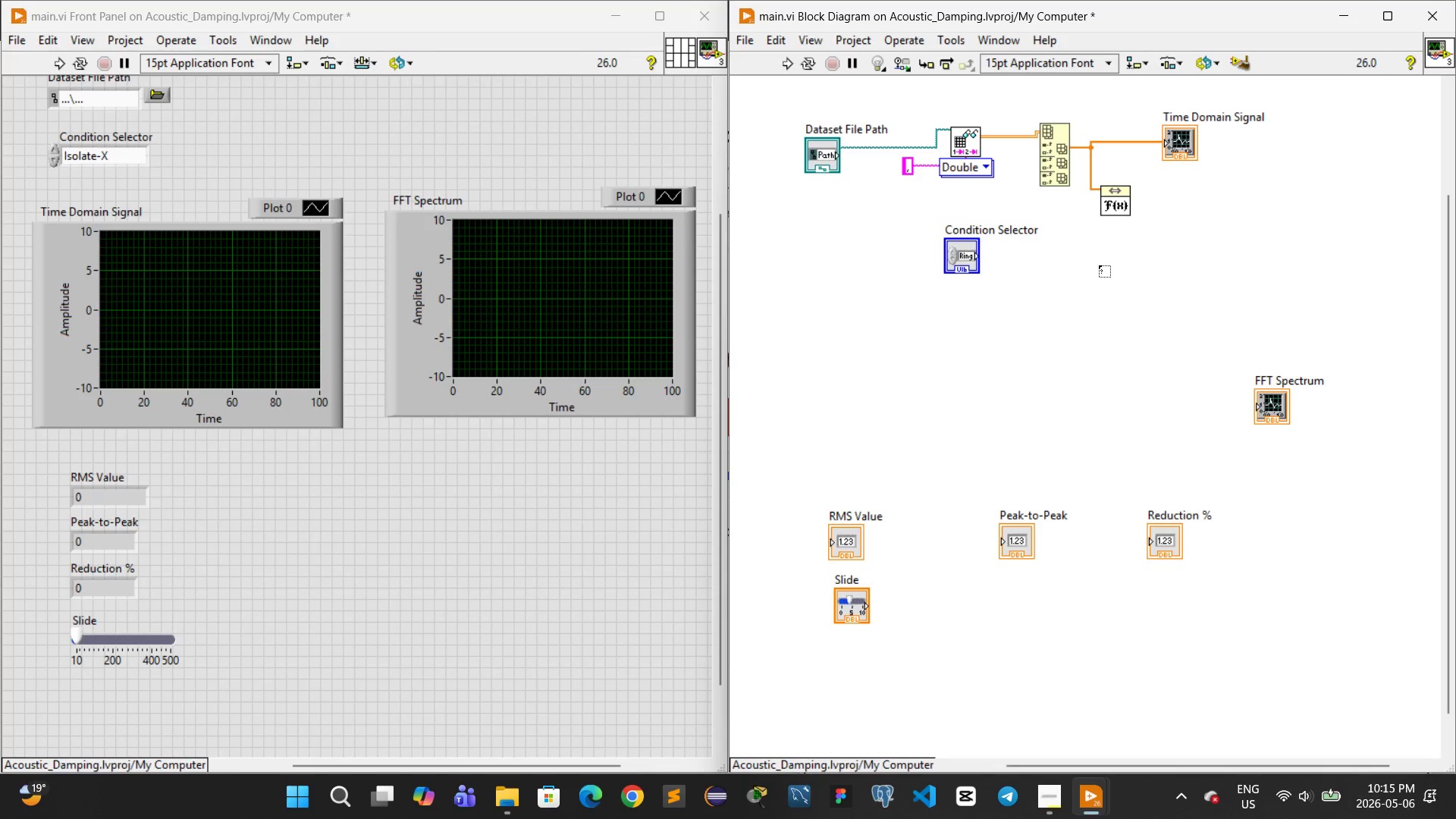 
left_click([1099, 262])
 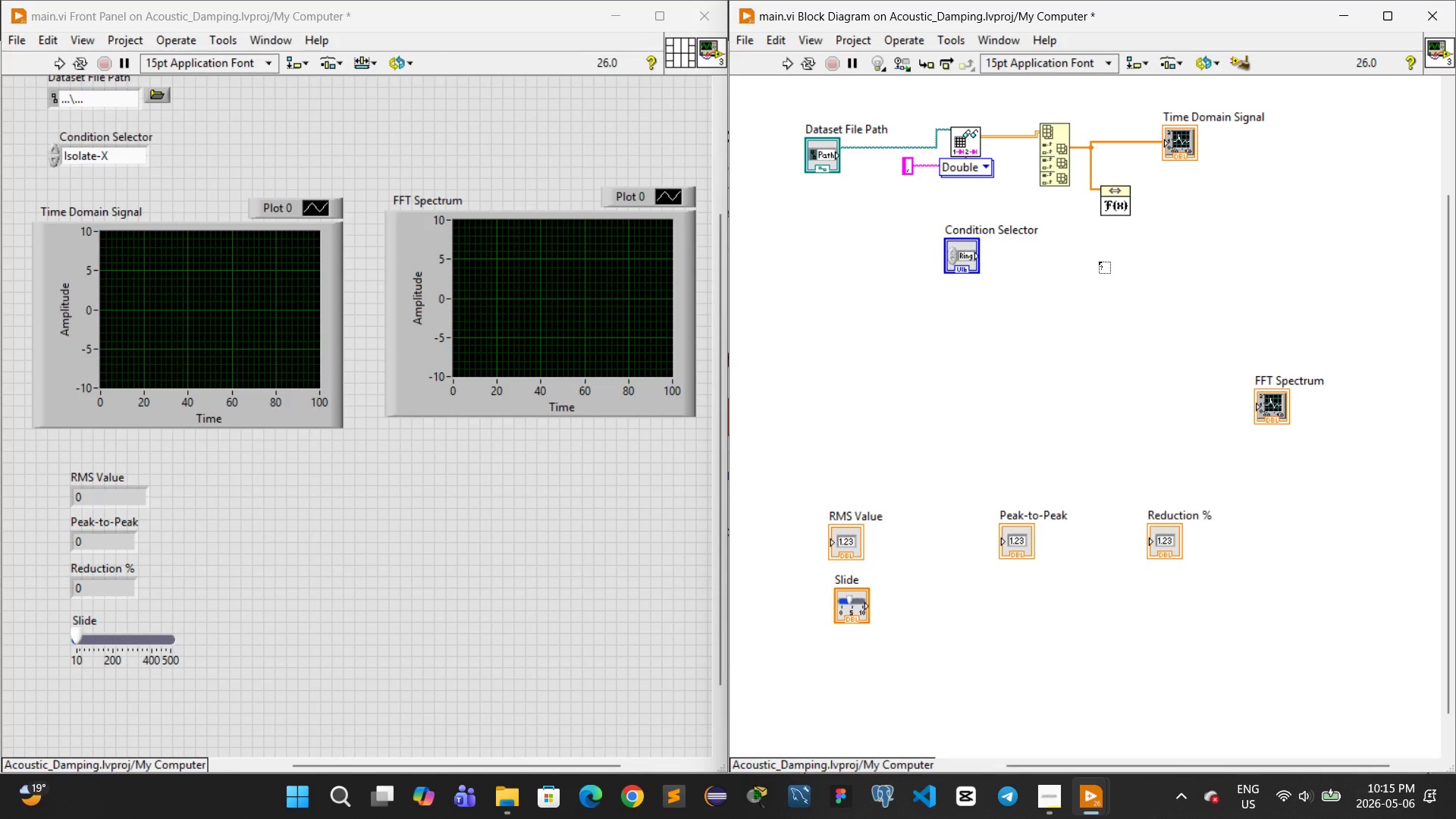 
wait(17.58)
 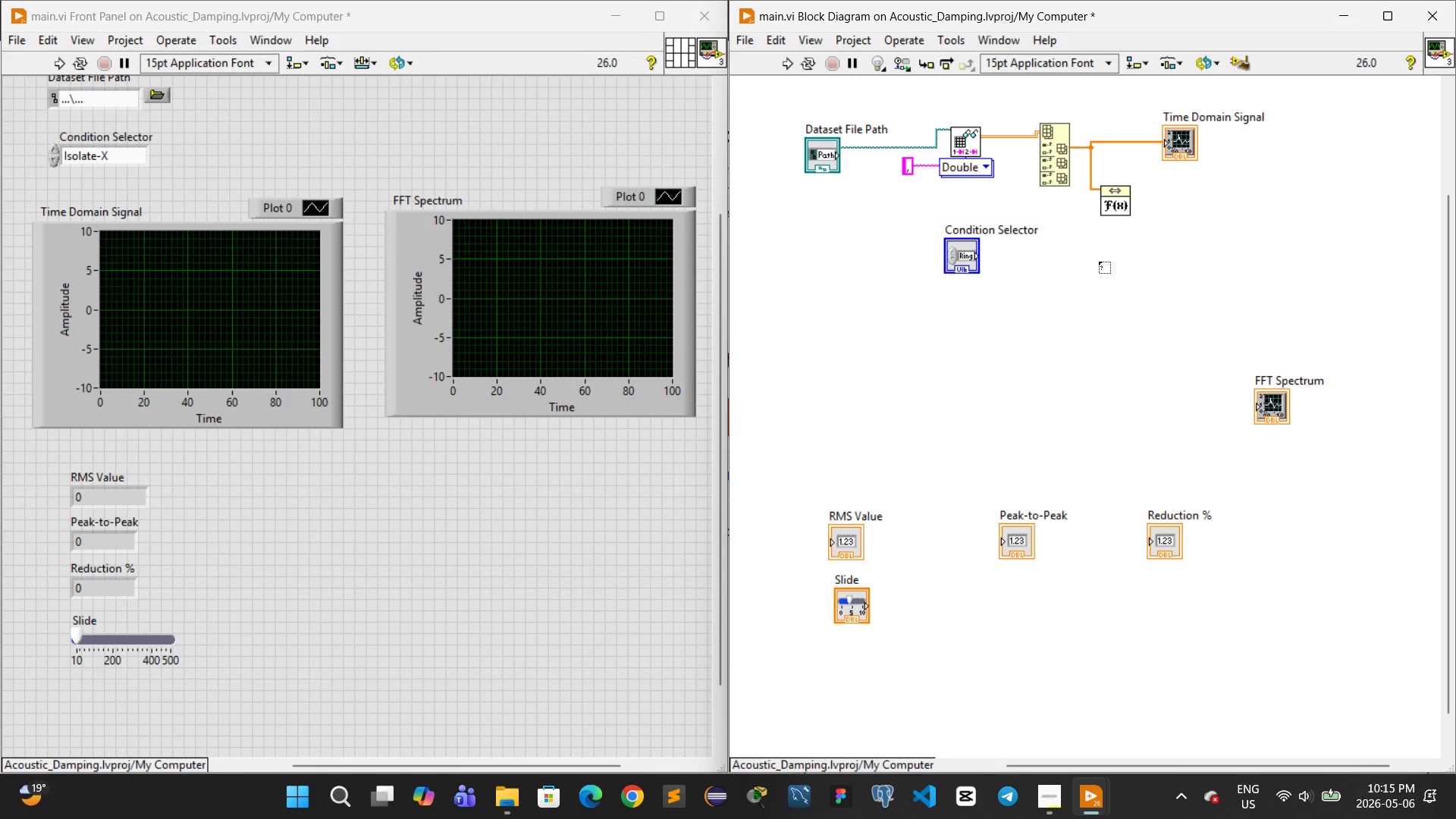 
left_click([1181, 320])
 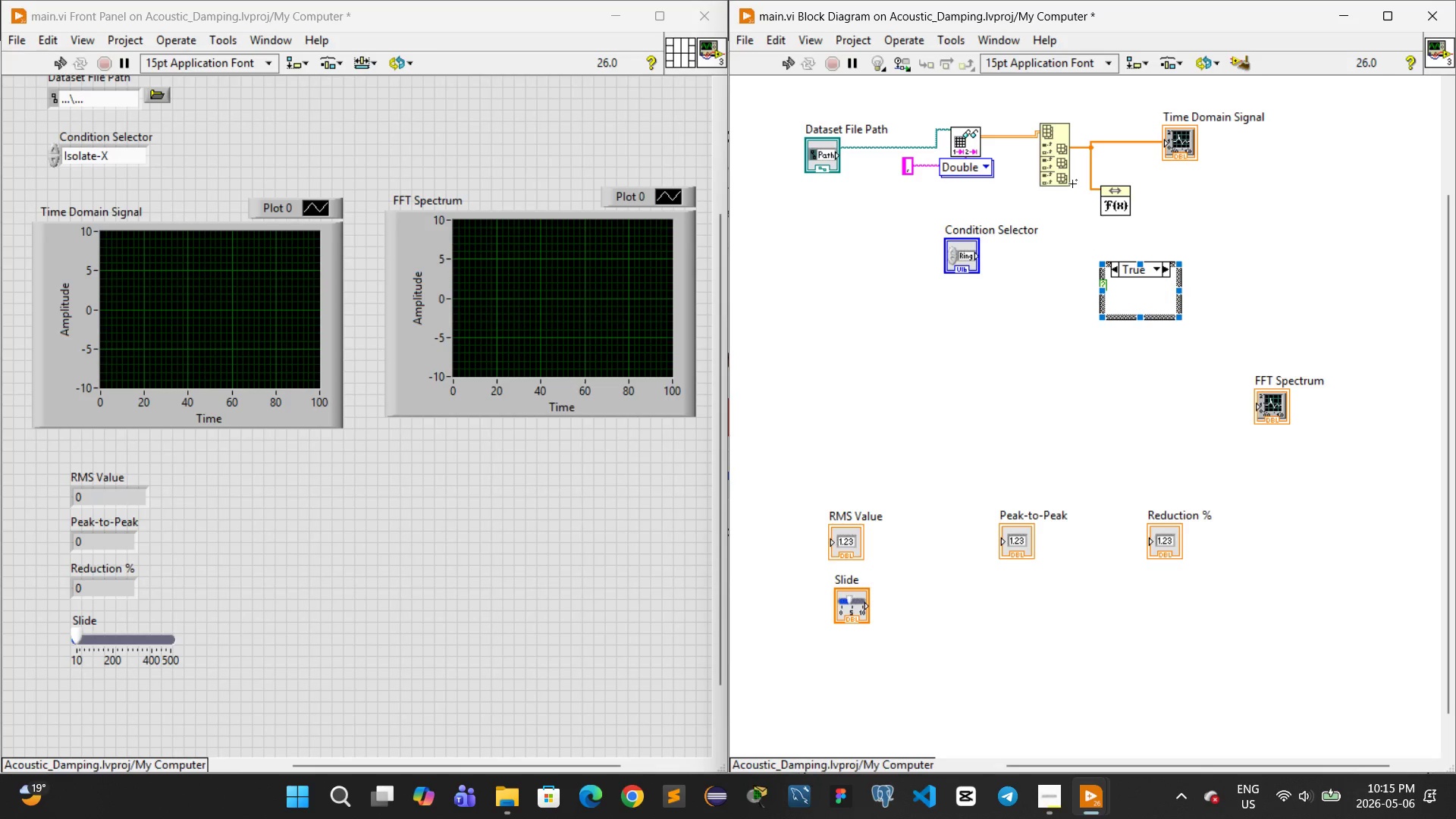 
wait(5.17)
 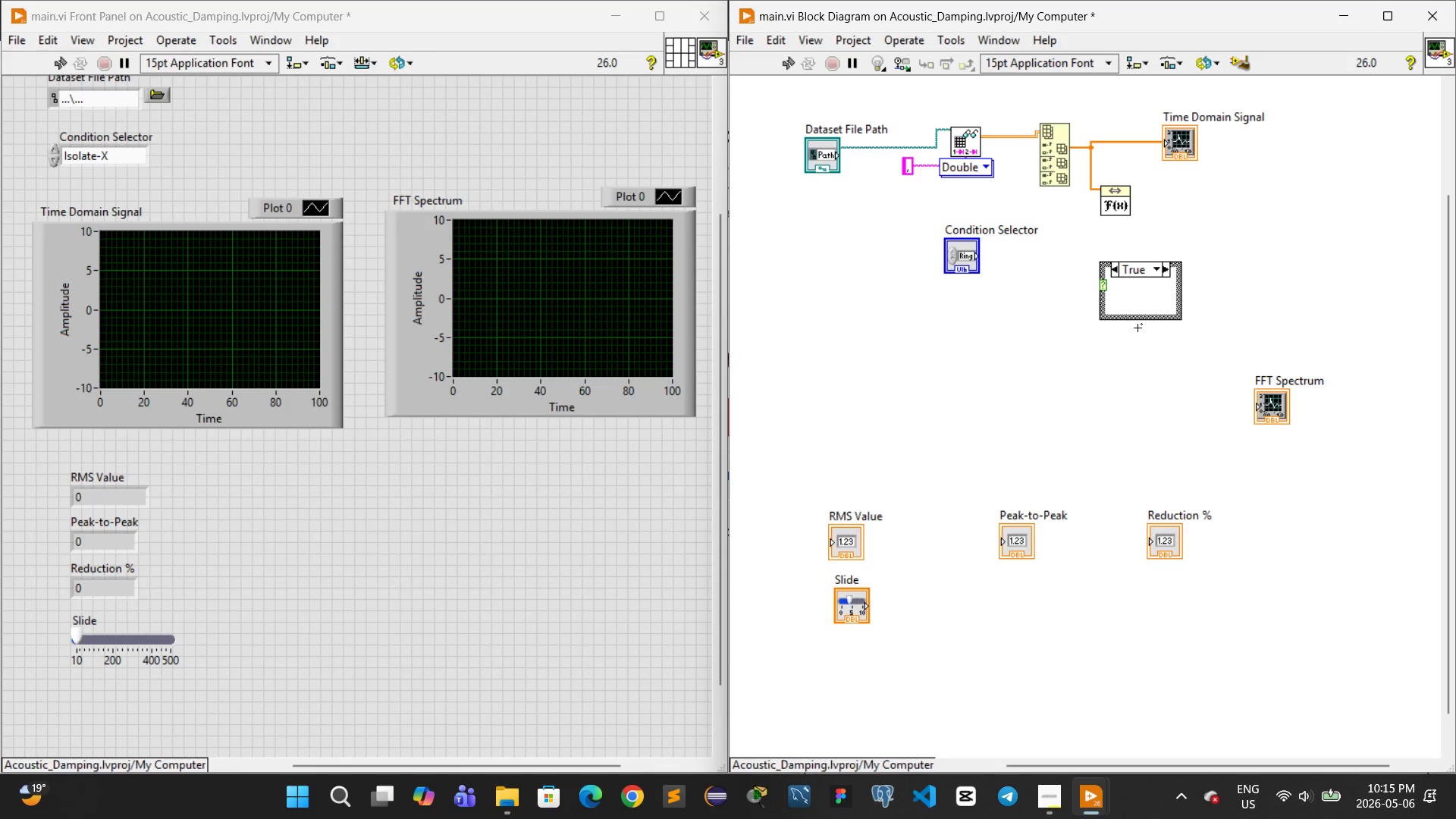 
left_click_drag(start_coordinate=[1071, 180], to_coordinate=[1101, 279])
 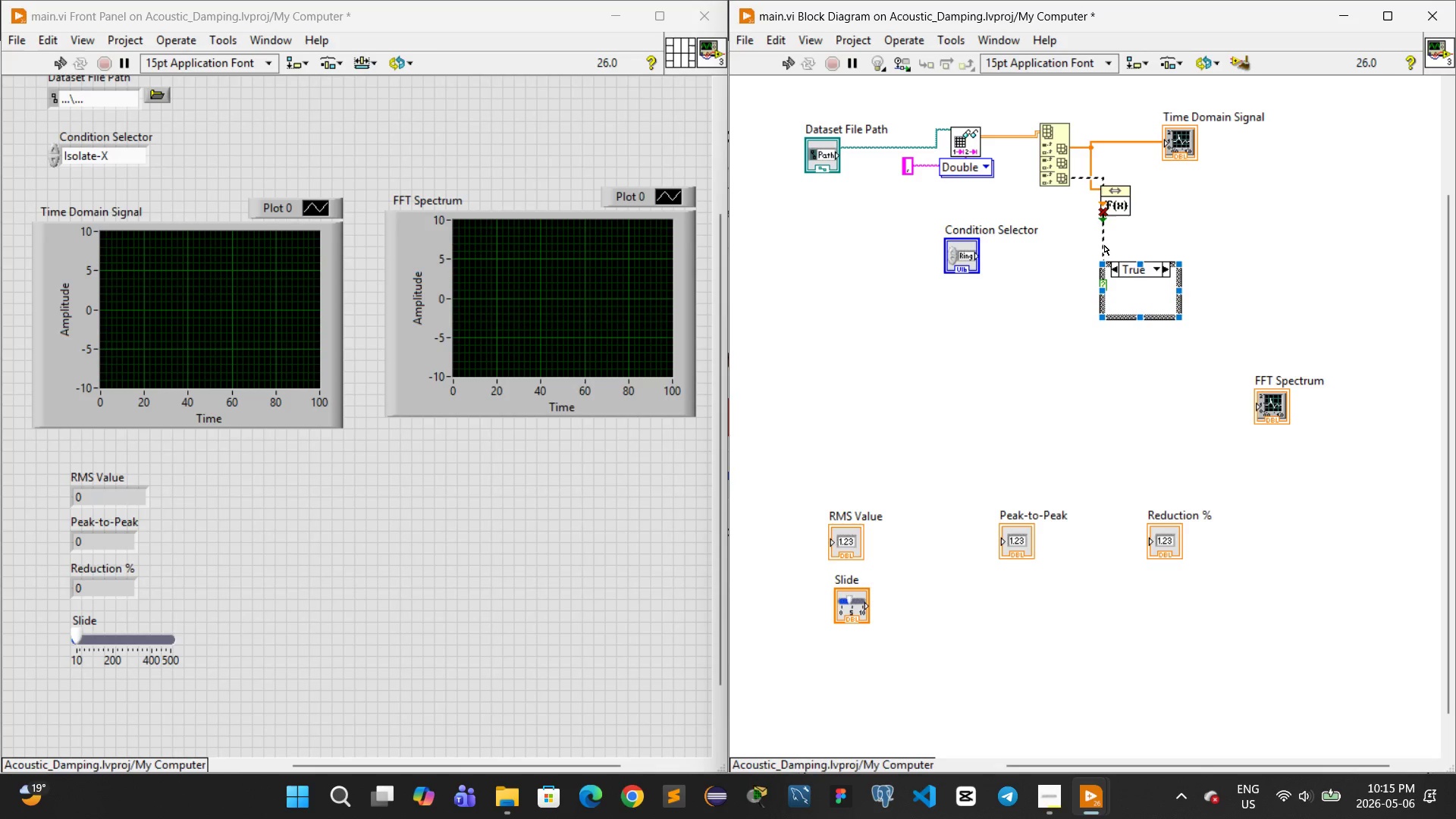 
left_click_drag(start_coordinate=[1104, 245], to_coordinate=[1084, 272])
 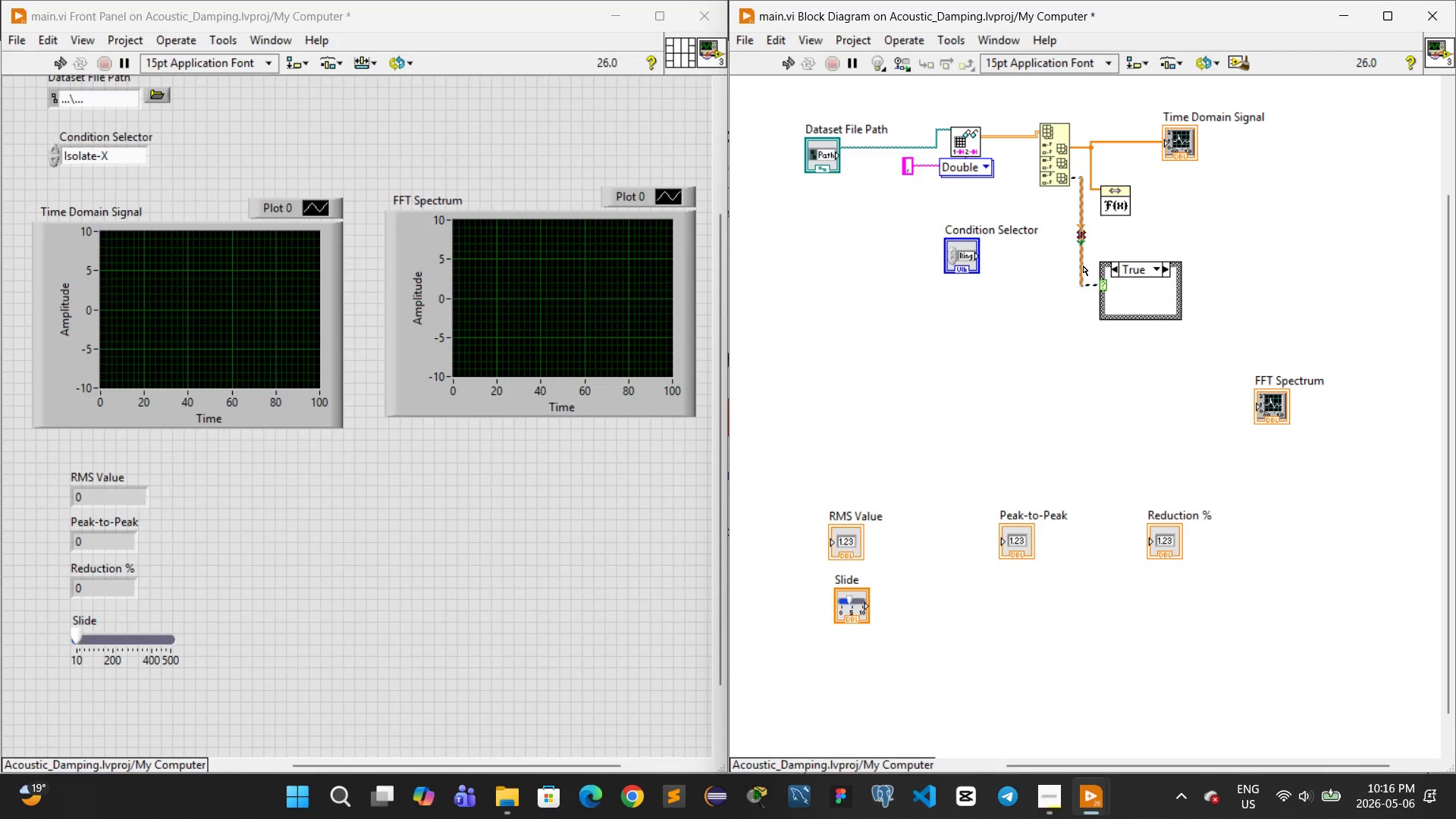 
wait(25.28)
 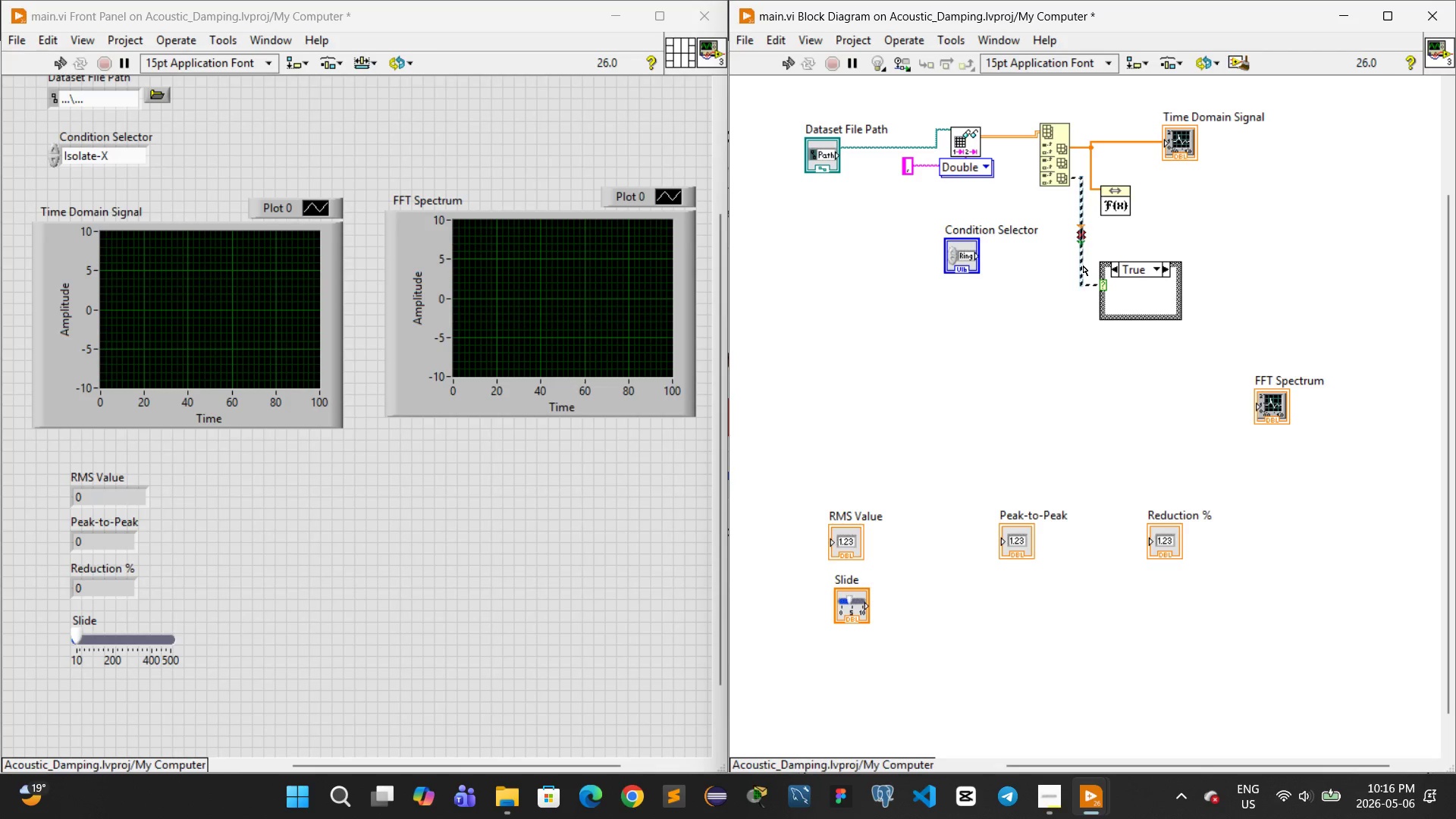 
key(Control+Z)
 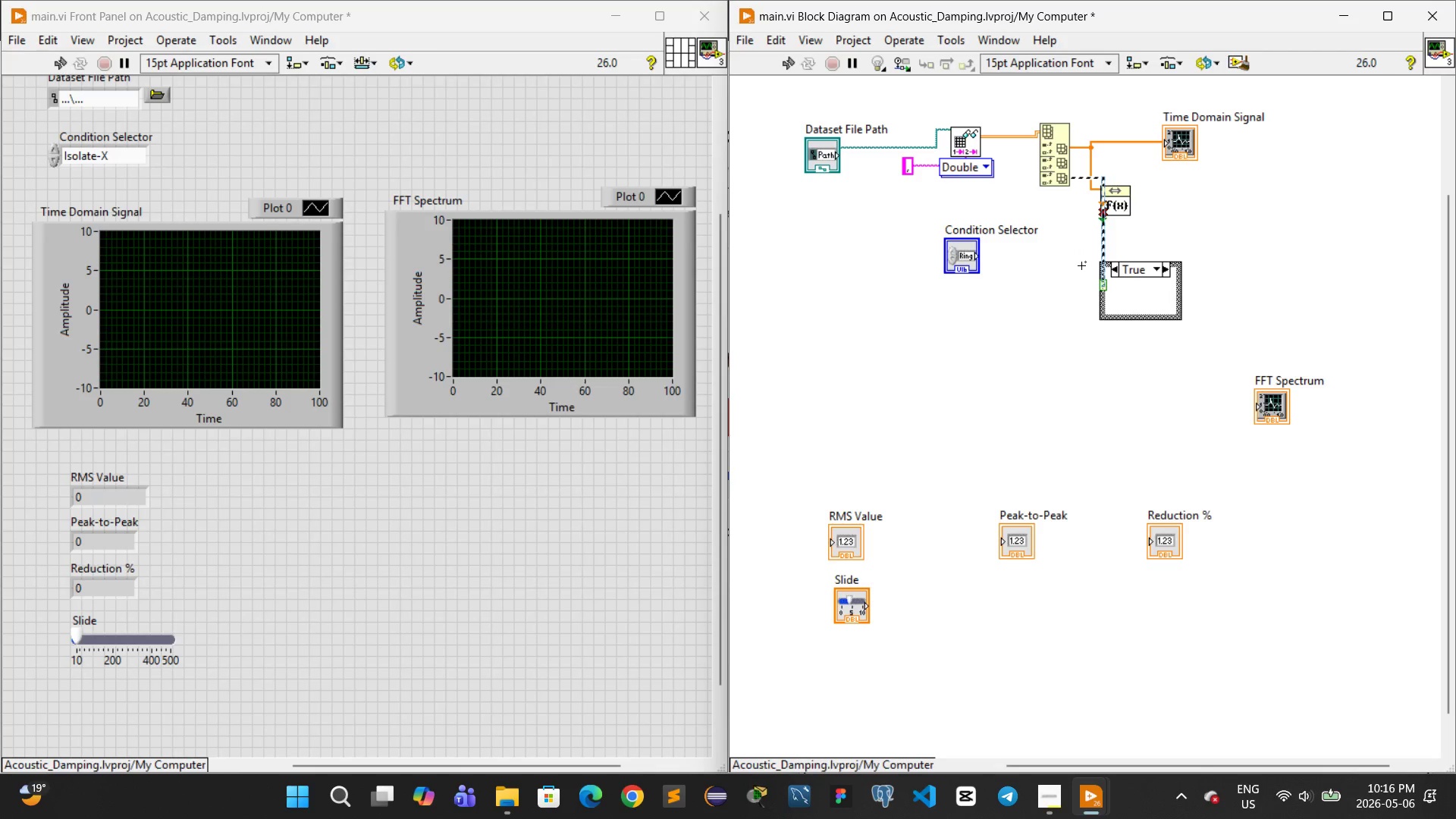 
key(Control+Z)
 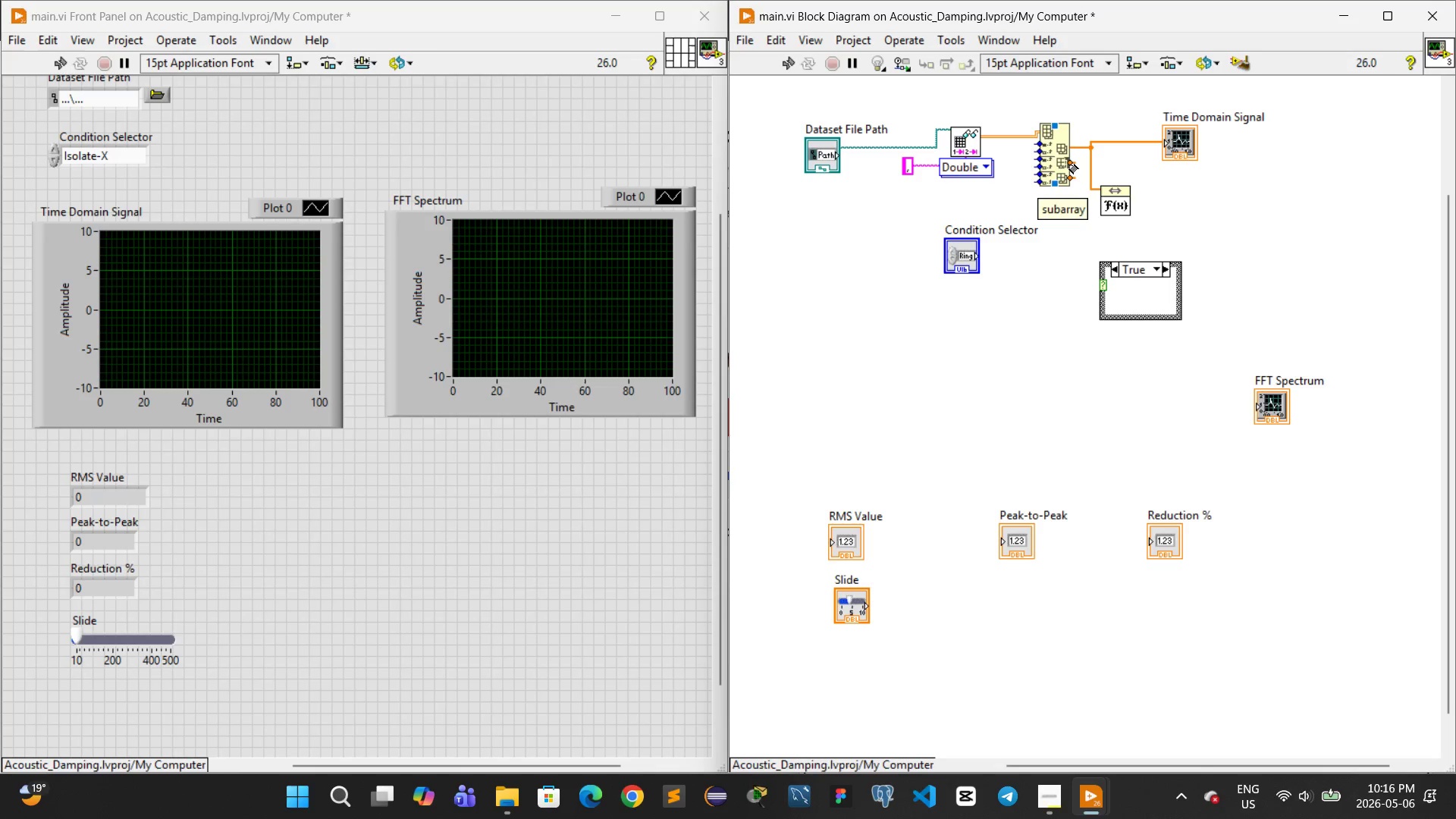 
left_click_drag(start_coordinate=[1069, 165], to_coordinate=[1098, 280])
 